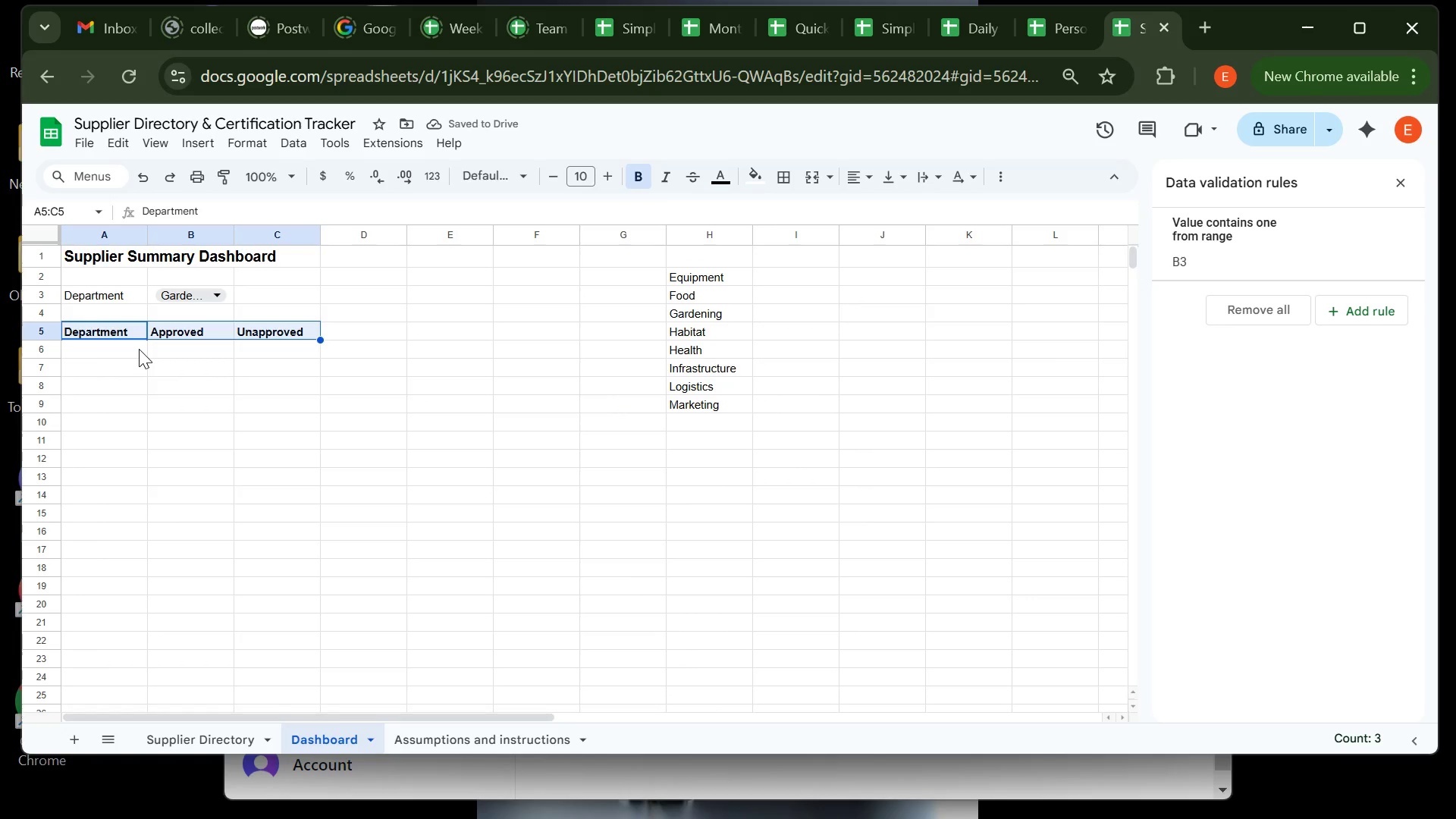 
left_click([139, 349])
 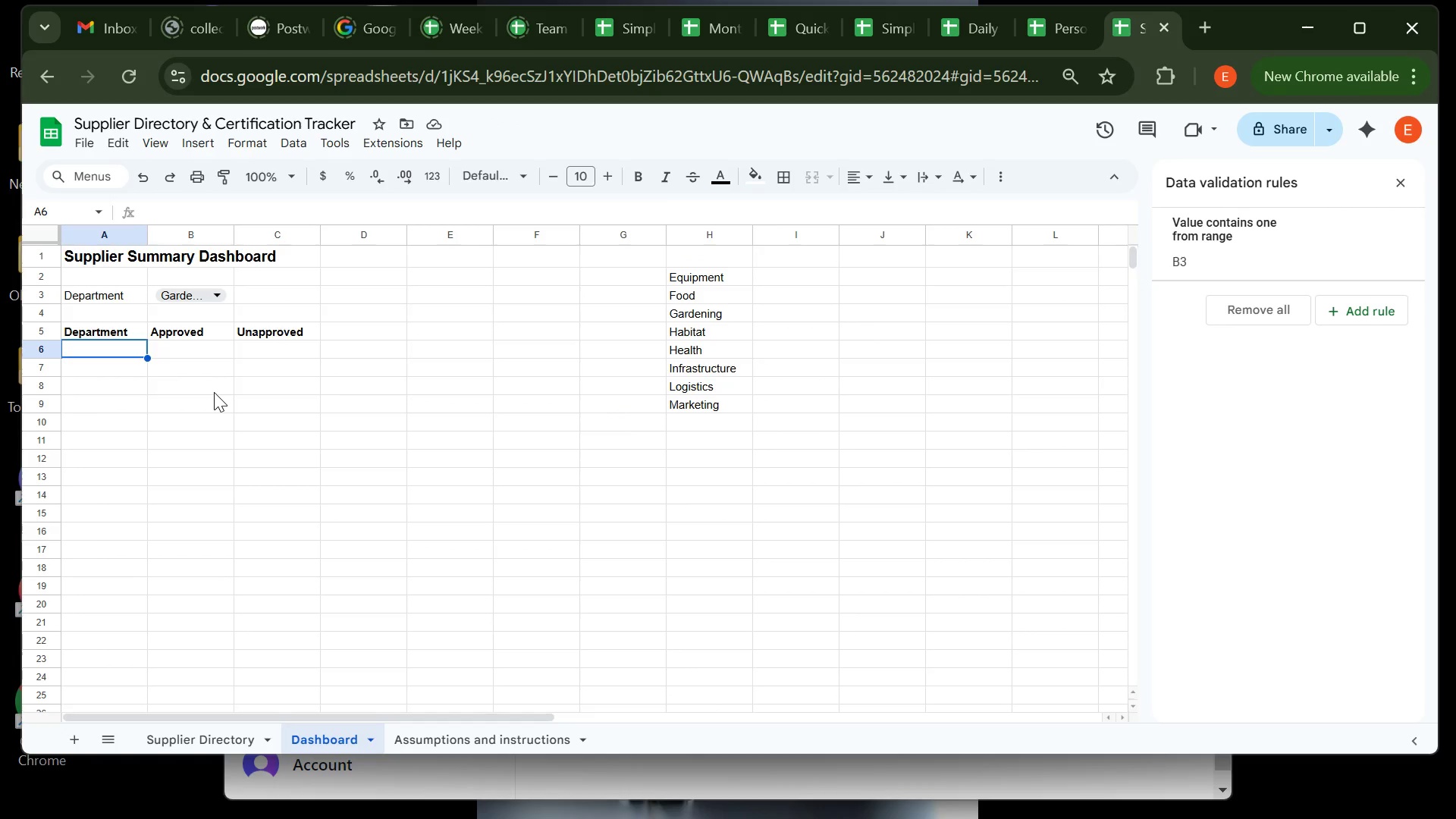 
left_click([214, 392])
 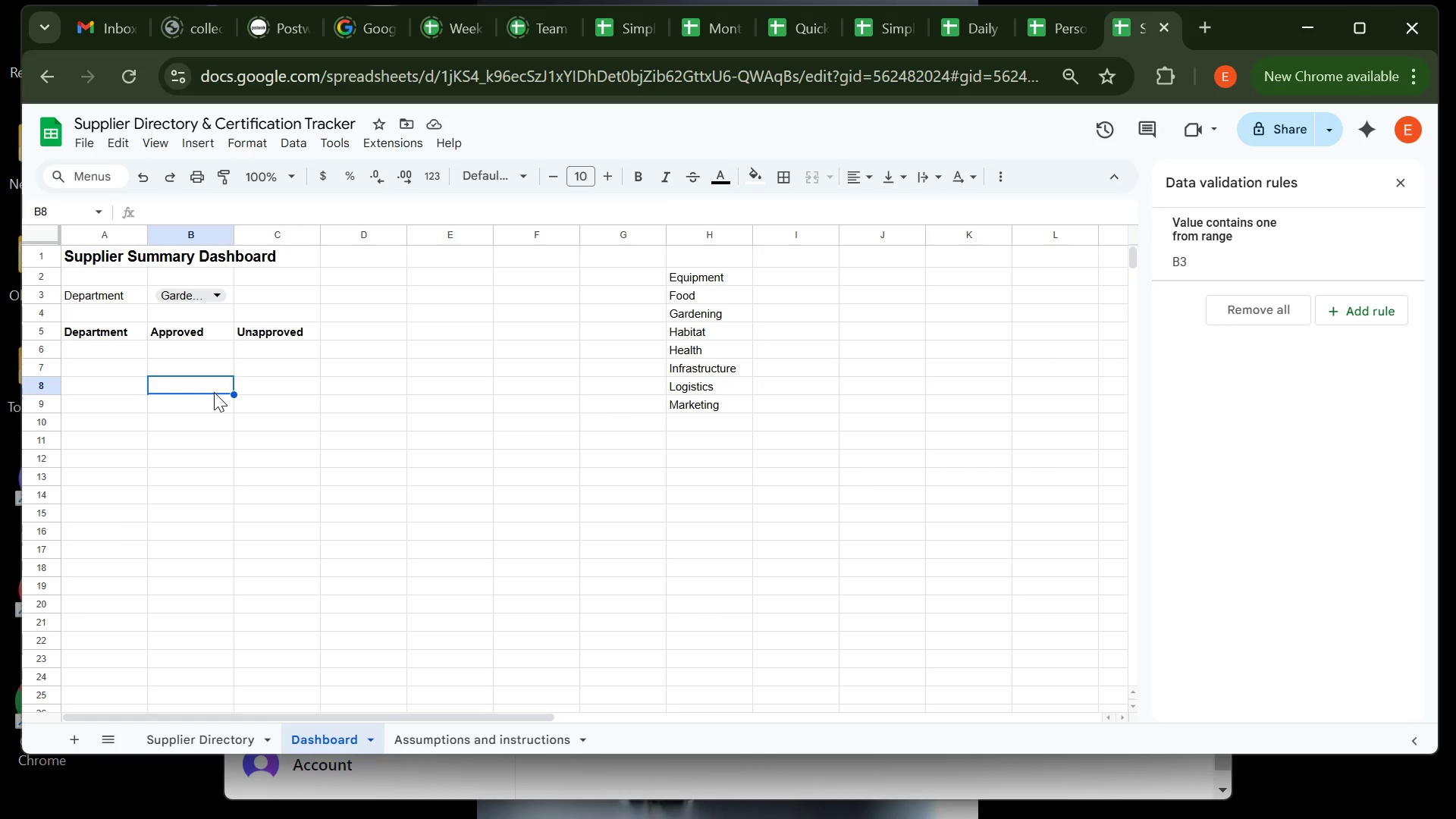 
wait(13.9)
 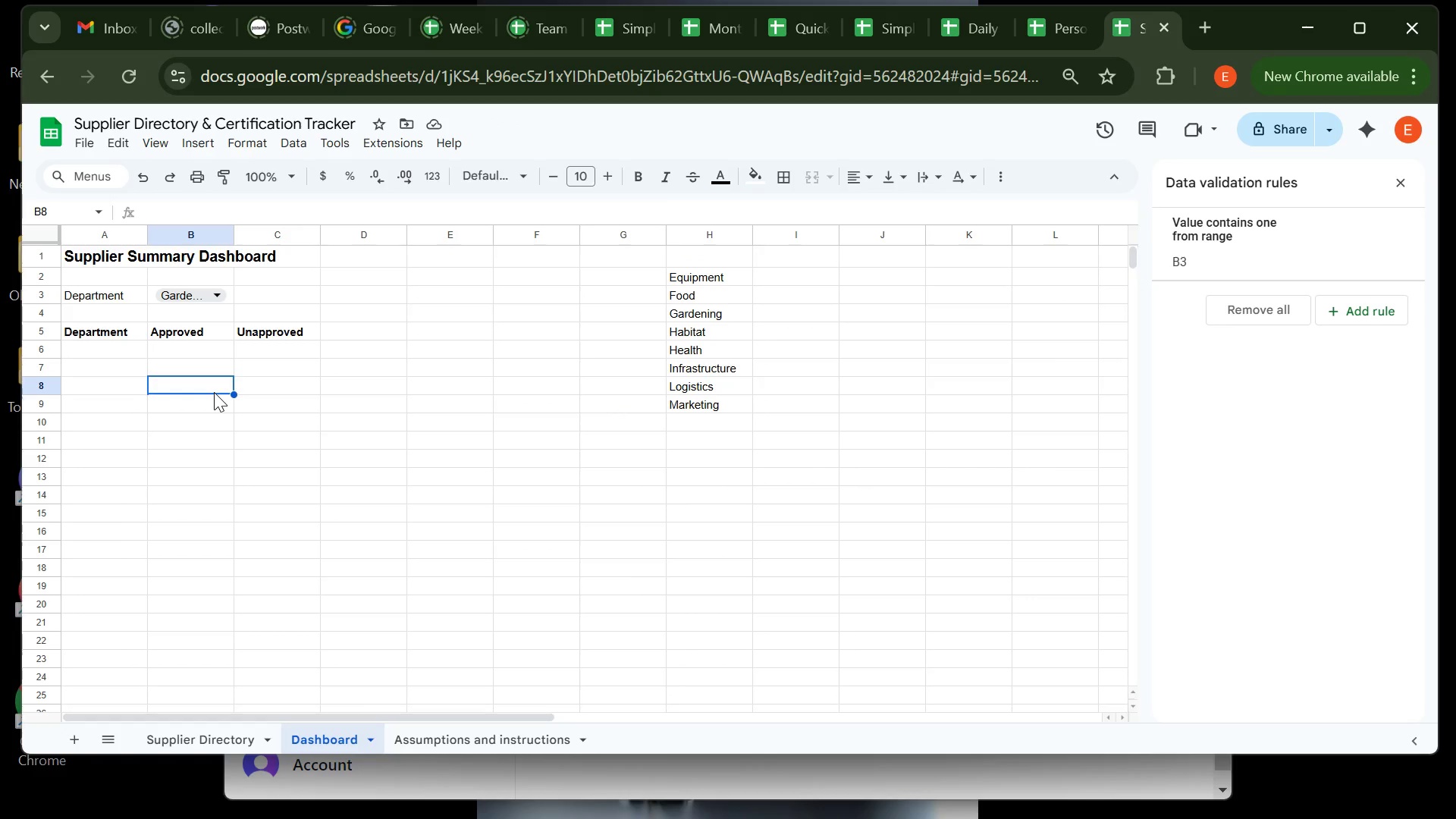 
left_click([92, 345])
 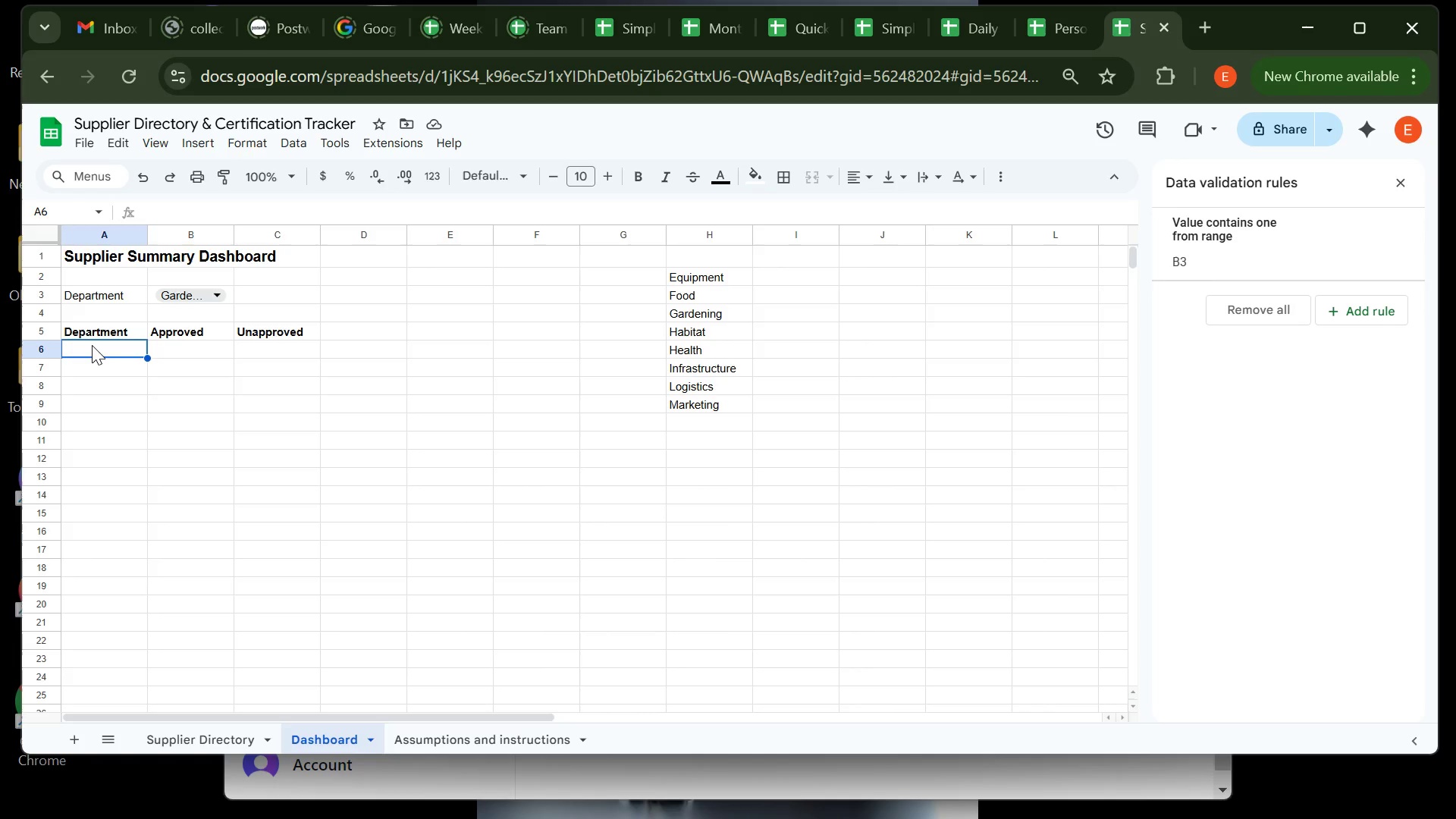 
type(=H2)
 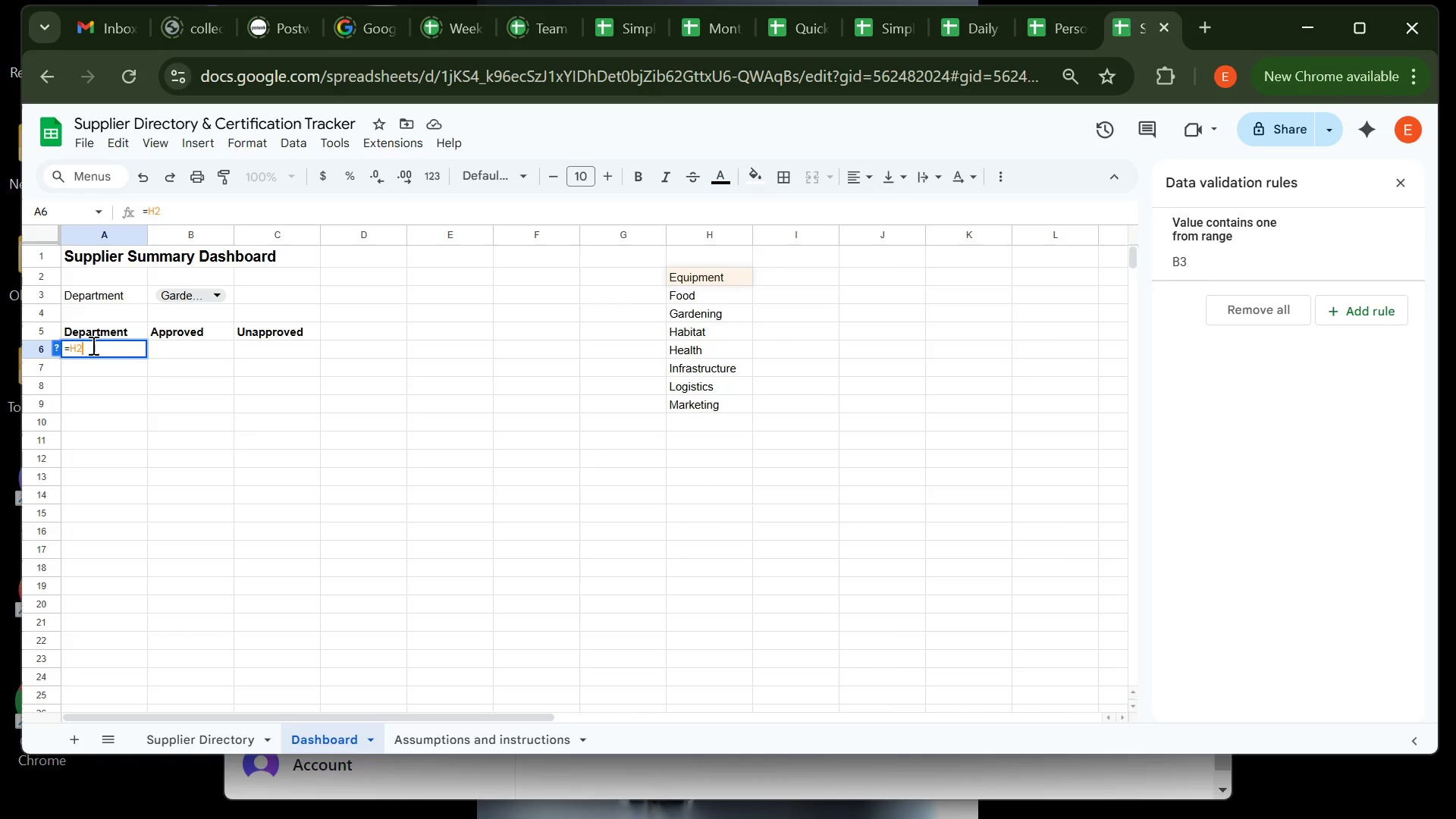 
key(Enter)
 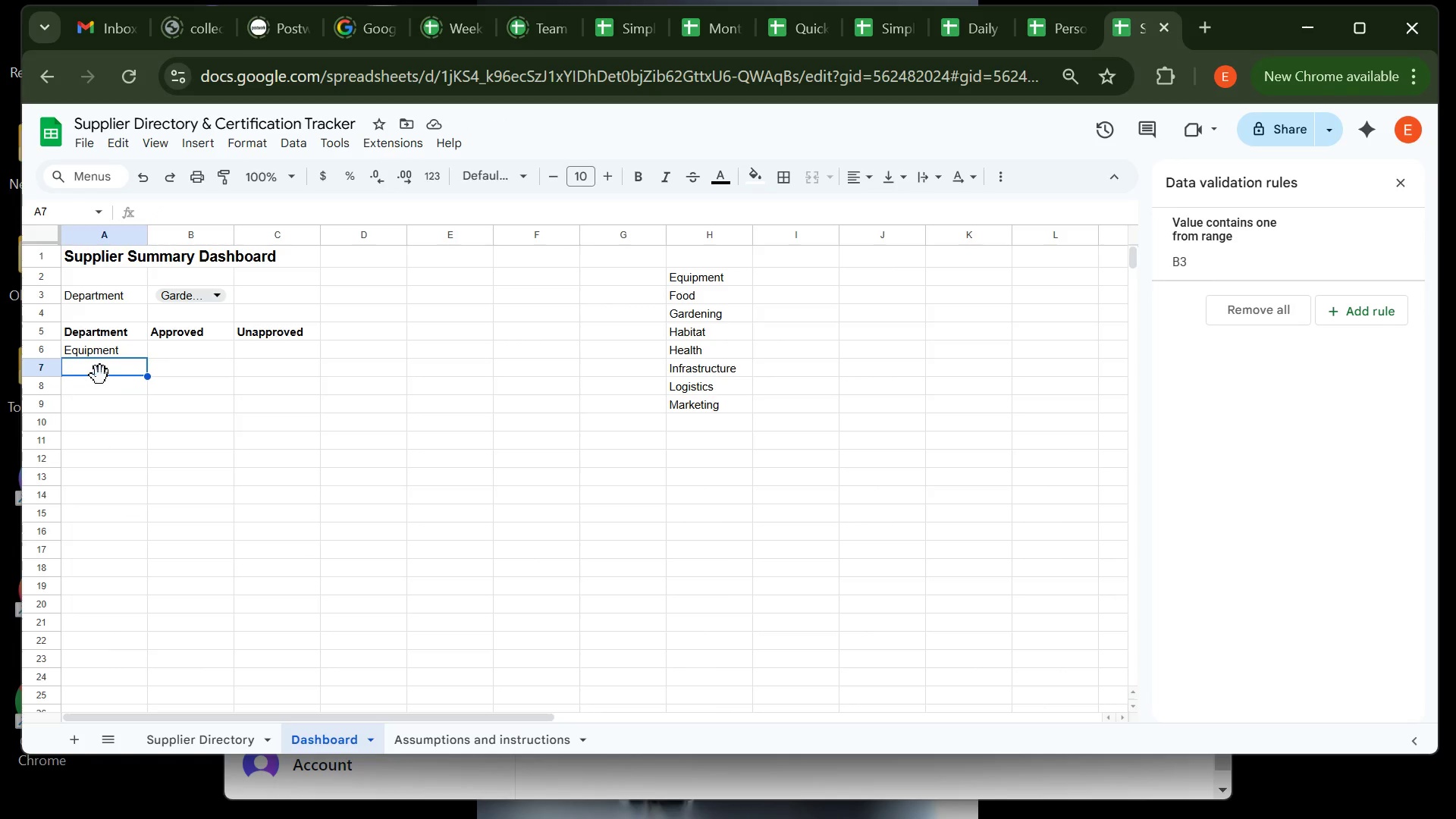 
wait(7.34)
 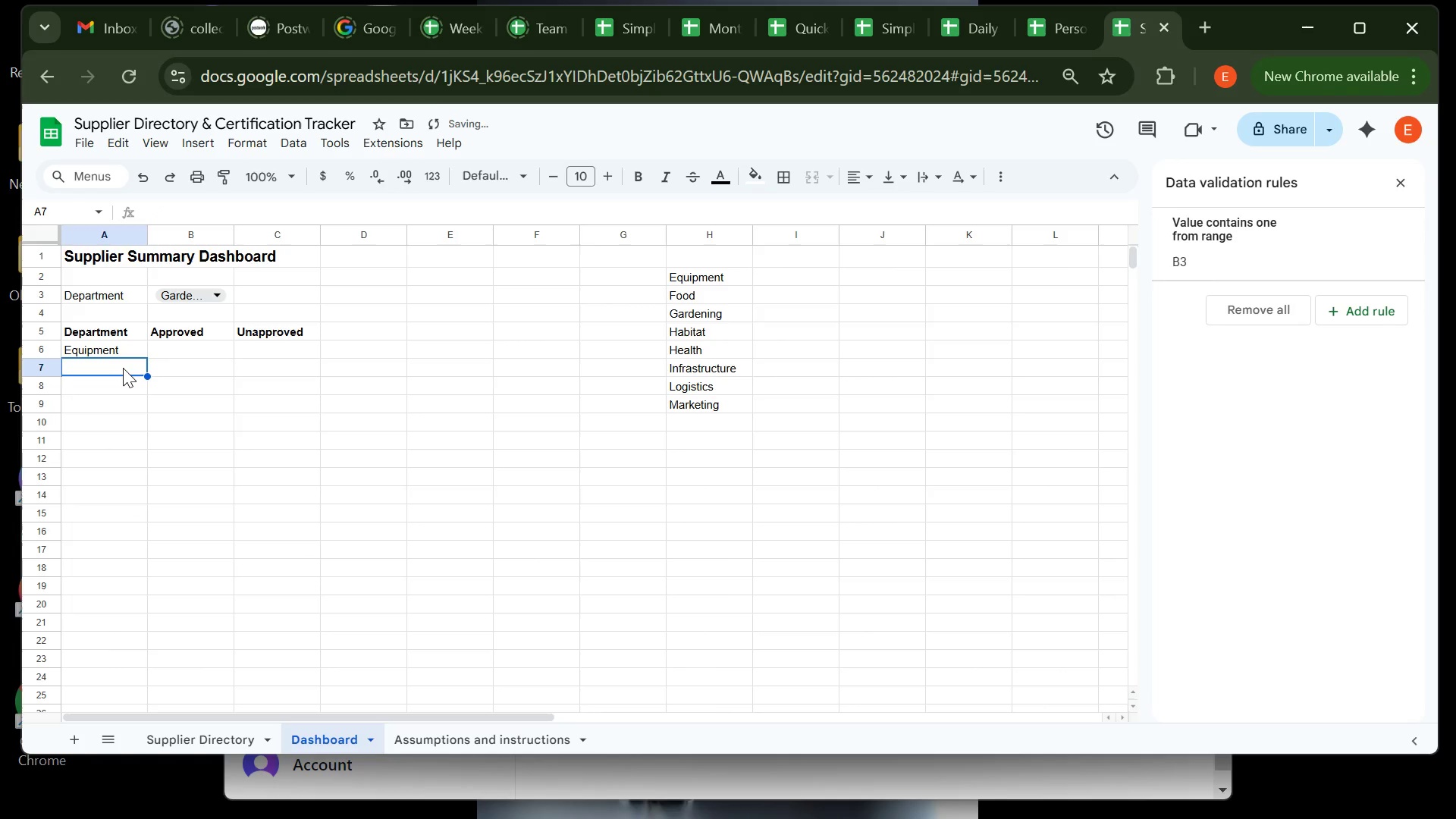 
key(Equal)
 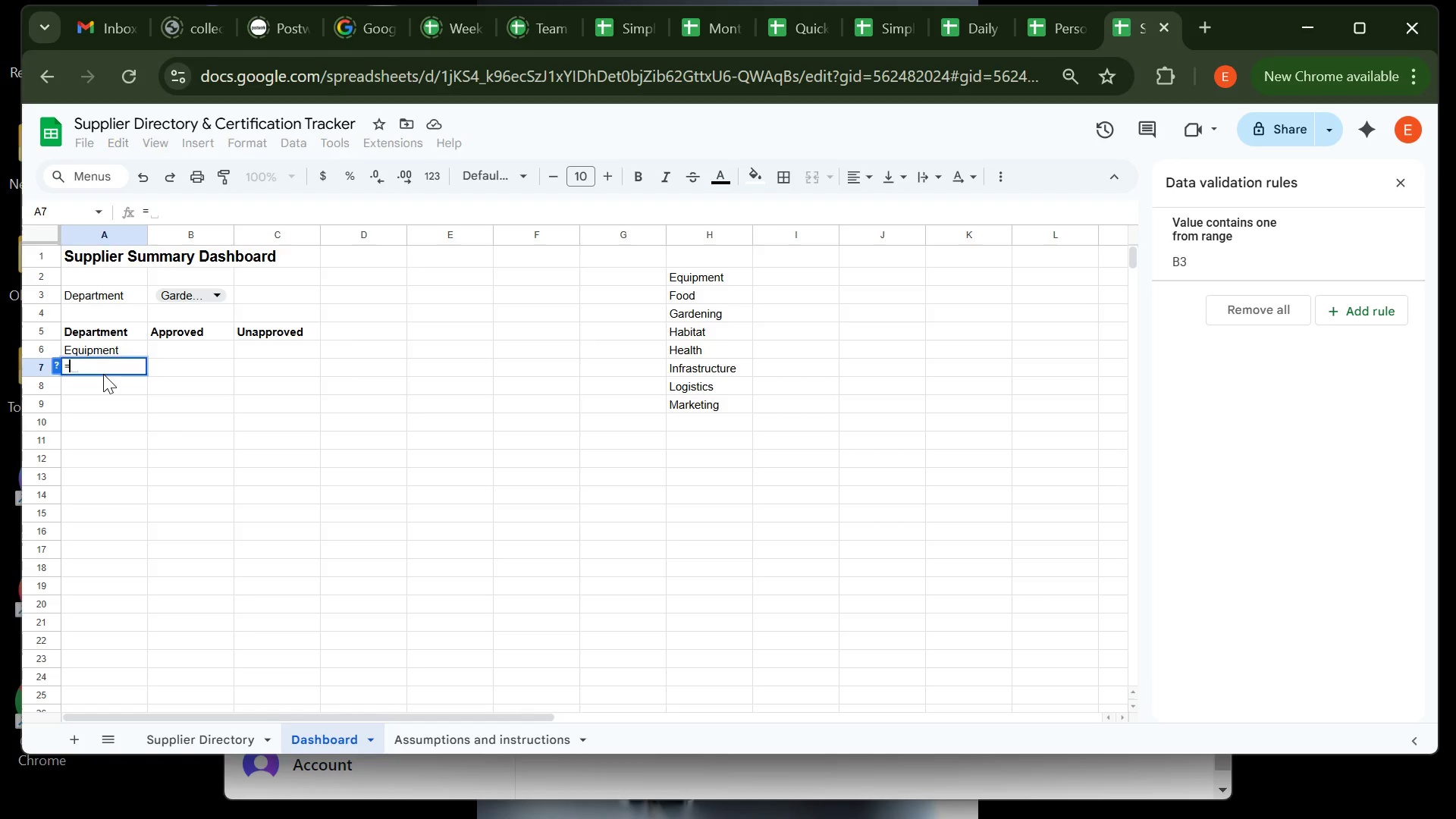 
key(CapsLock)
 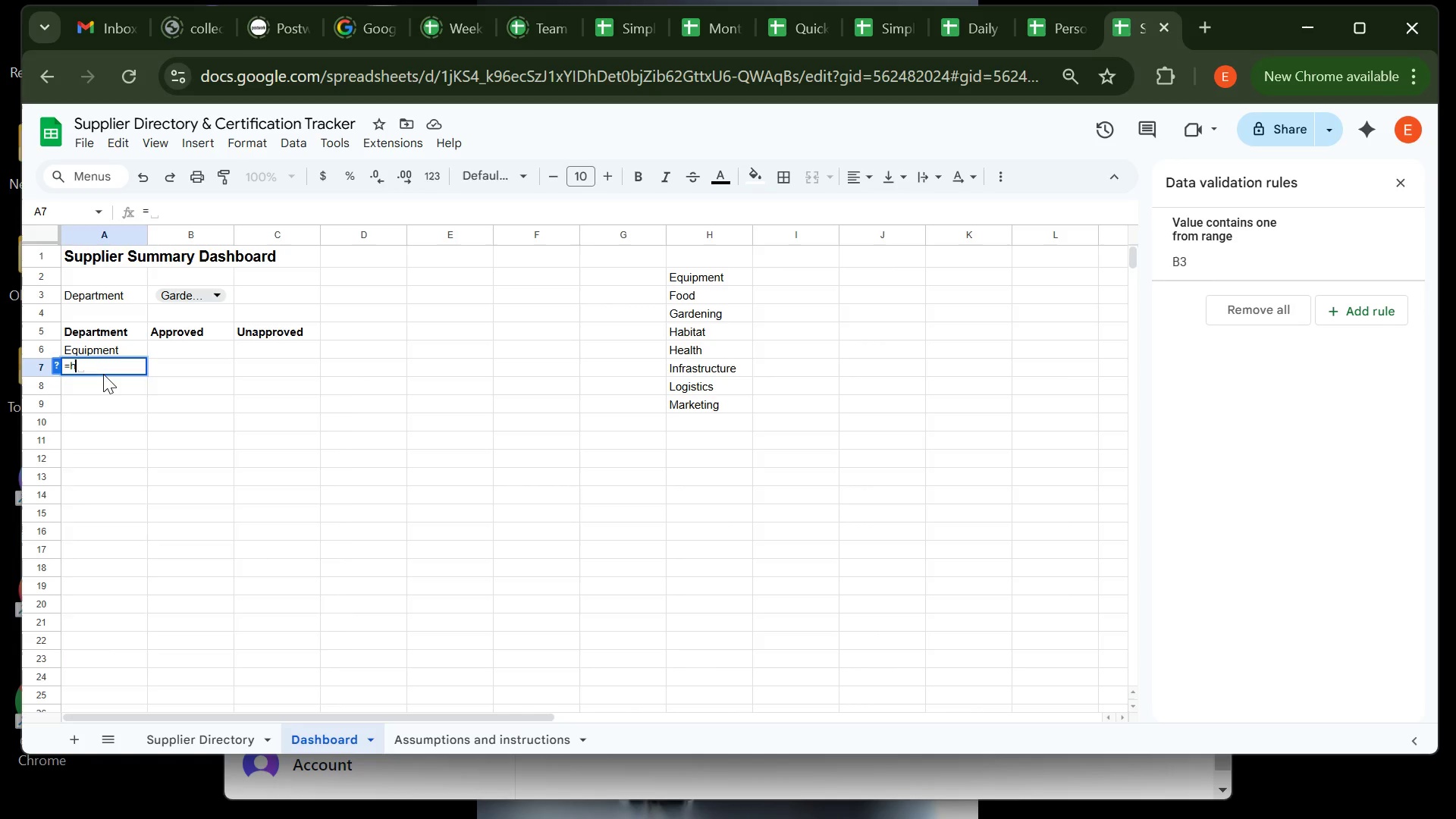 
key(H)
 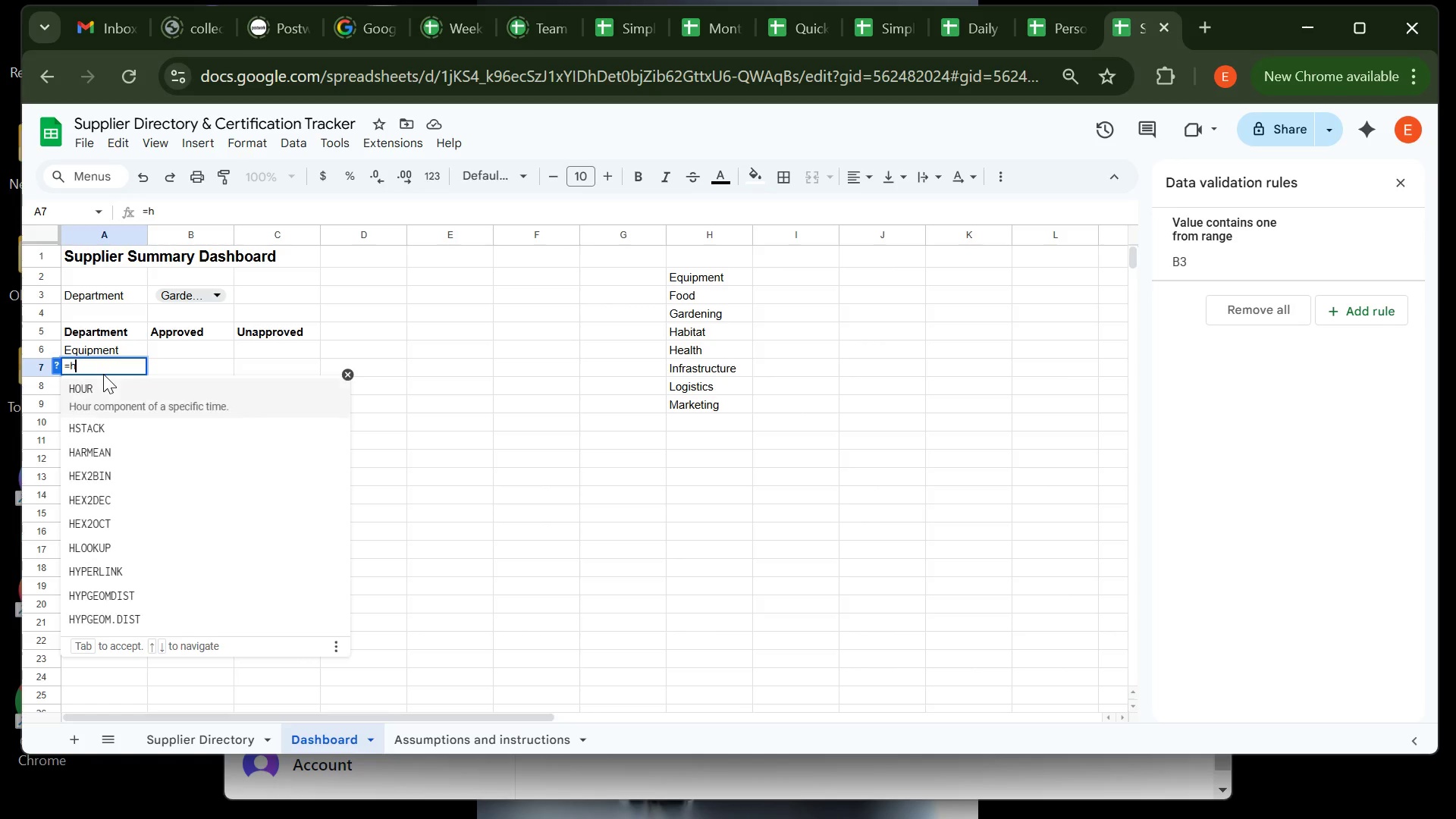 
key(CapsLock)
 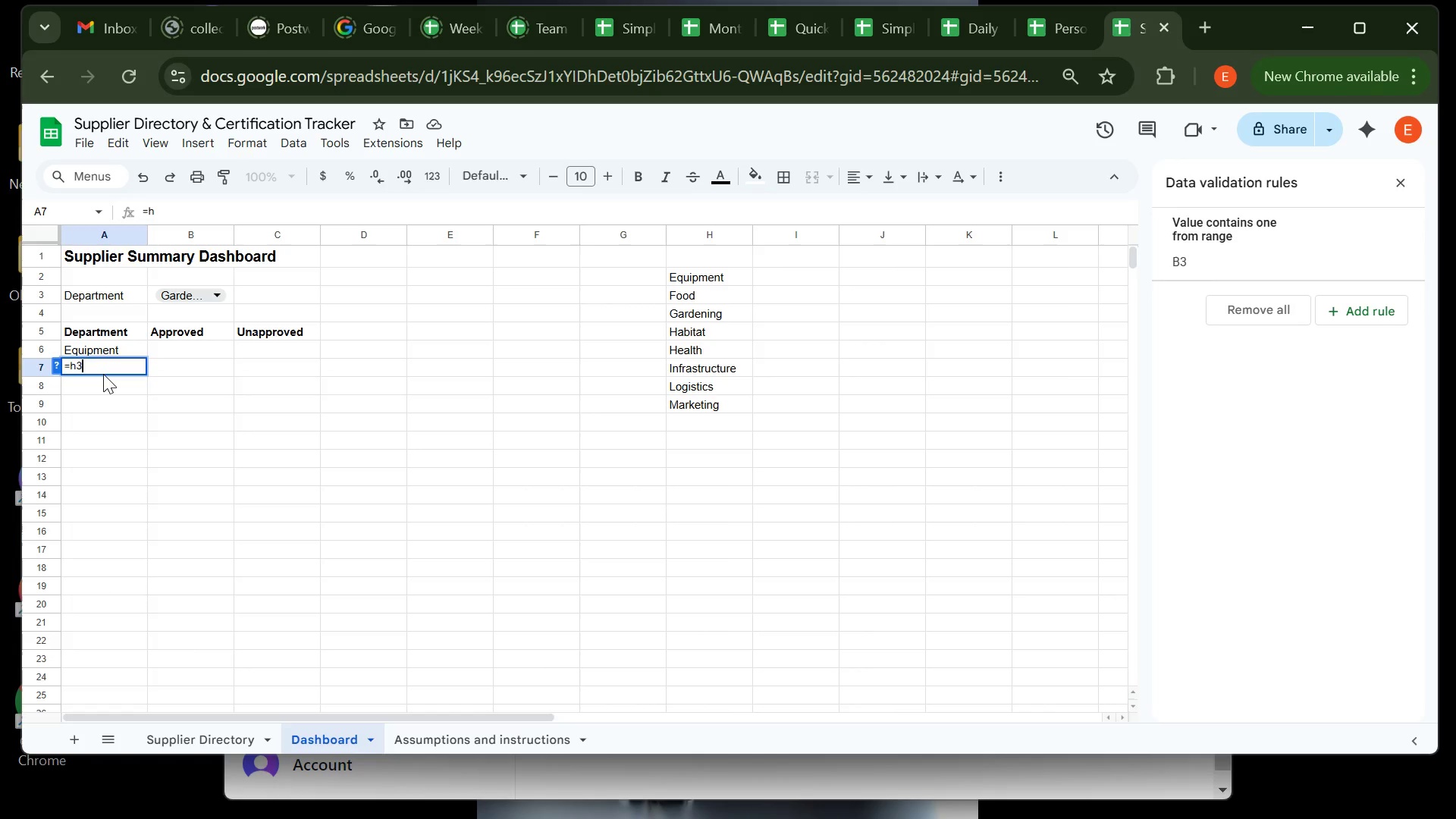 
key(3)
 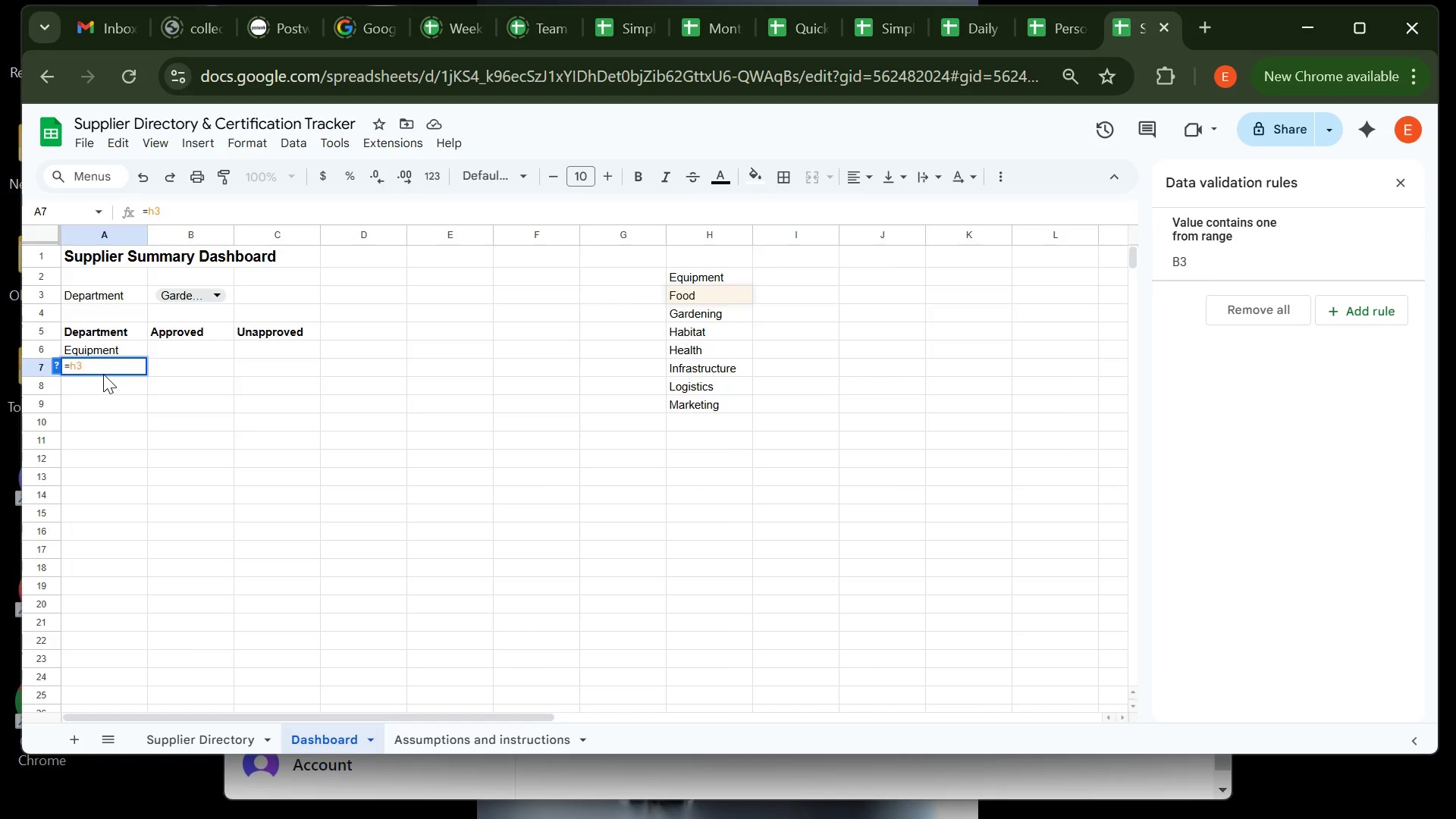 
key(Backspace)
 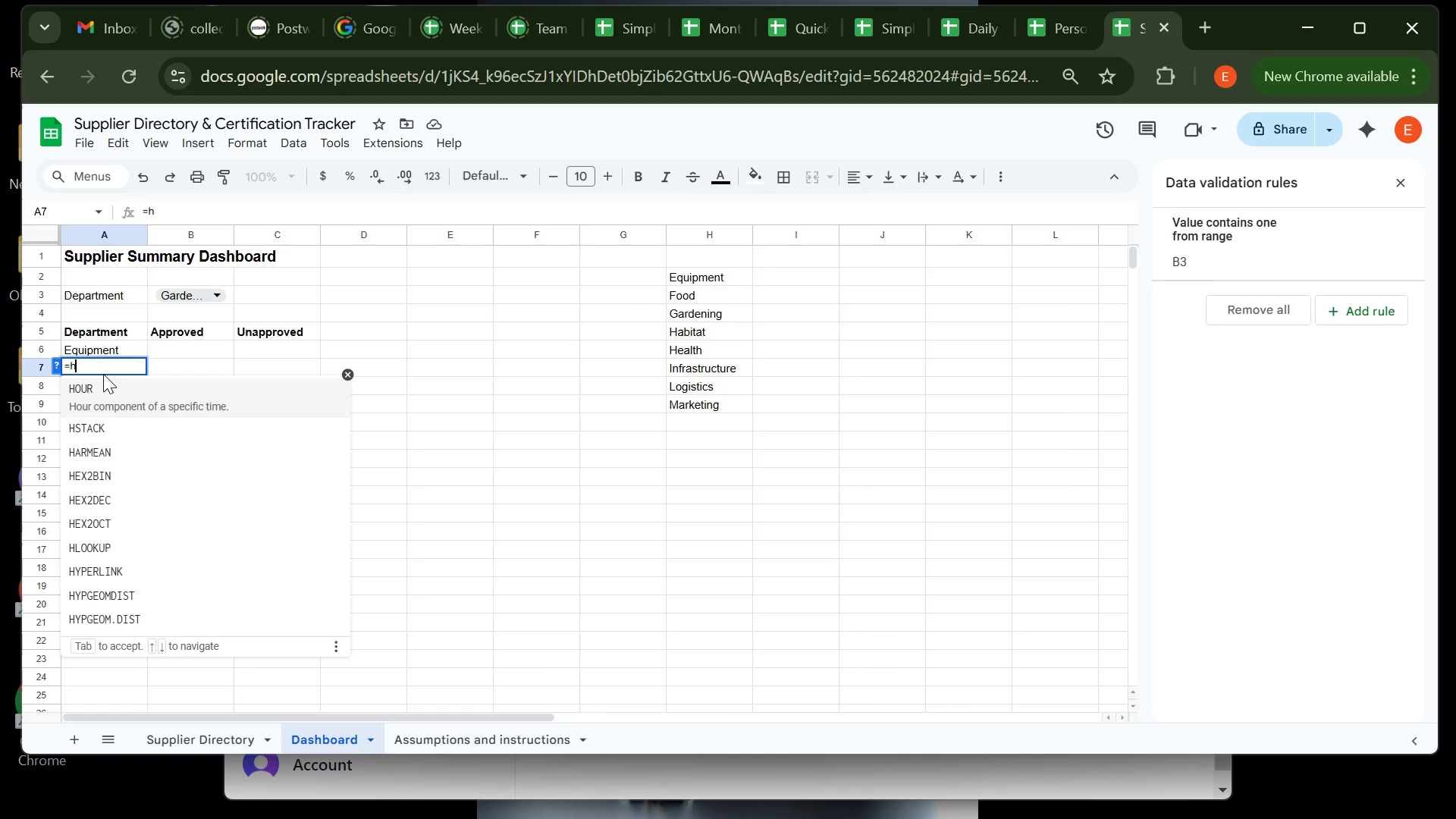 
key(Backspace)
 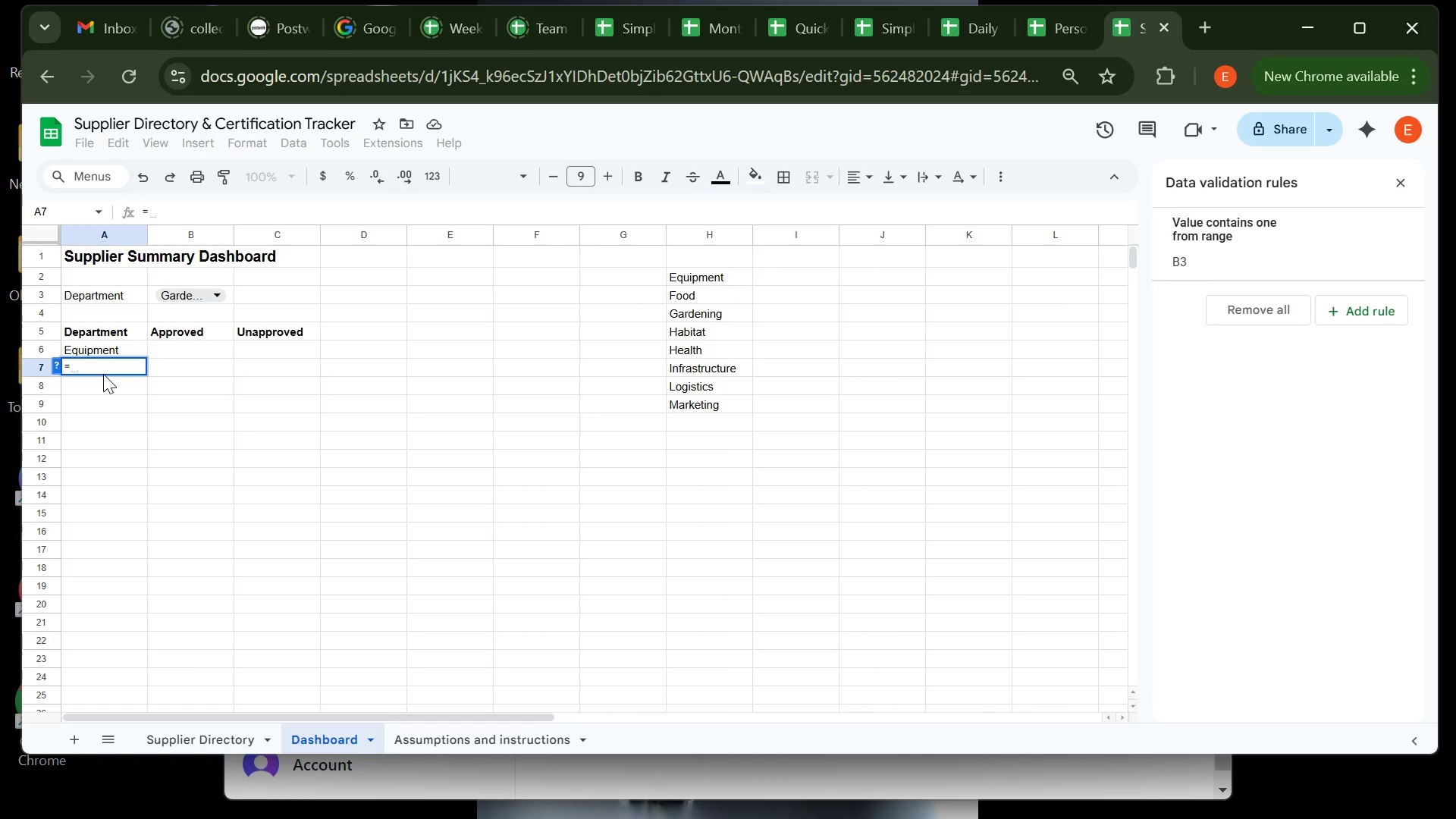 
key(CapsLock)
 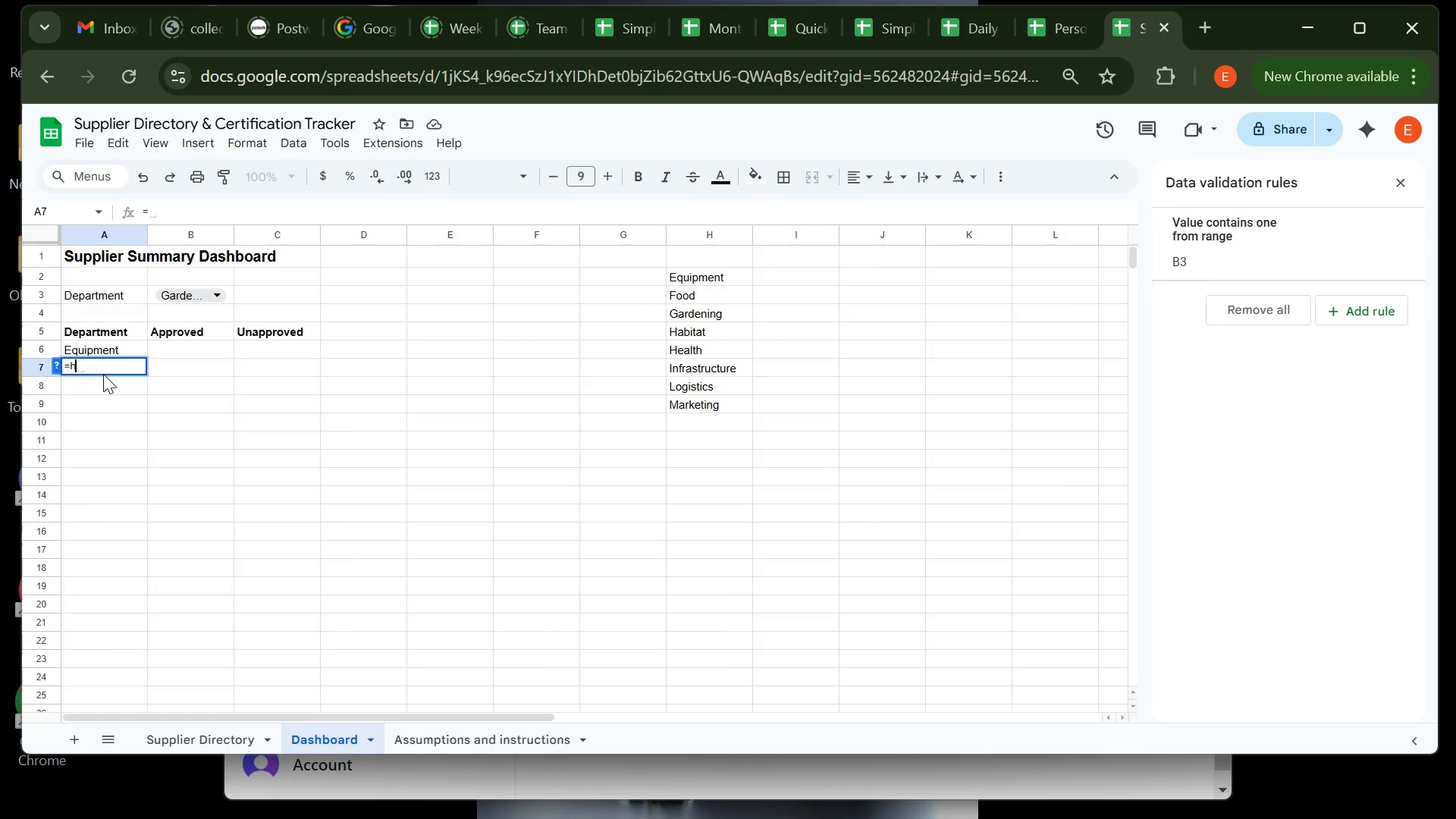 
key(H)
 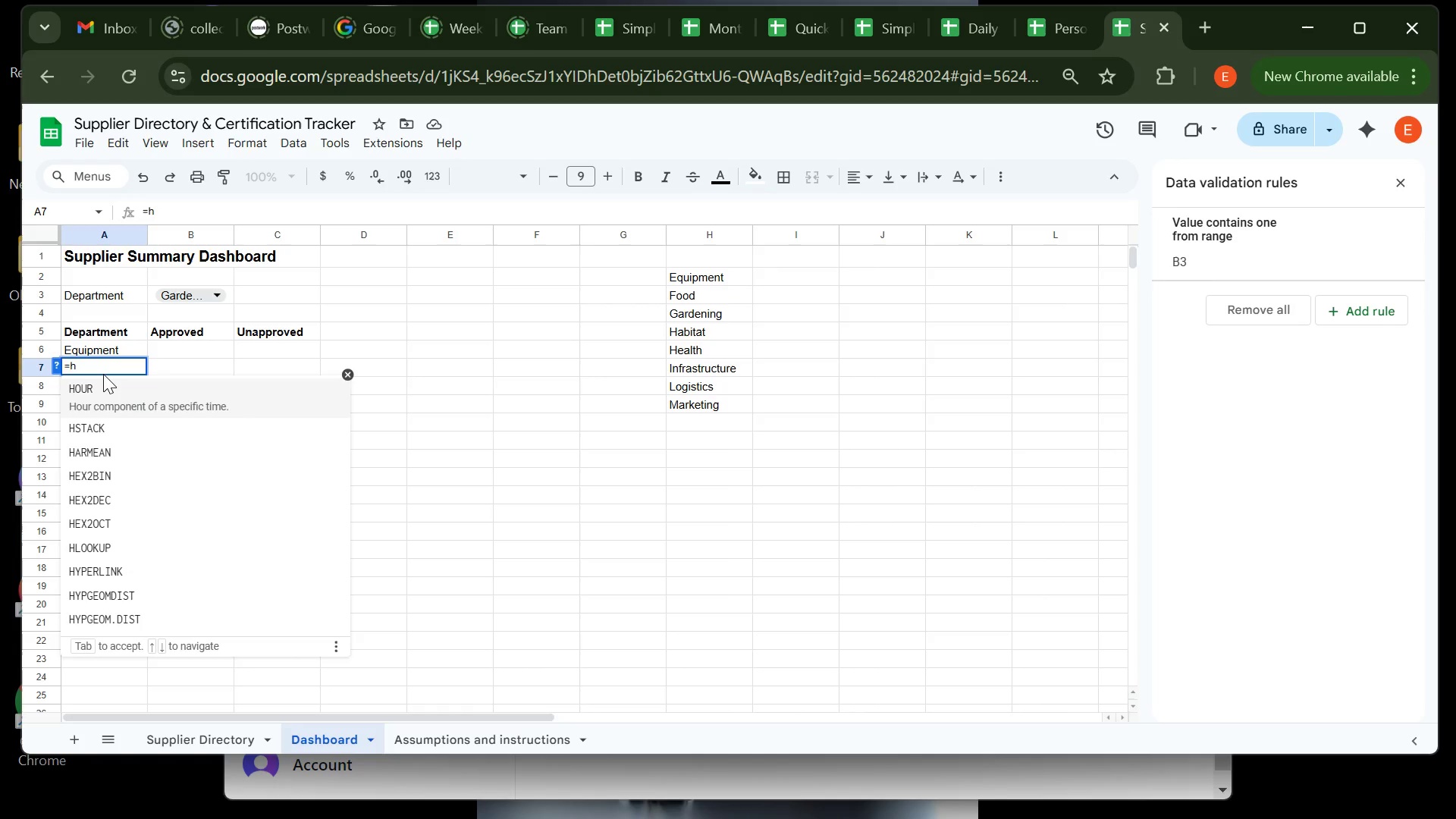 
key(Backspace)
 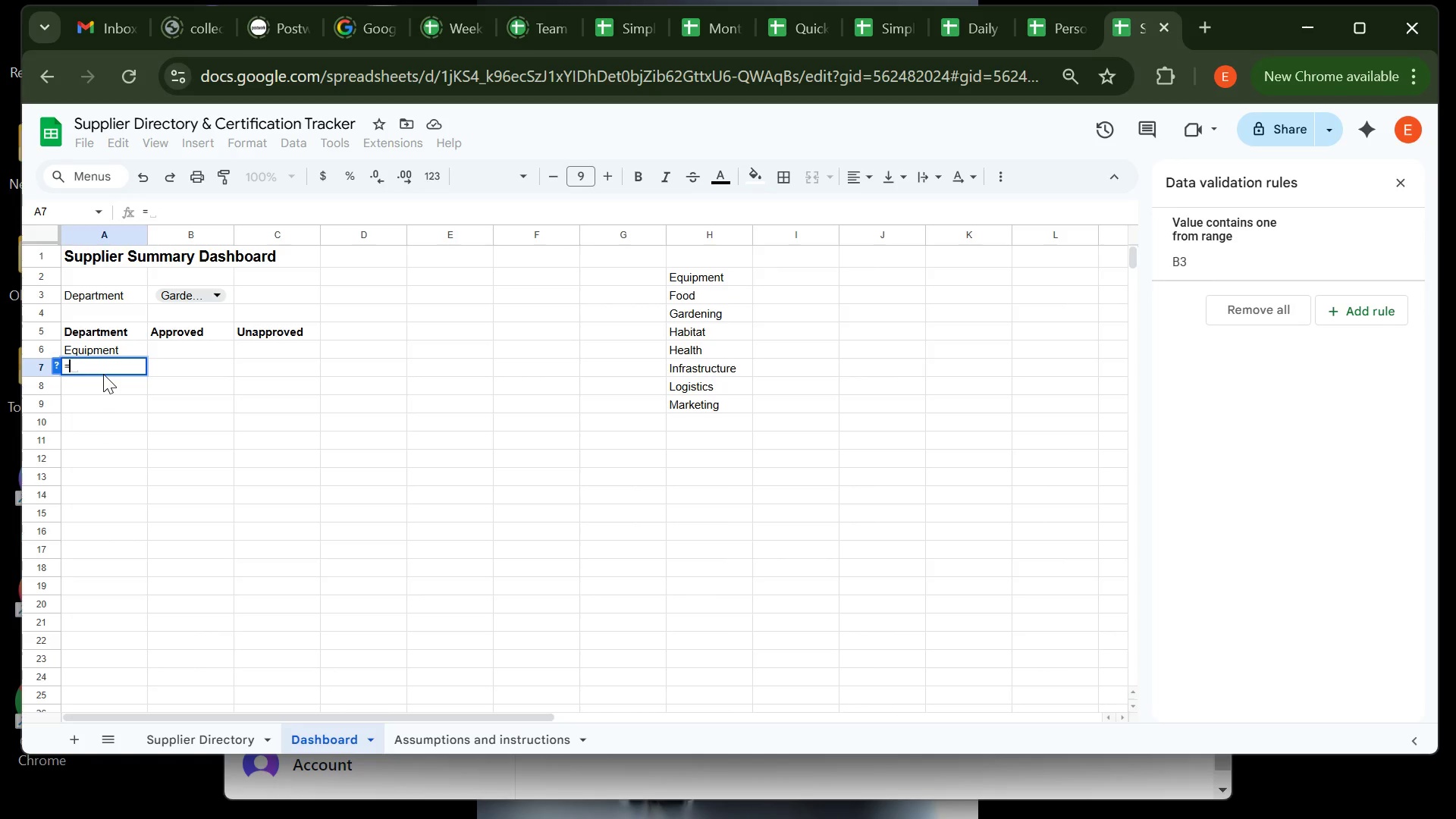 
key(CapsLock)
 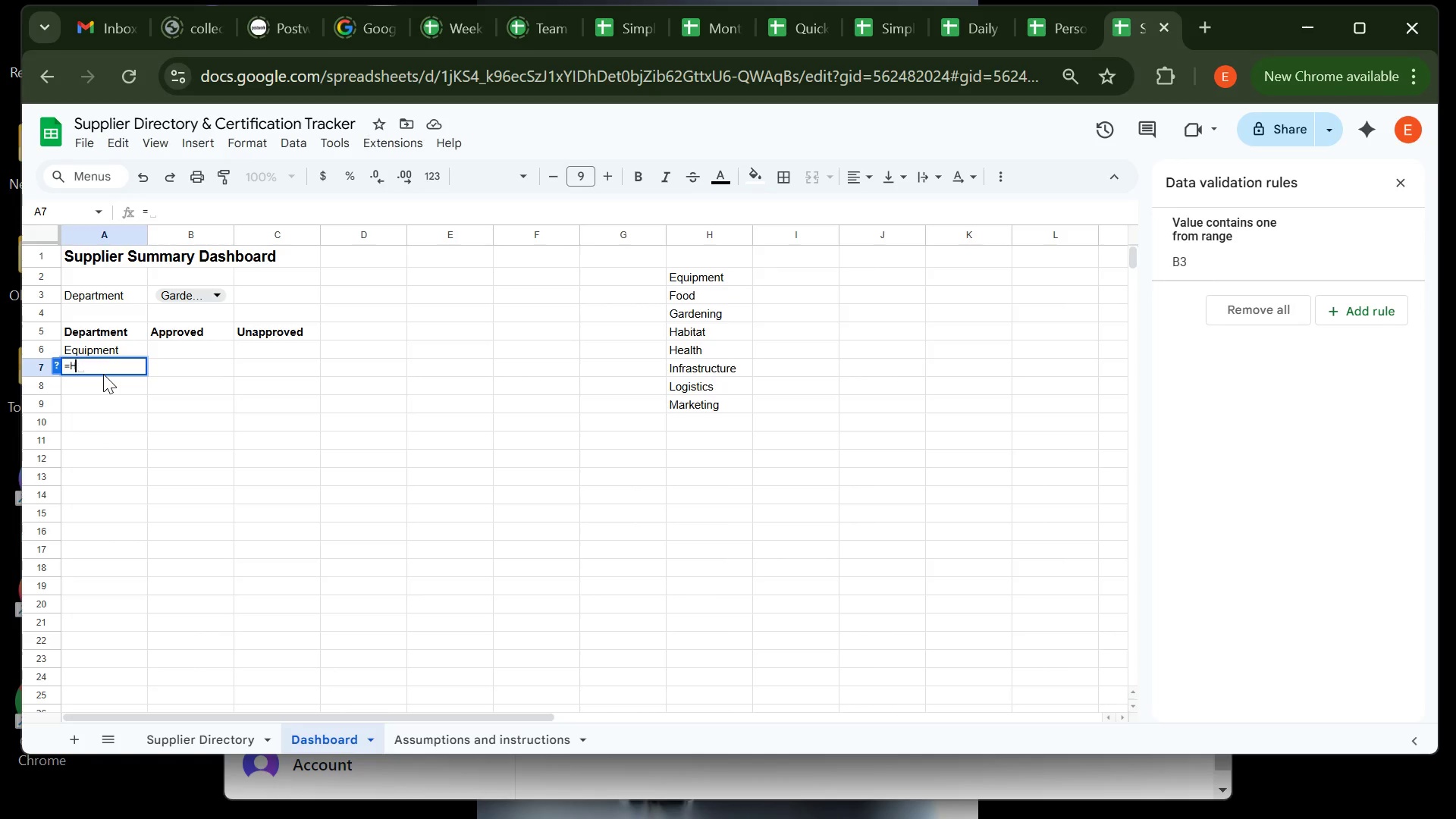 
key(H)
 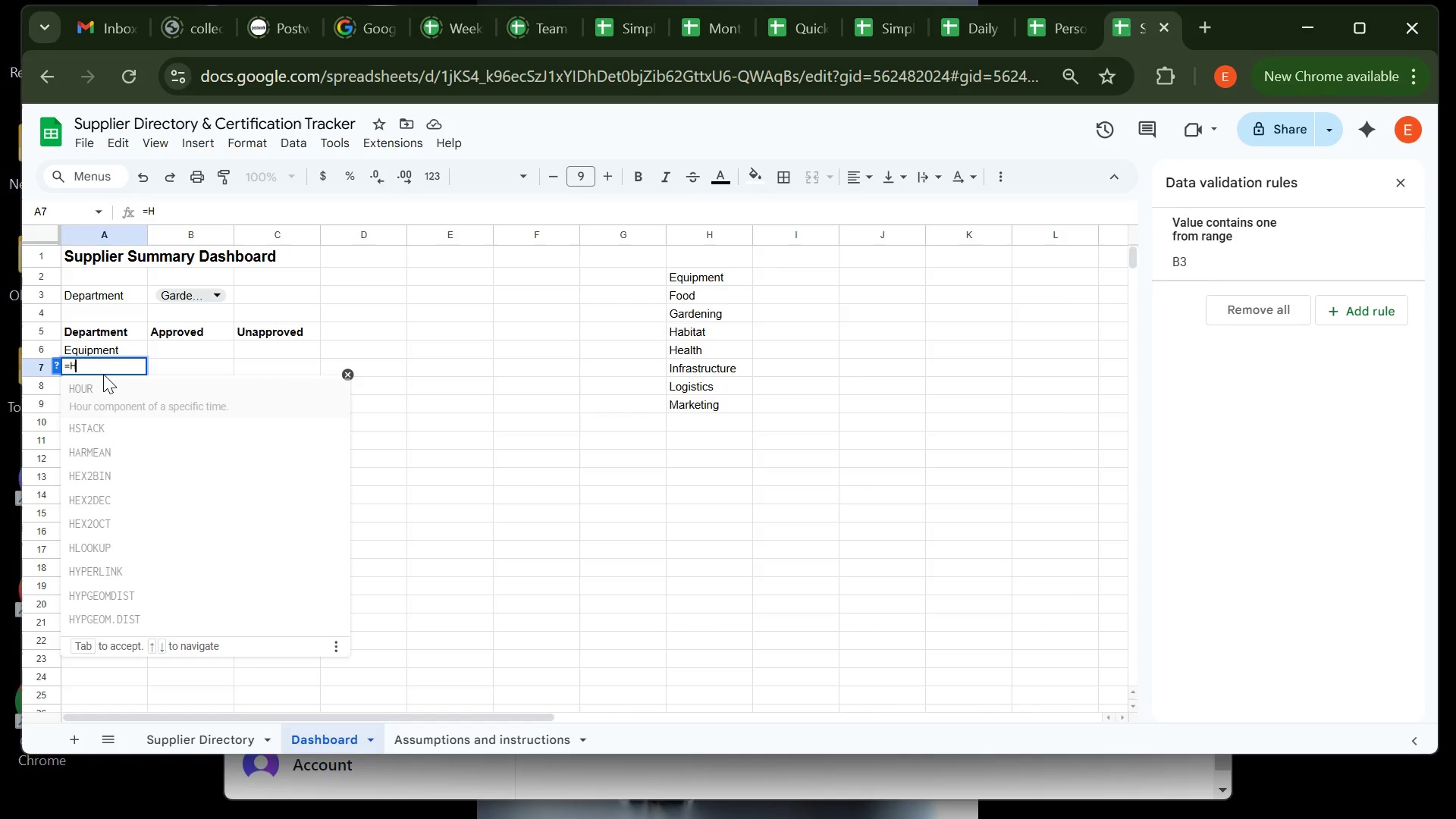 
key(CapsLock)
 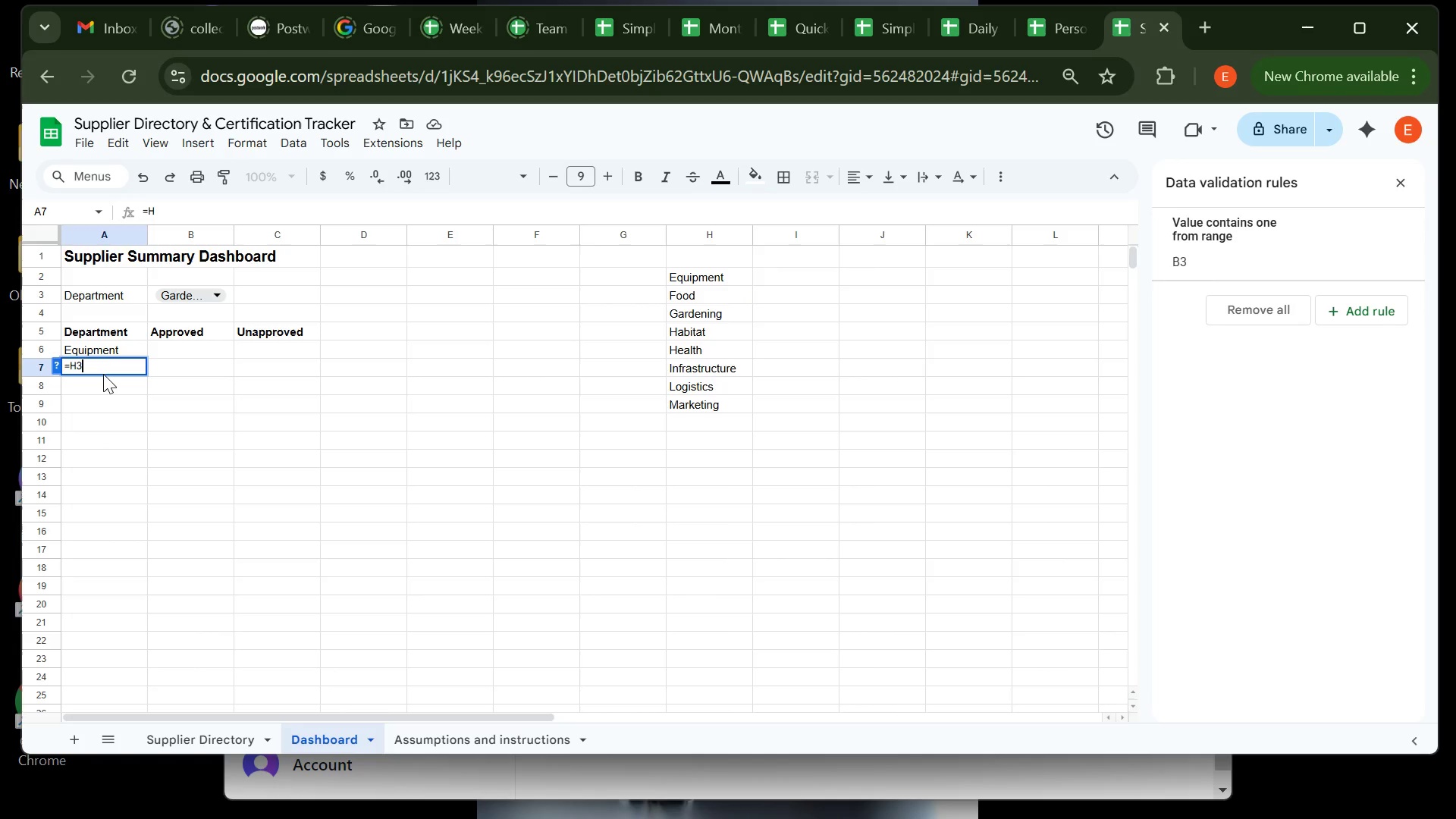 
key(3)
 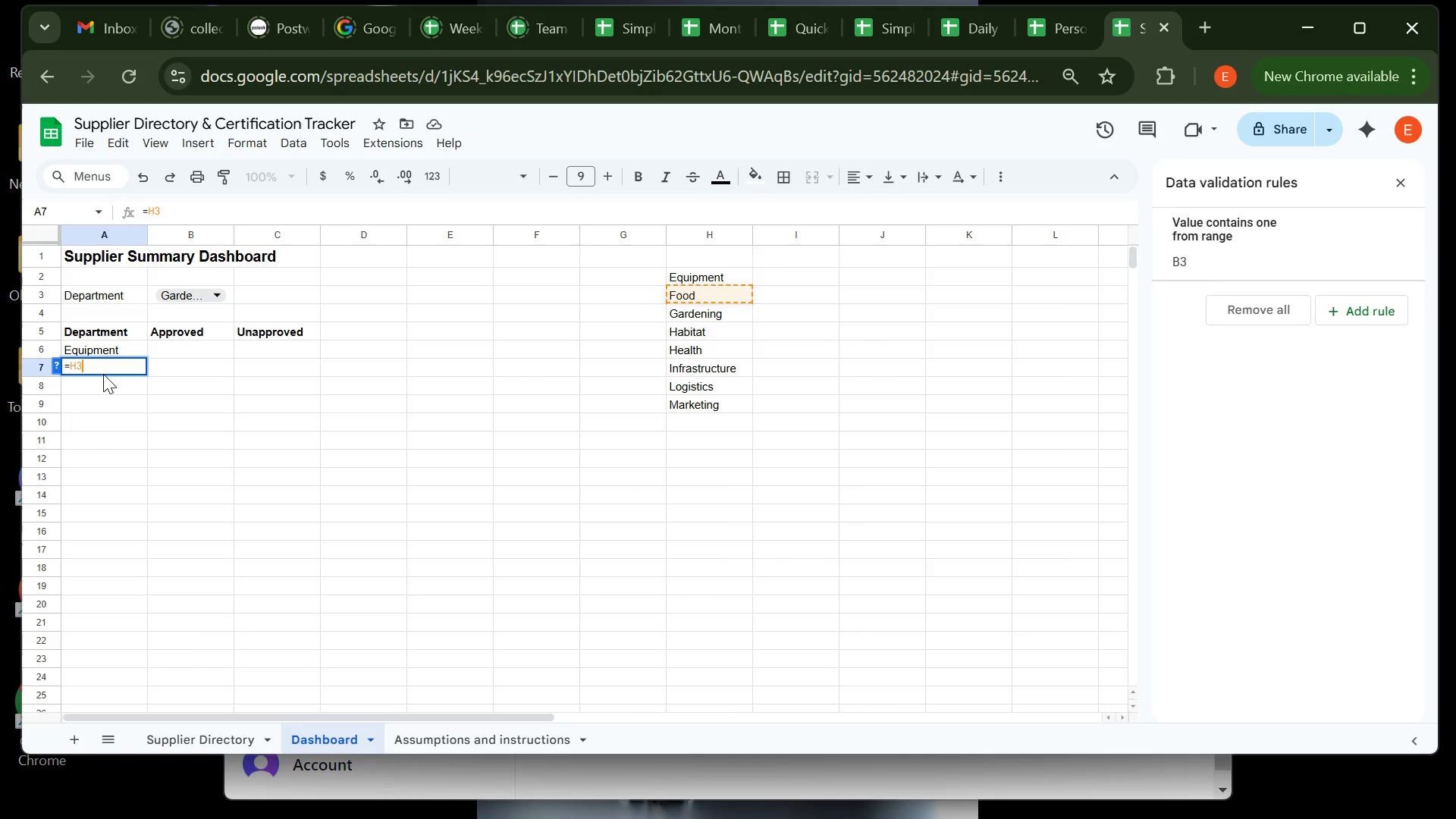 
key(Enter)
 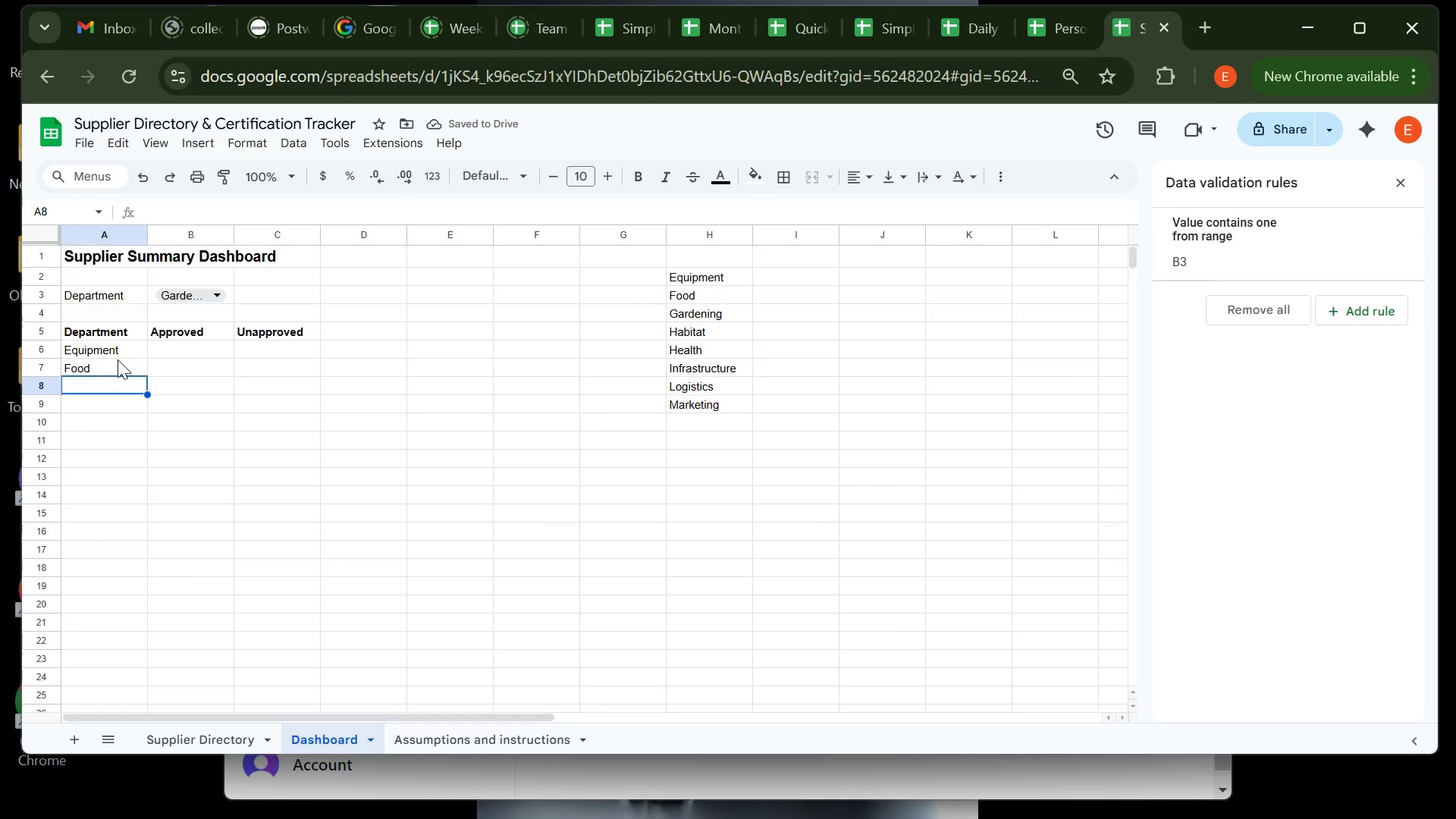 
wait(8.5)
 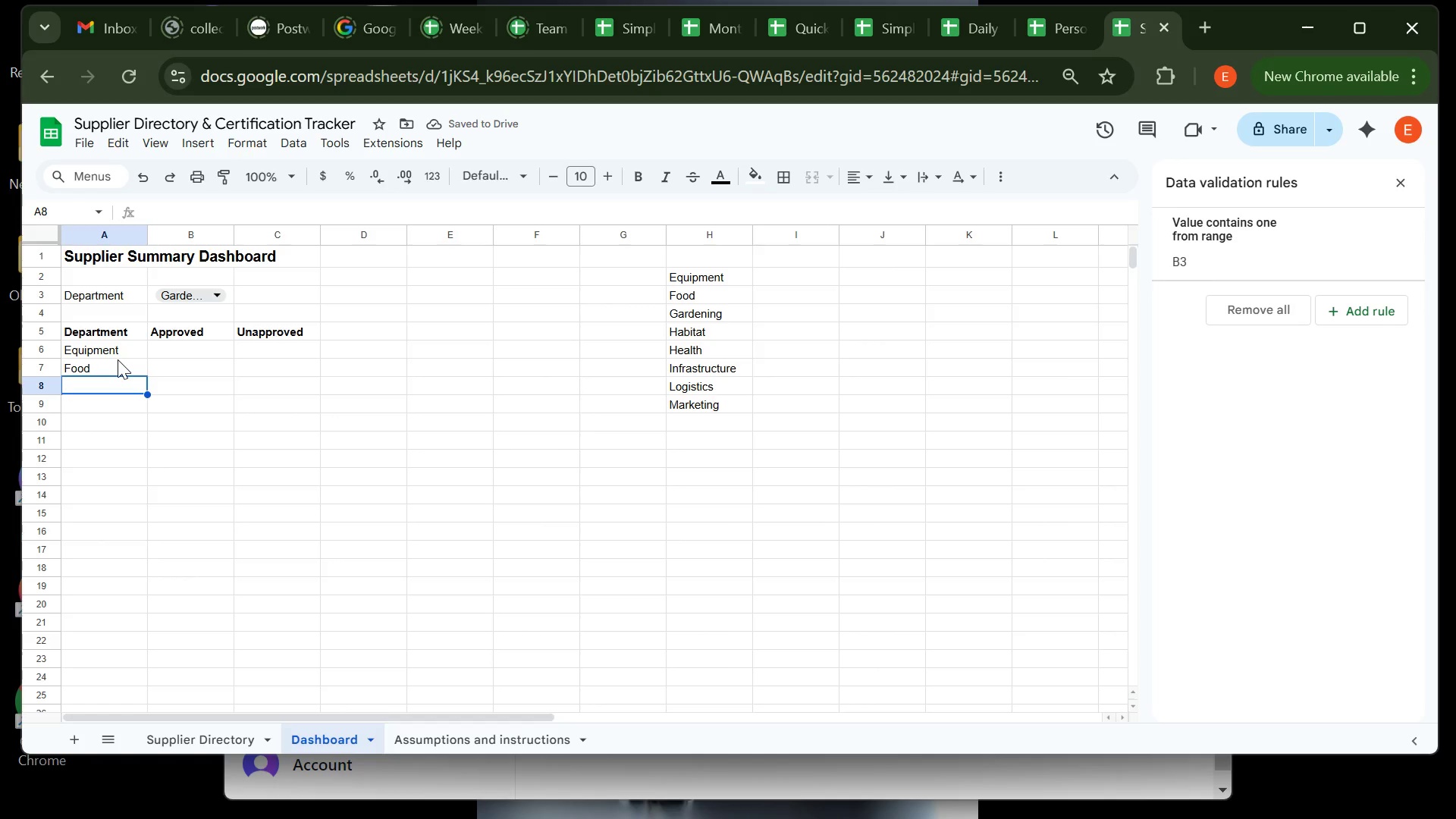 
left_click([118, 372])
 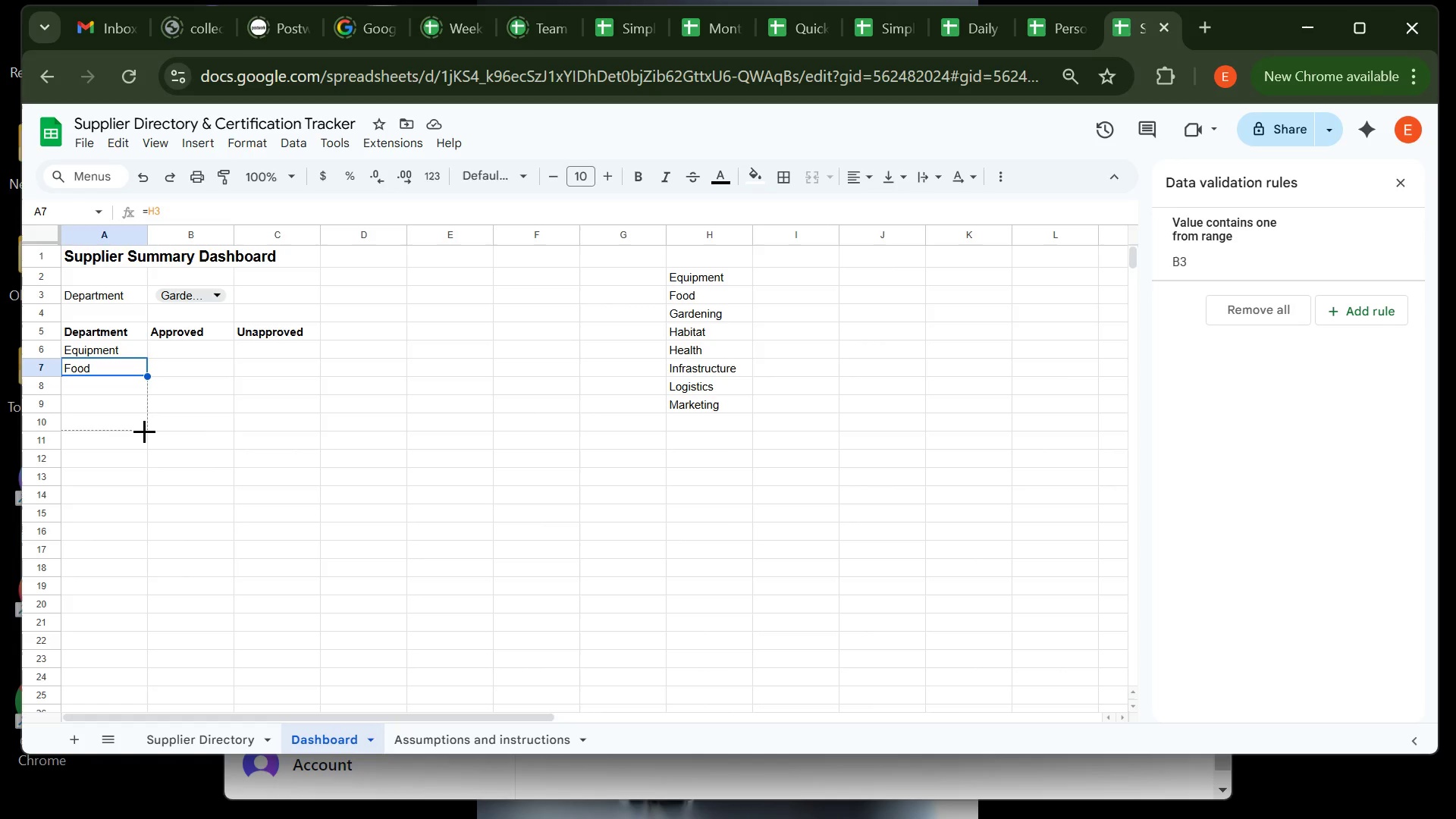 
wait(8.54)
 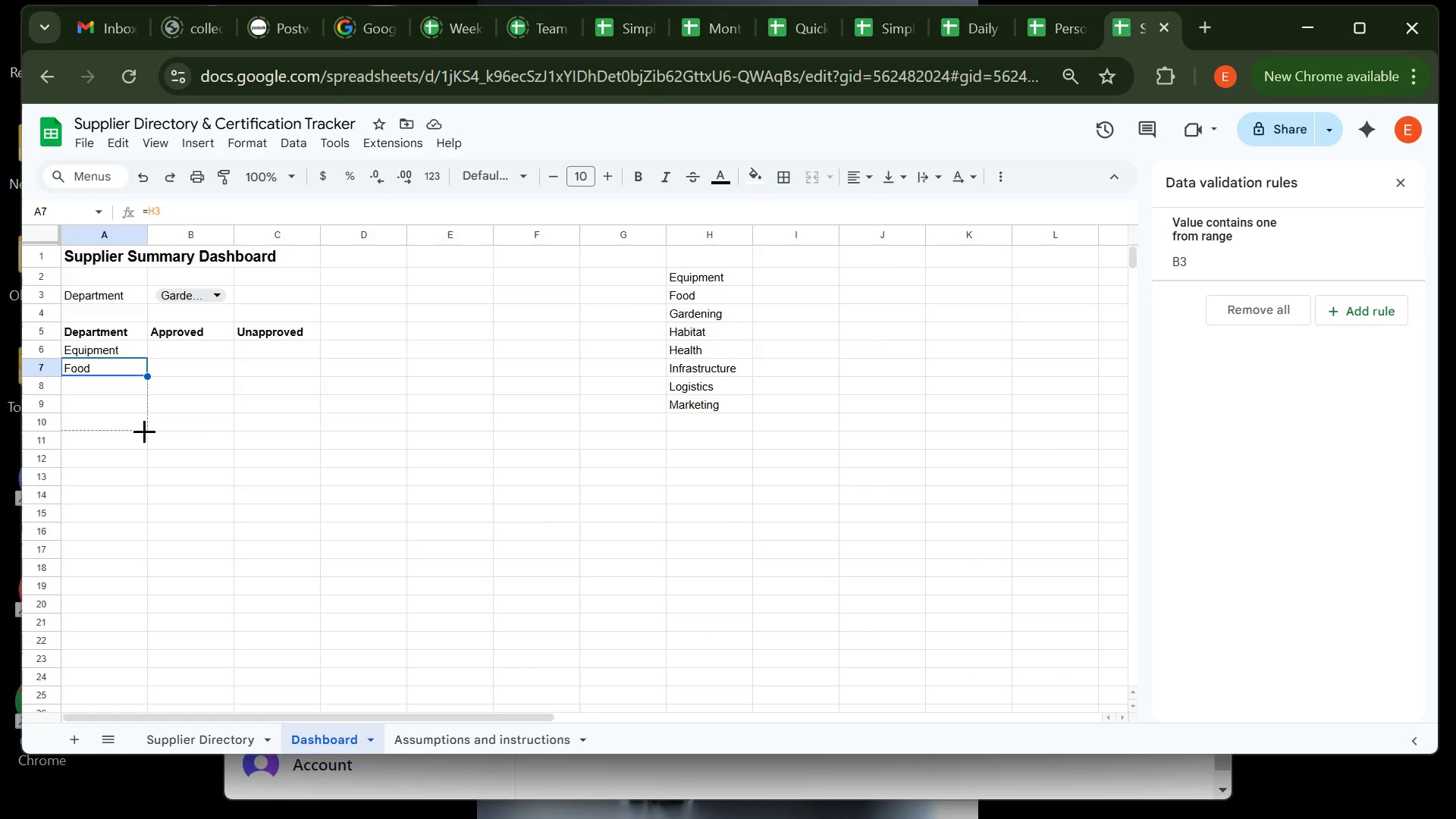 
left_click([189, 421])
 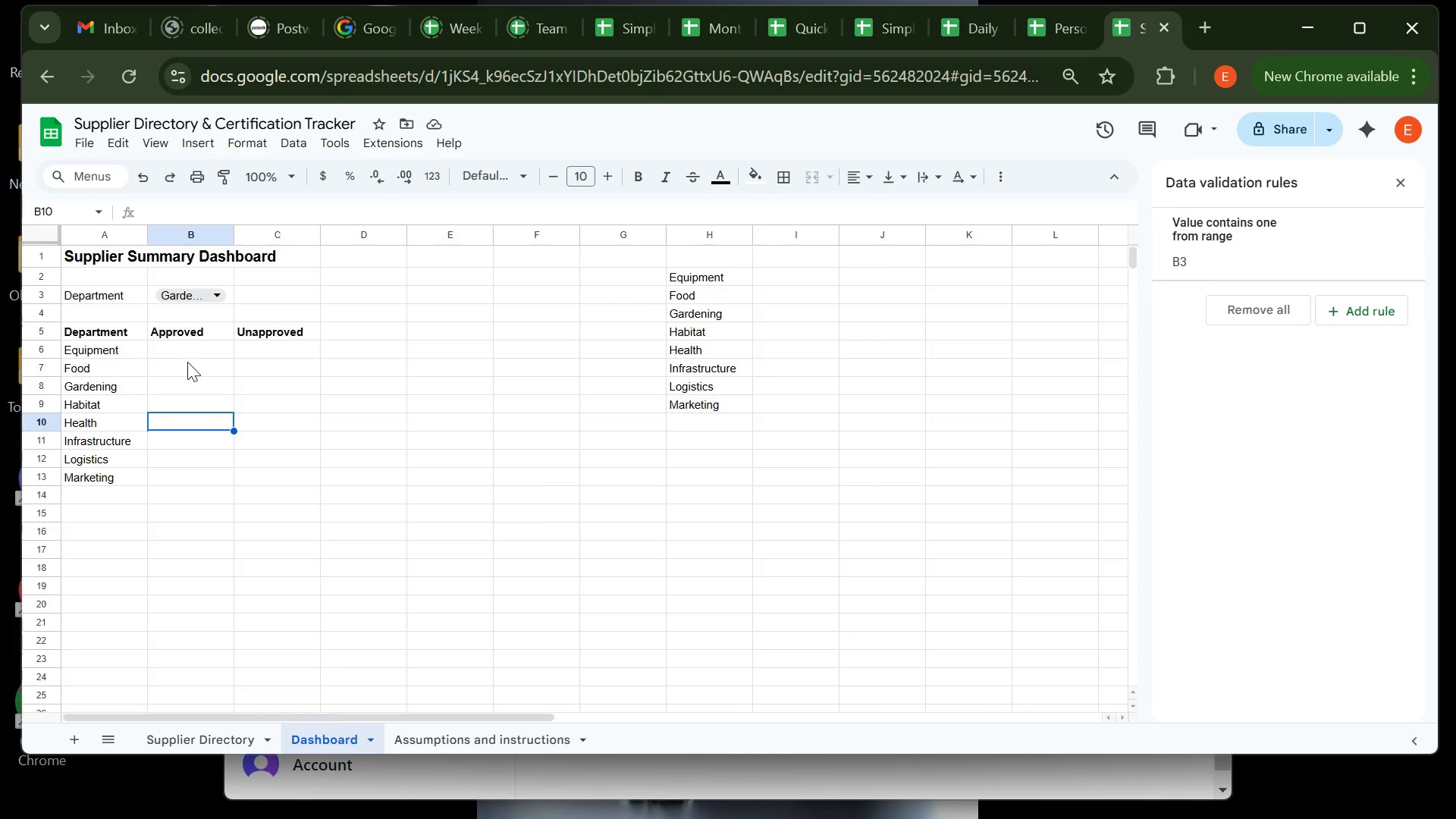 
wait(30.88)
 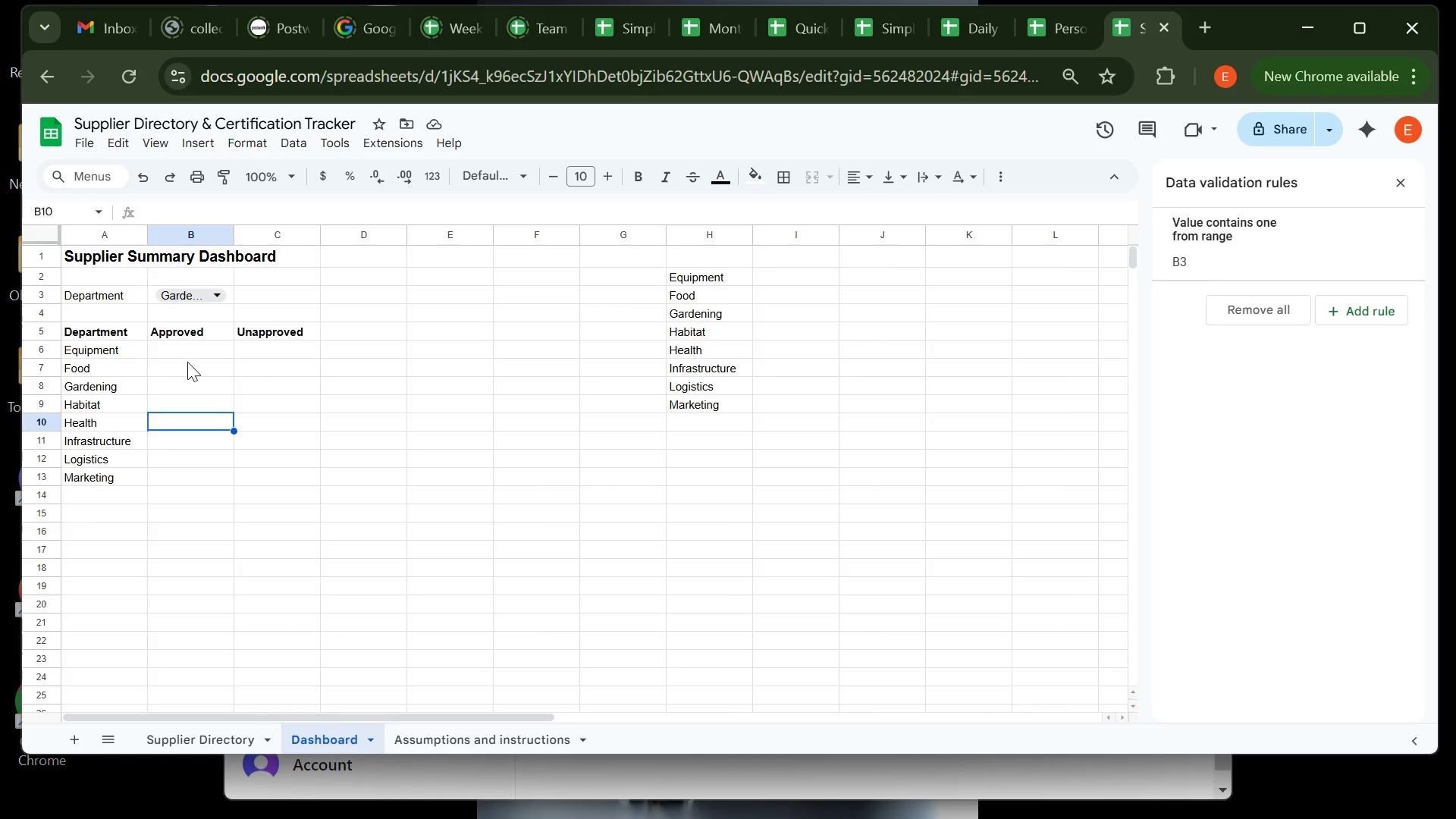 
left_click([177, 347])
 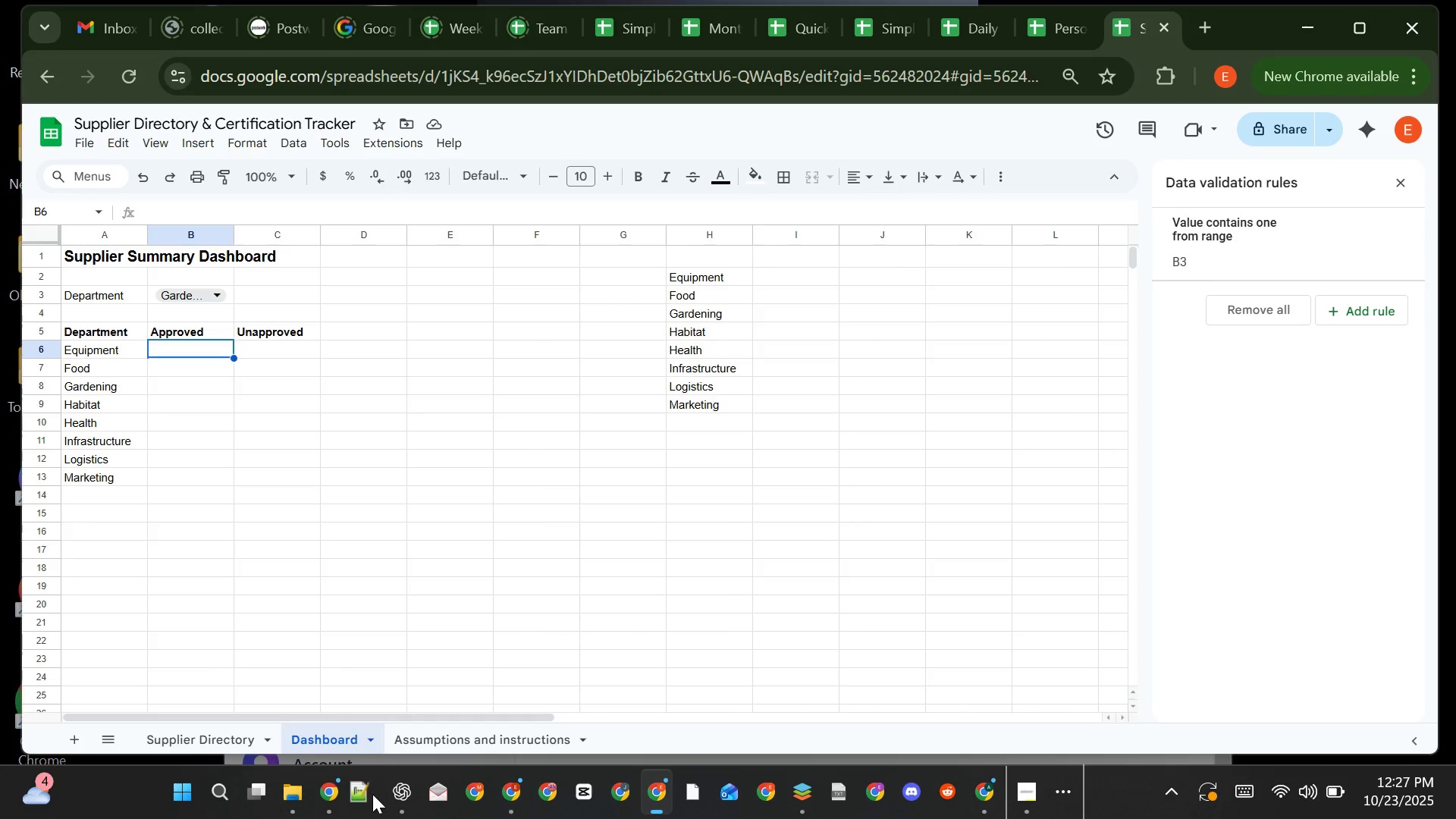 
left_click([372, 794])
 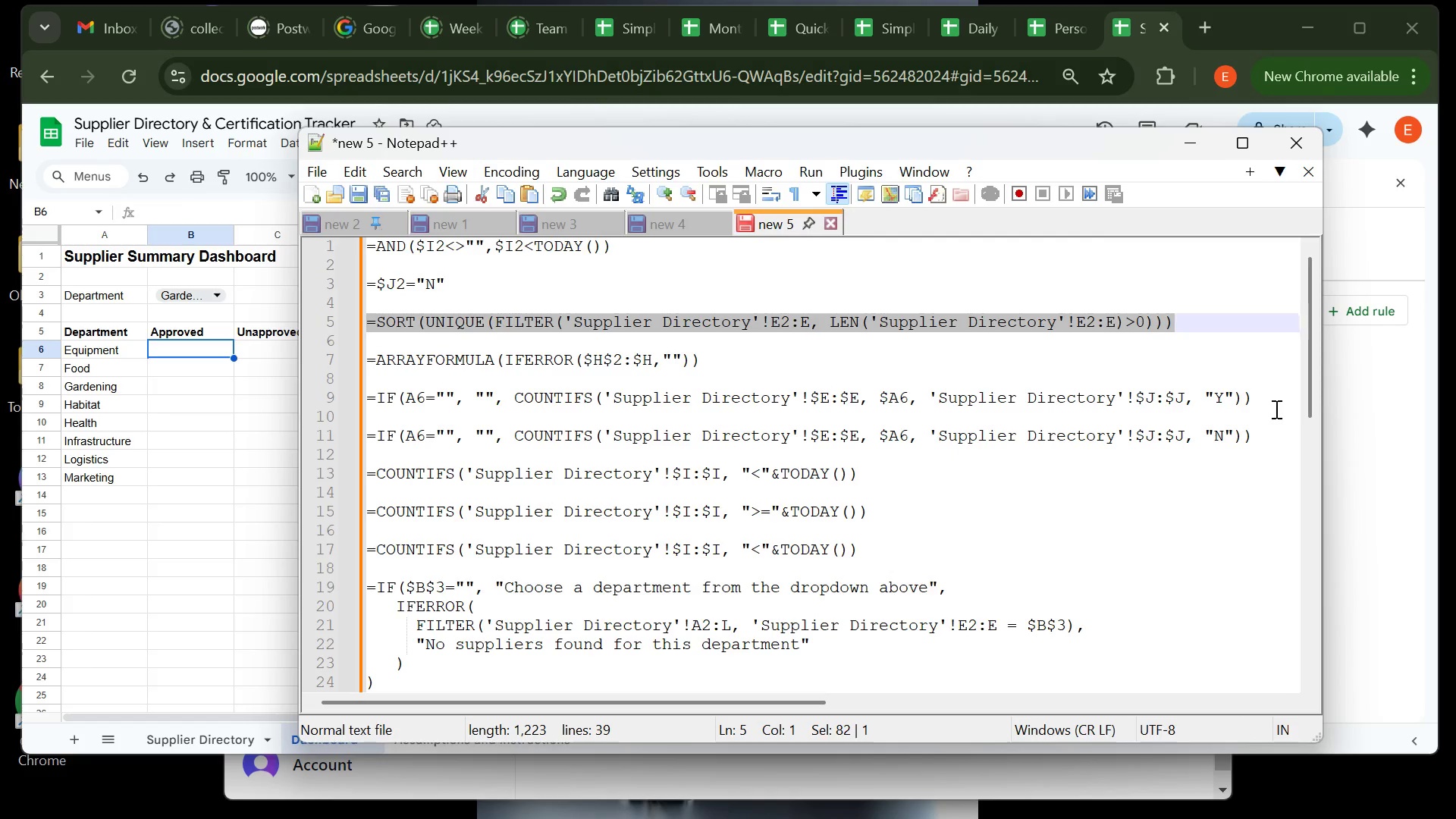 
left_click([1271, 400])
 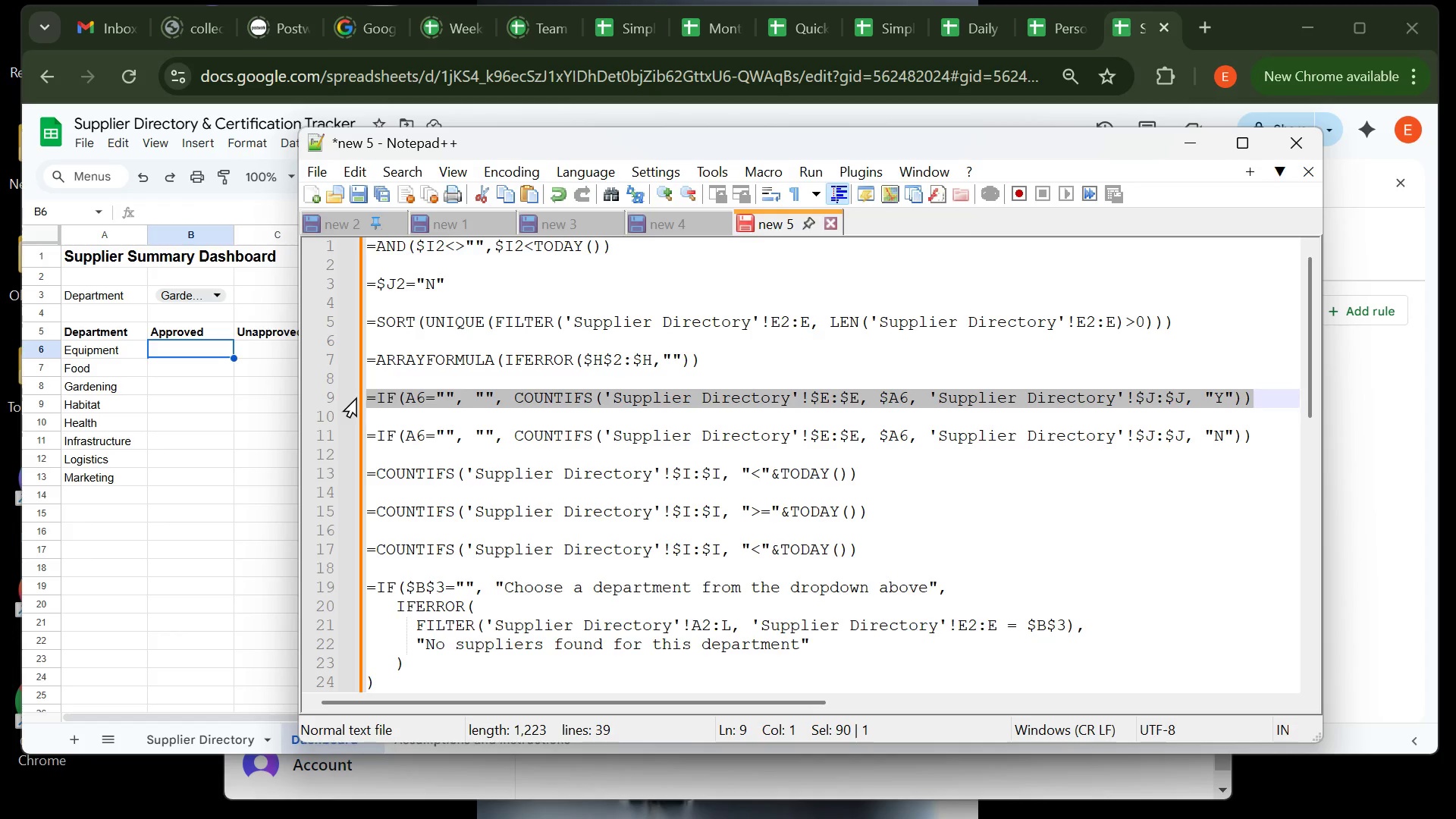 
key(Control+V)
 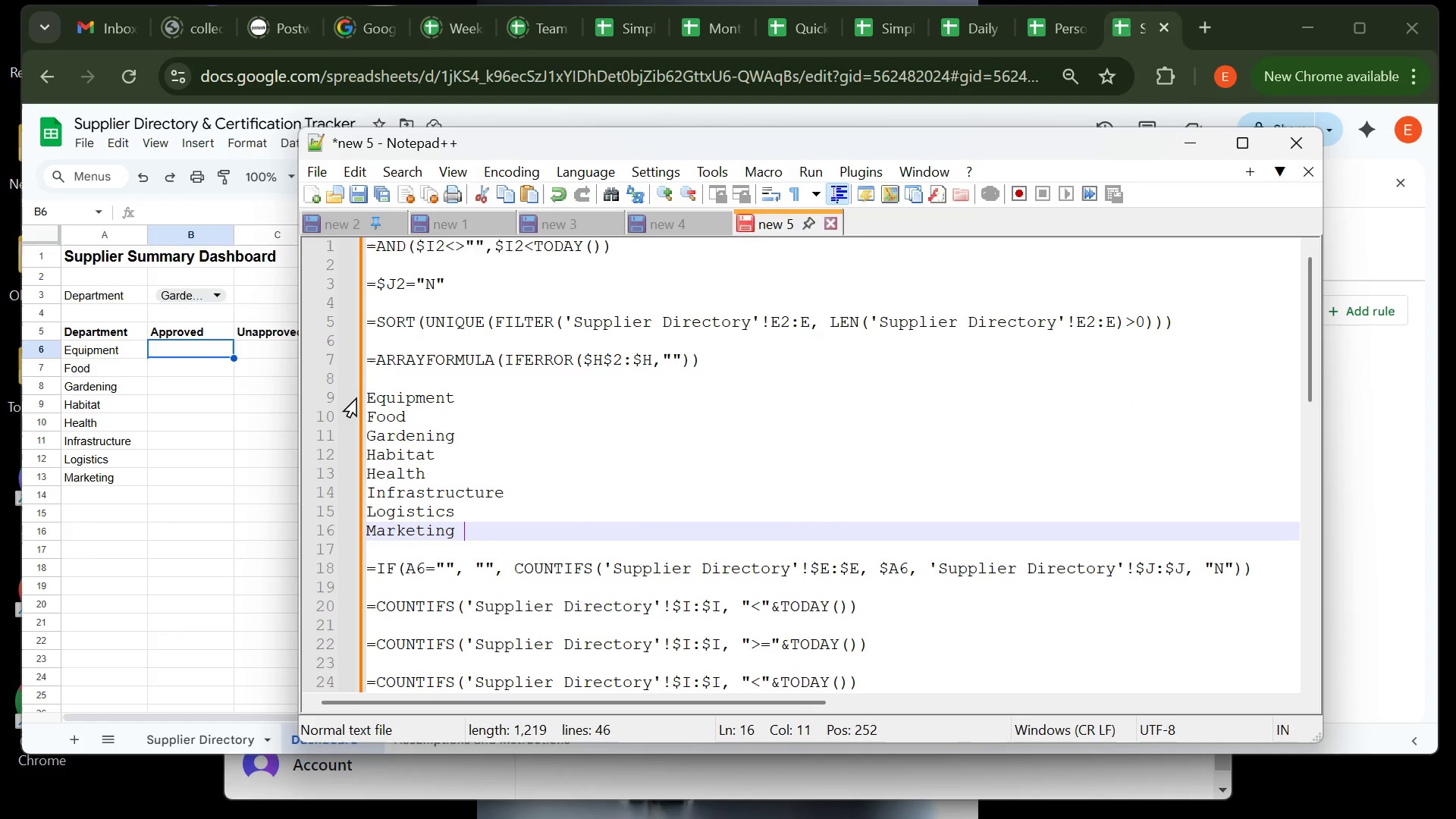 
key(Control+Z)
 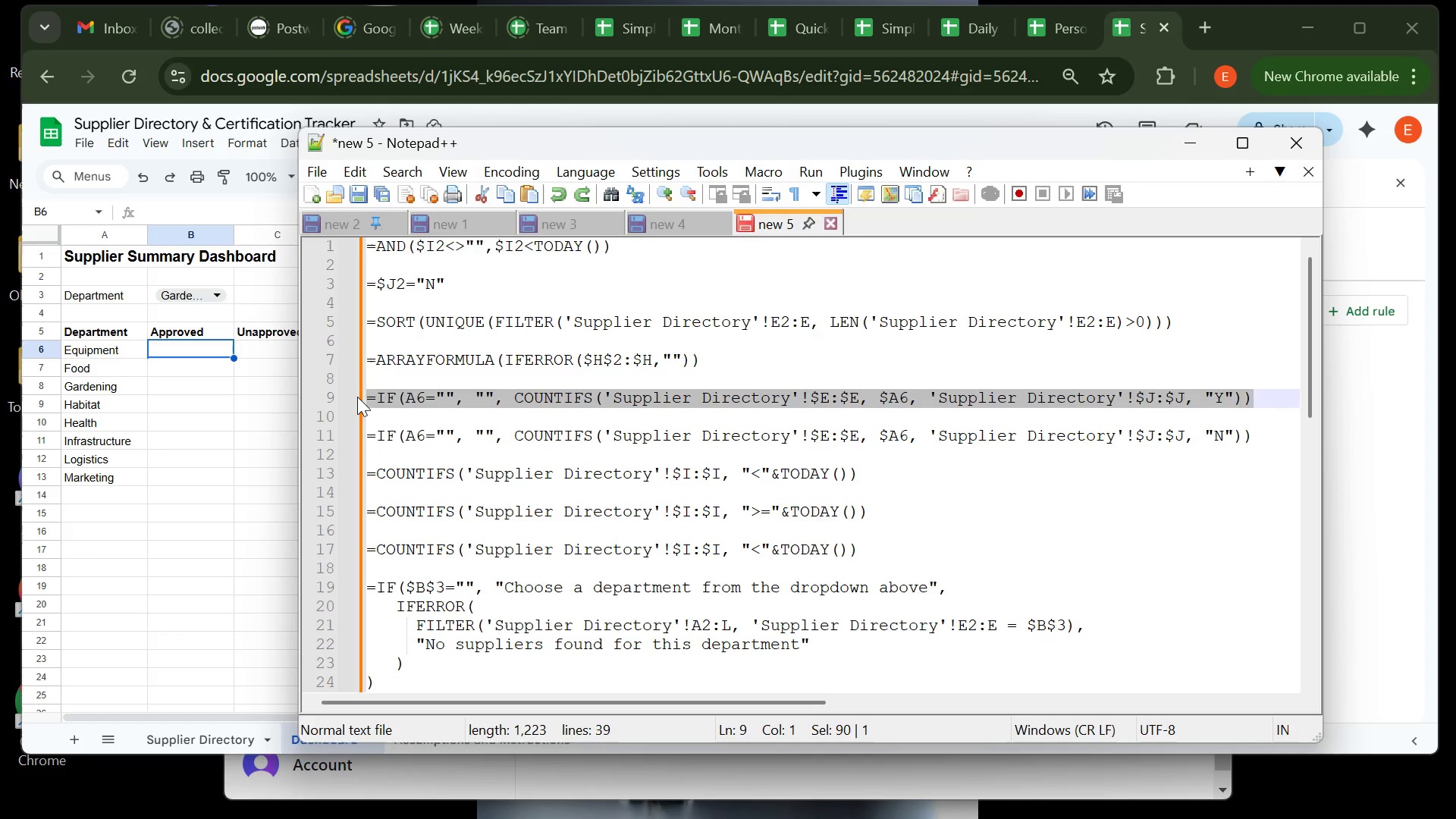 
key(Control+C)
 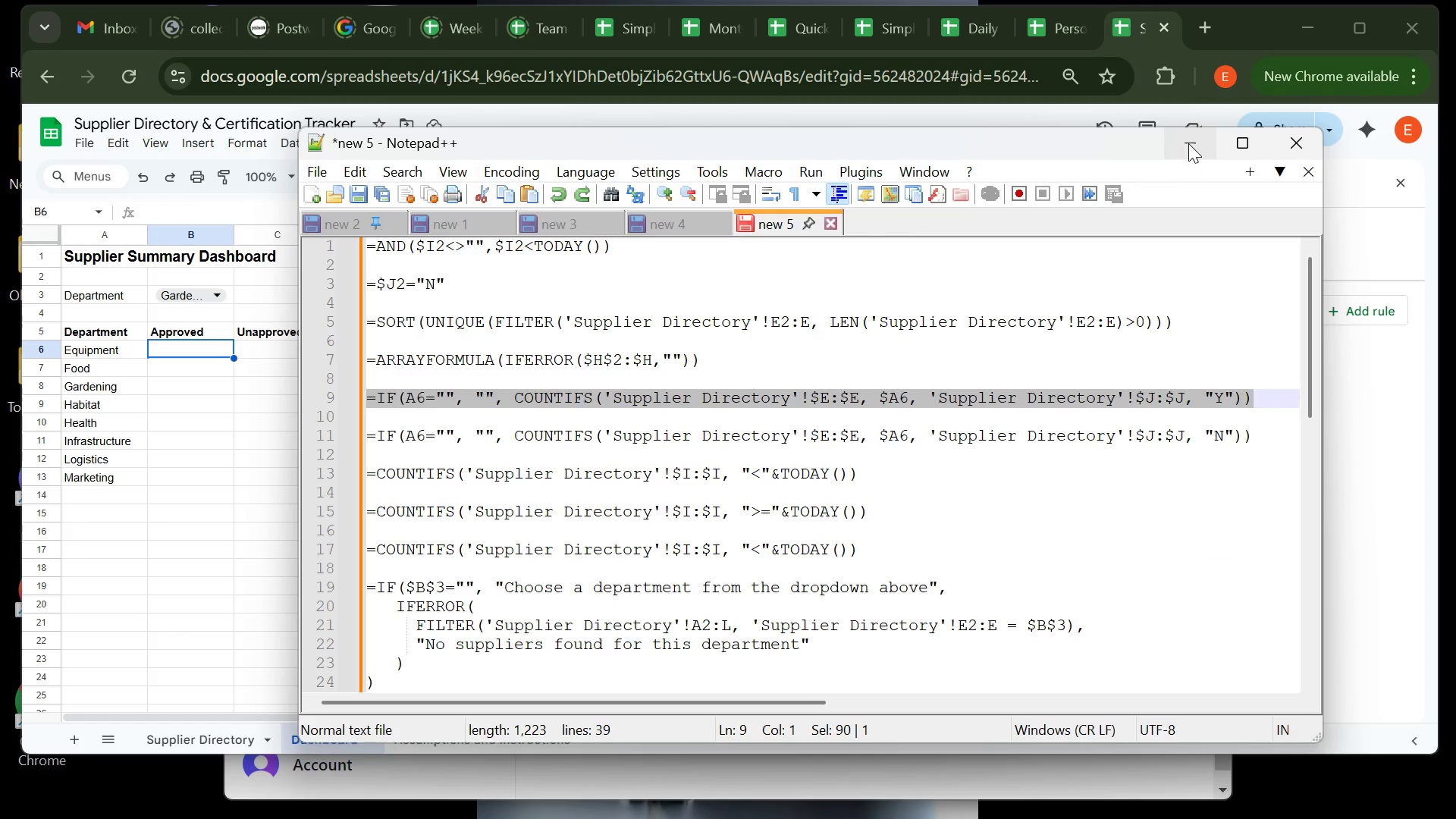 
left_click([1190, 140])
 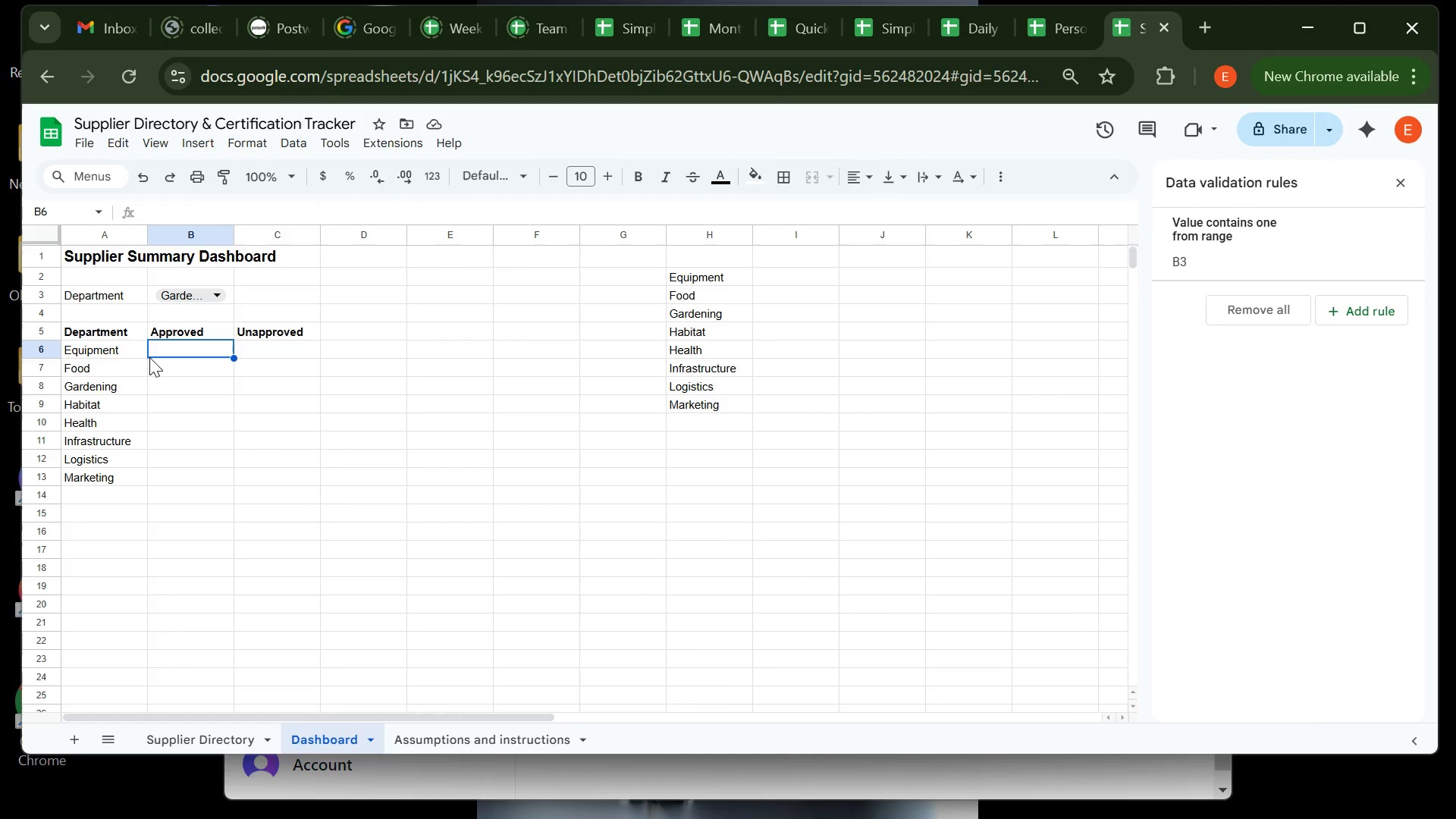 
key(Control+V)
 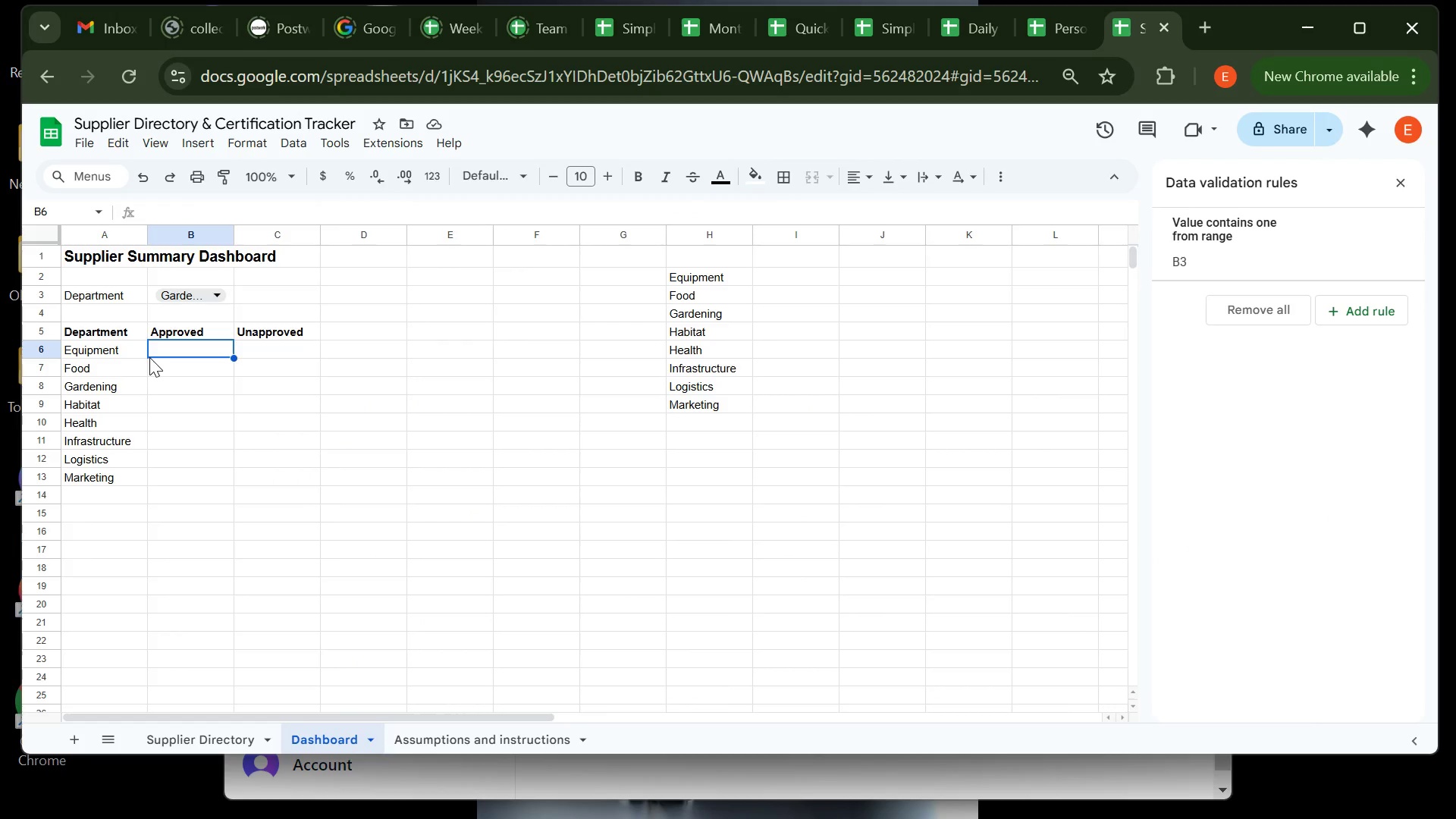 
double_click([236, 356])
 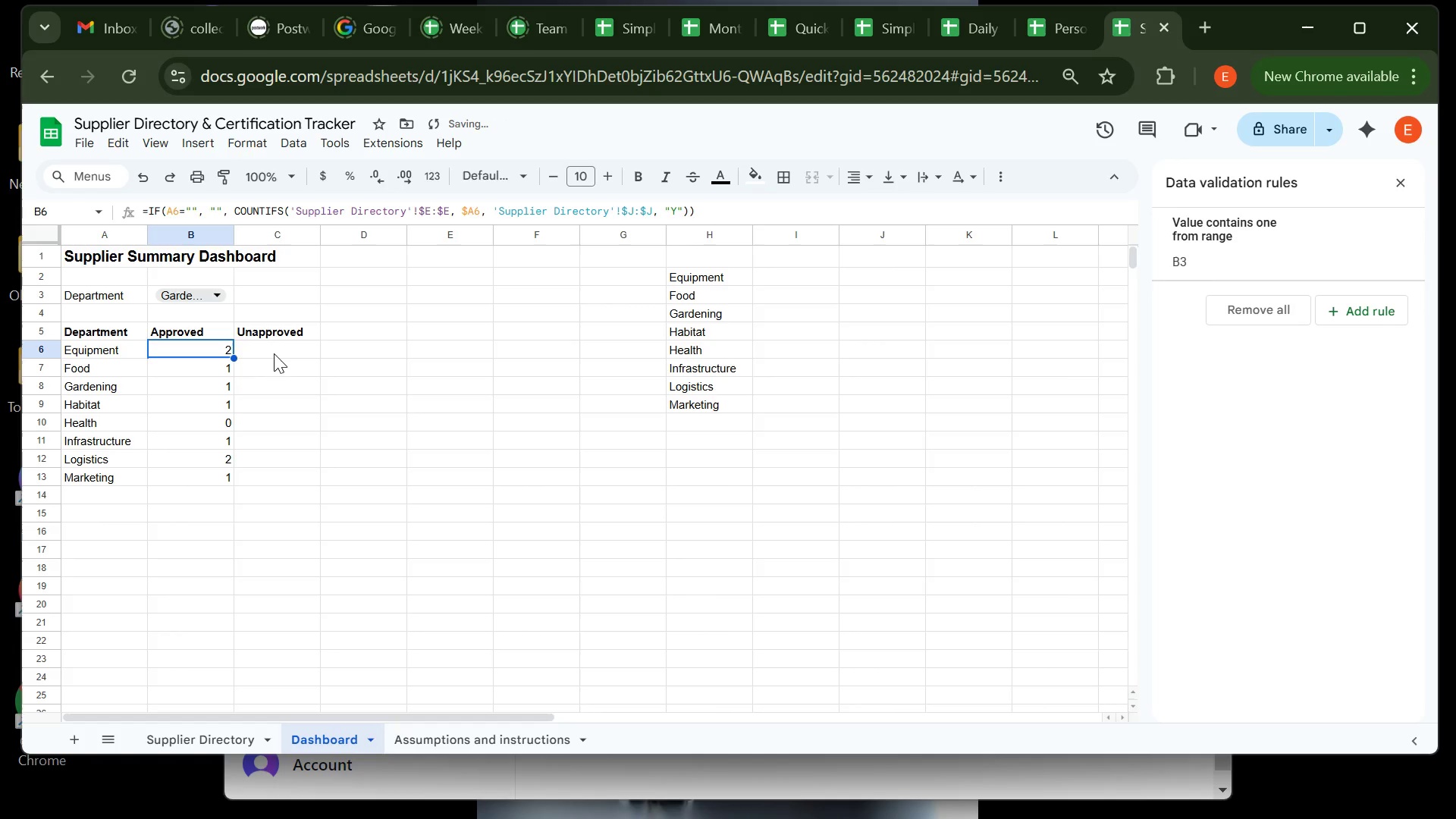 
left_click([274, 353])
 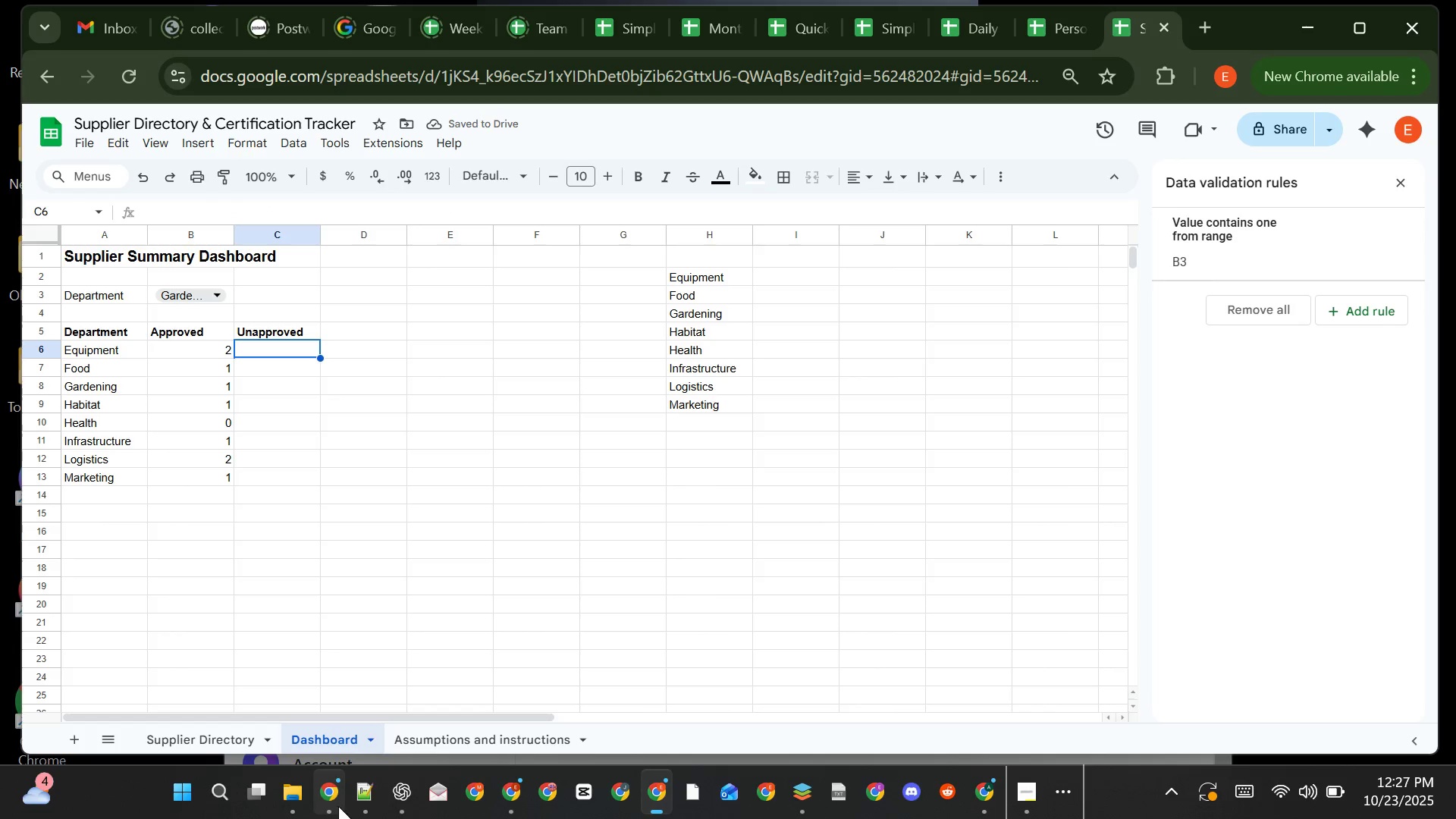 
left_click([364, 803])
 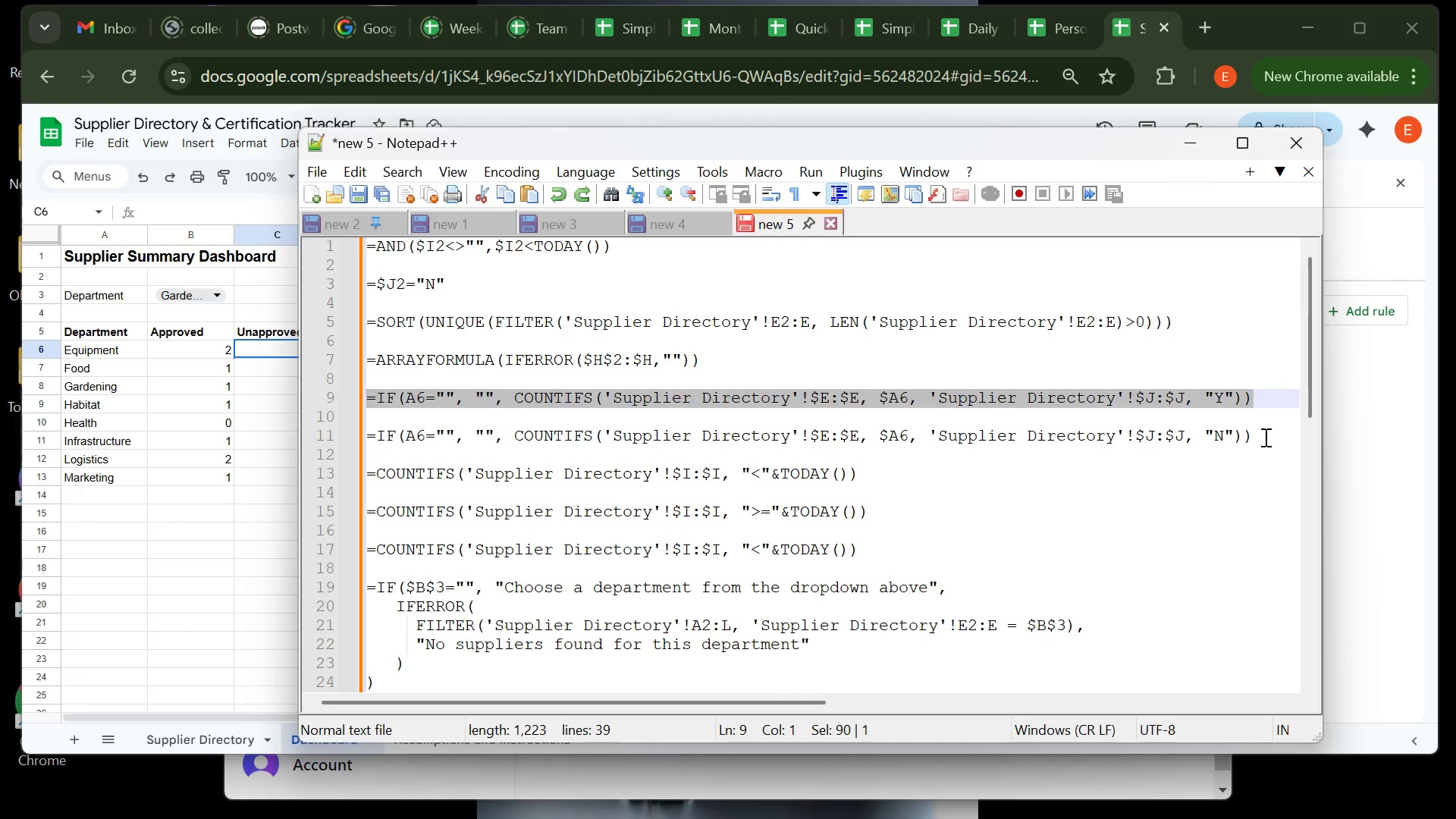 
double_click([1264, 437])
 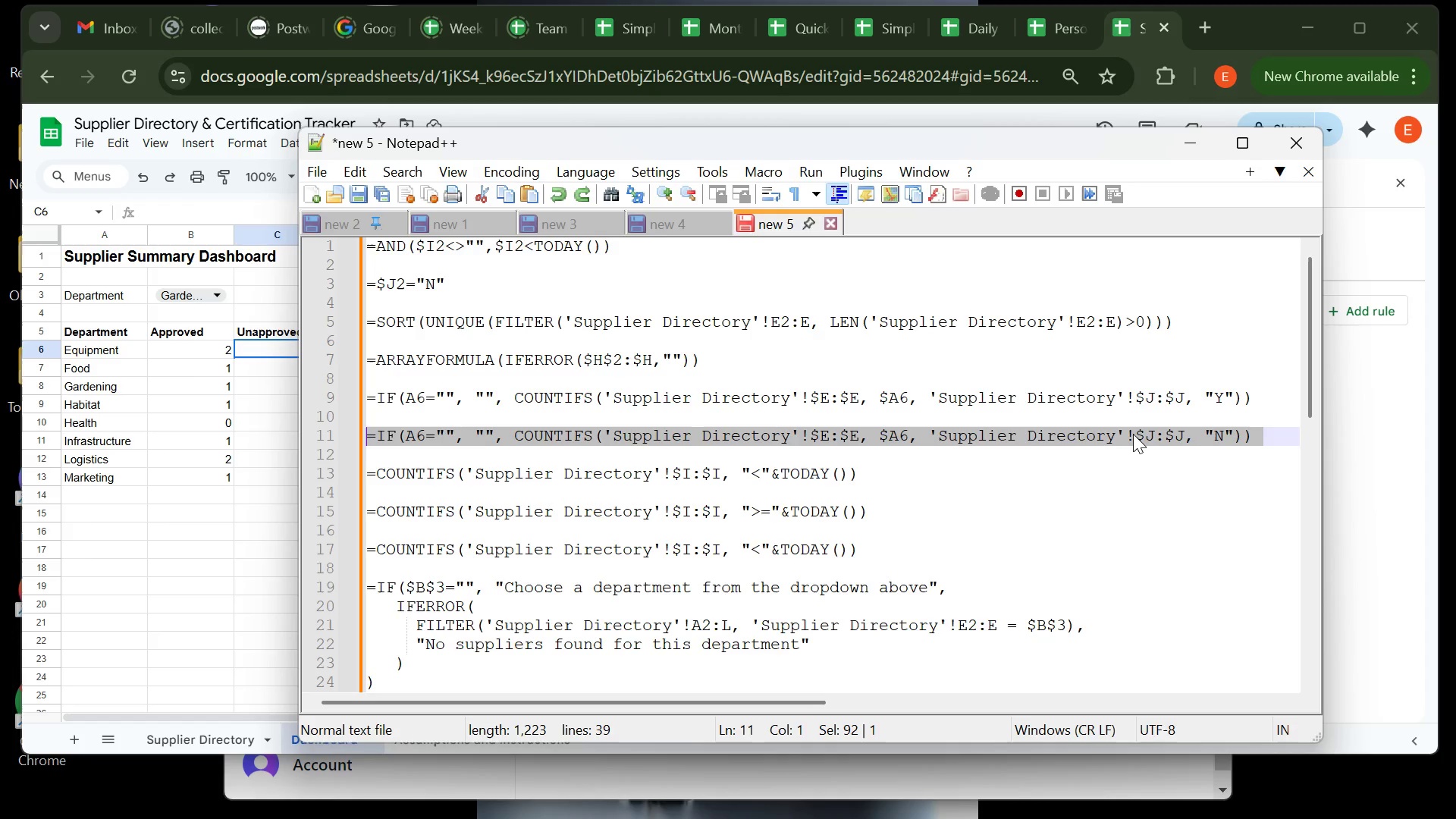 
key(Control+C)
 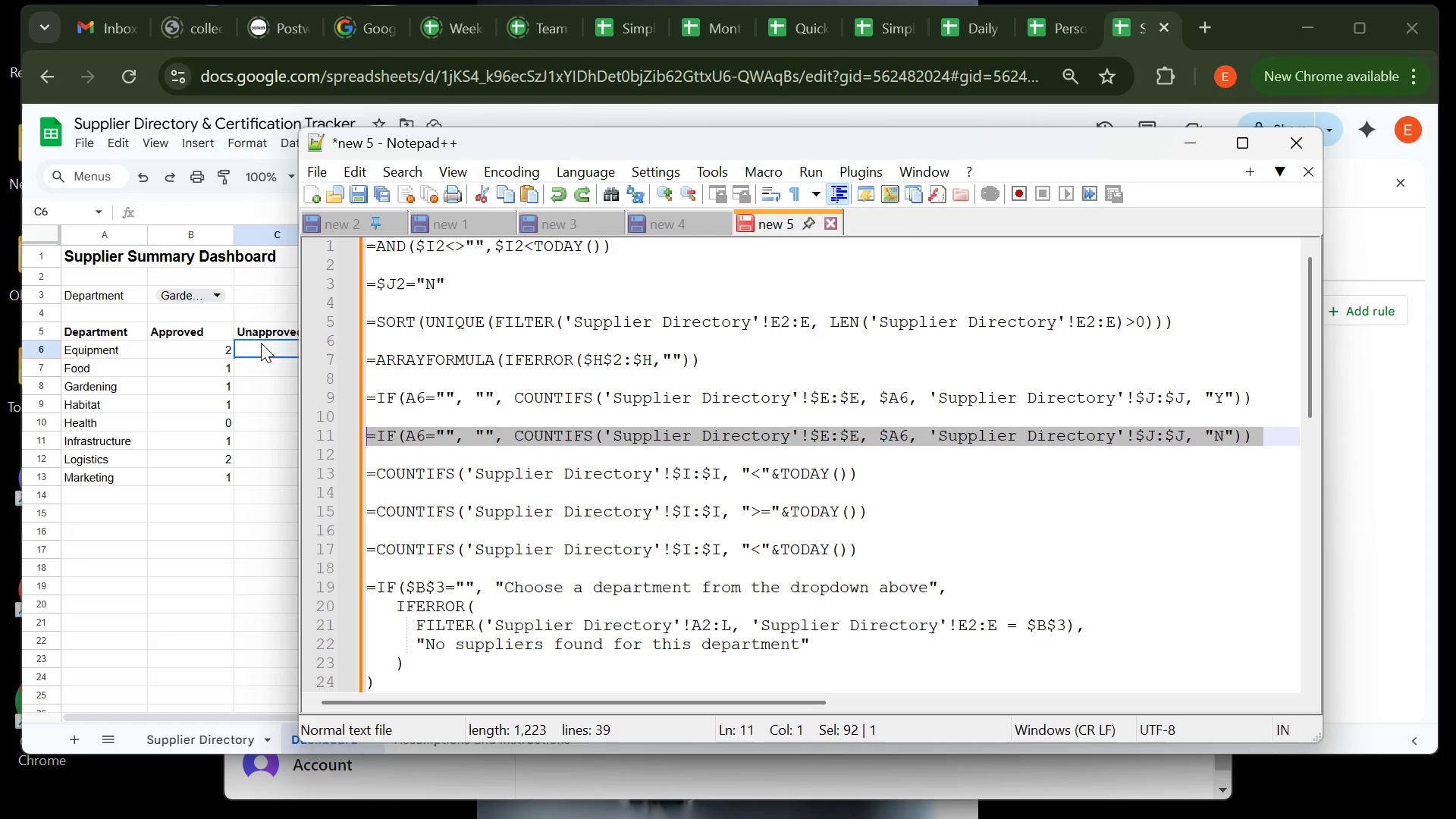 
left_click([263, 350])
 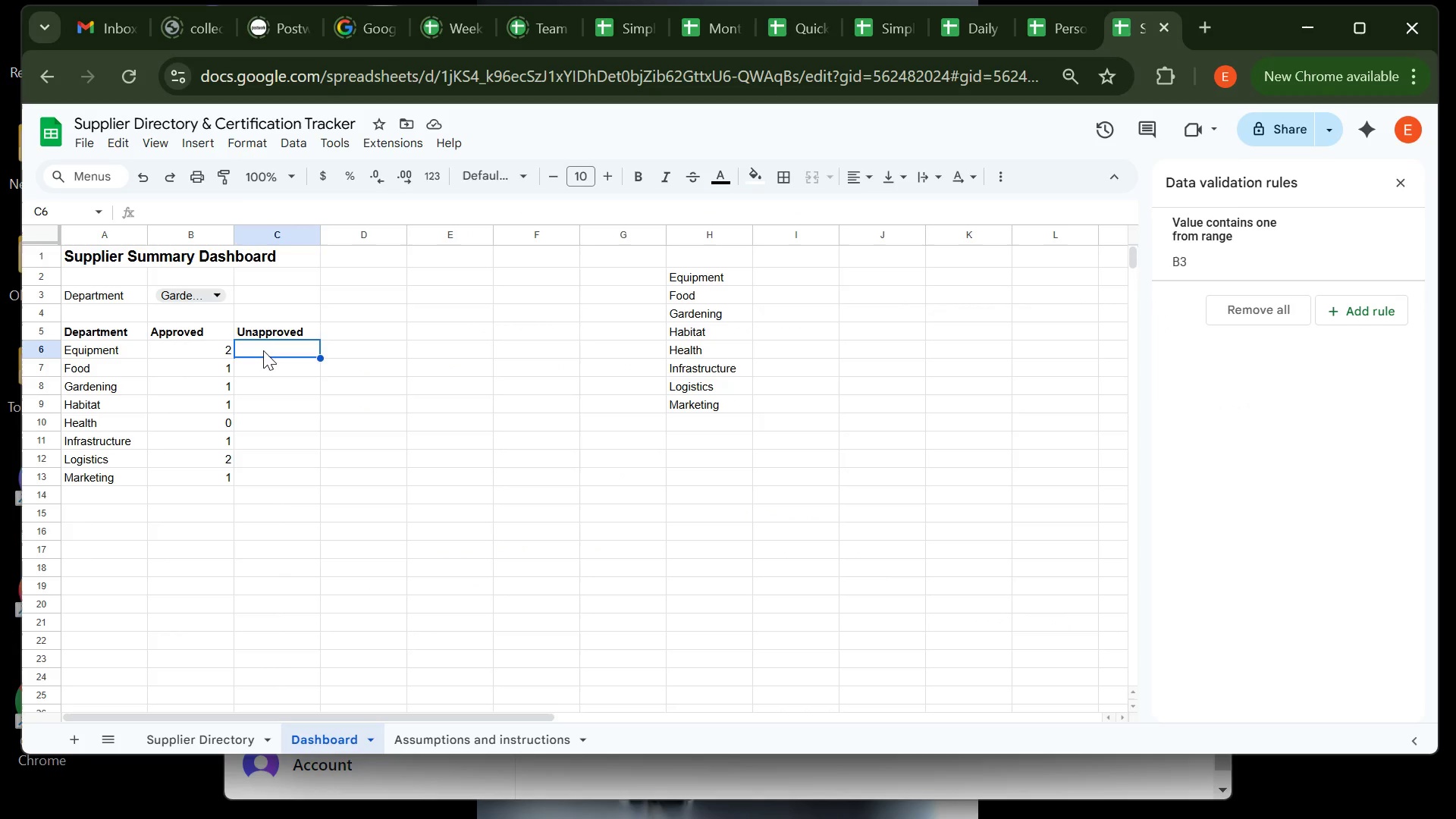 
key(Control+V)
 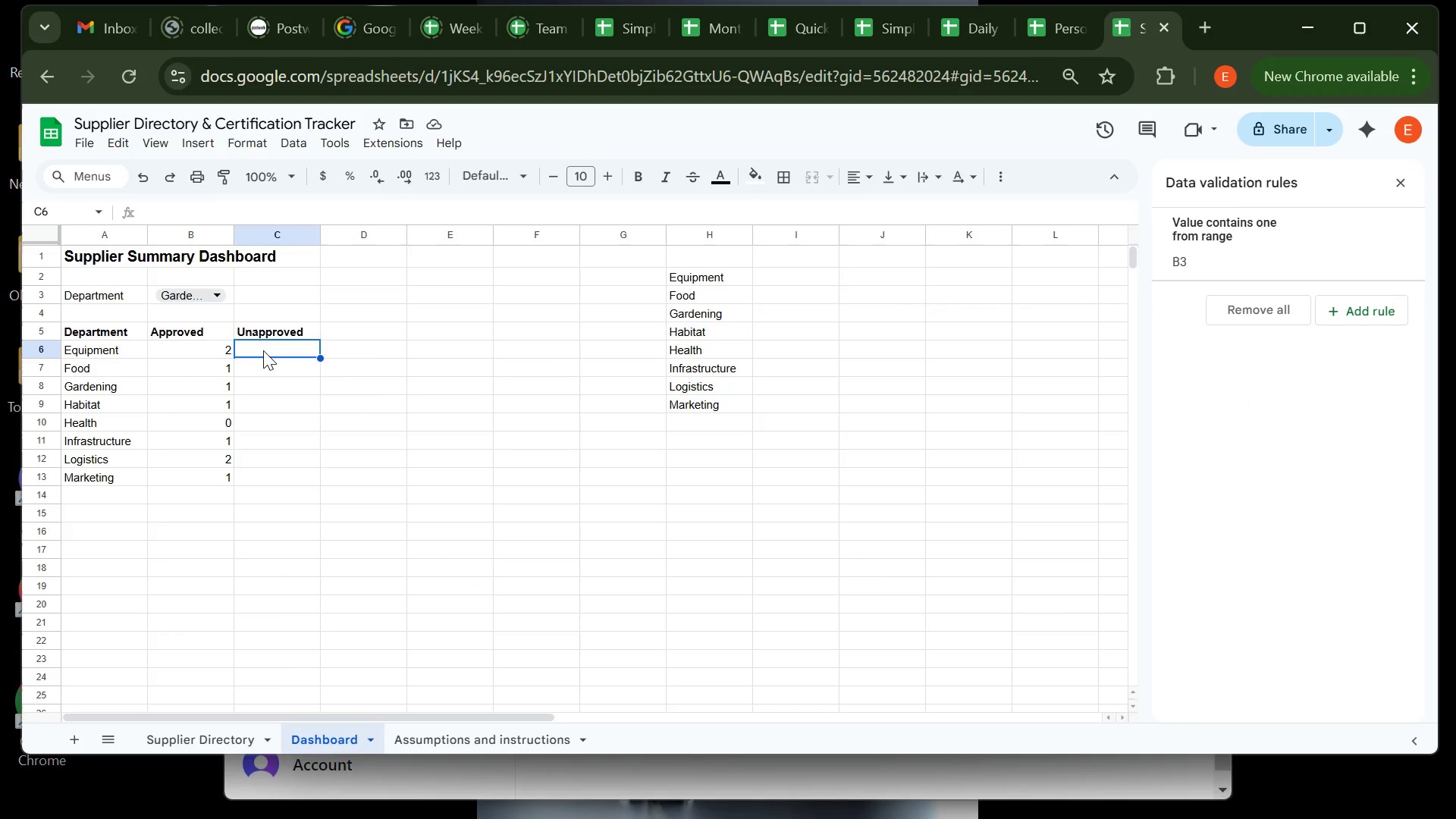 
double_click([320, 359])
 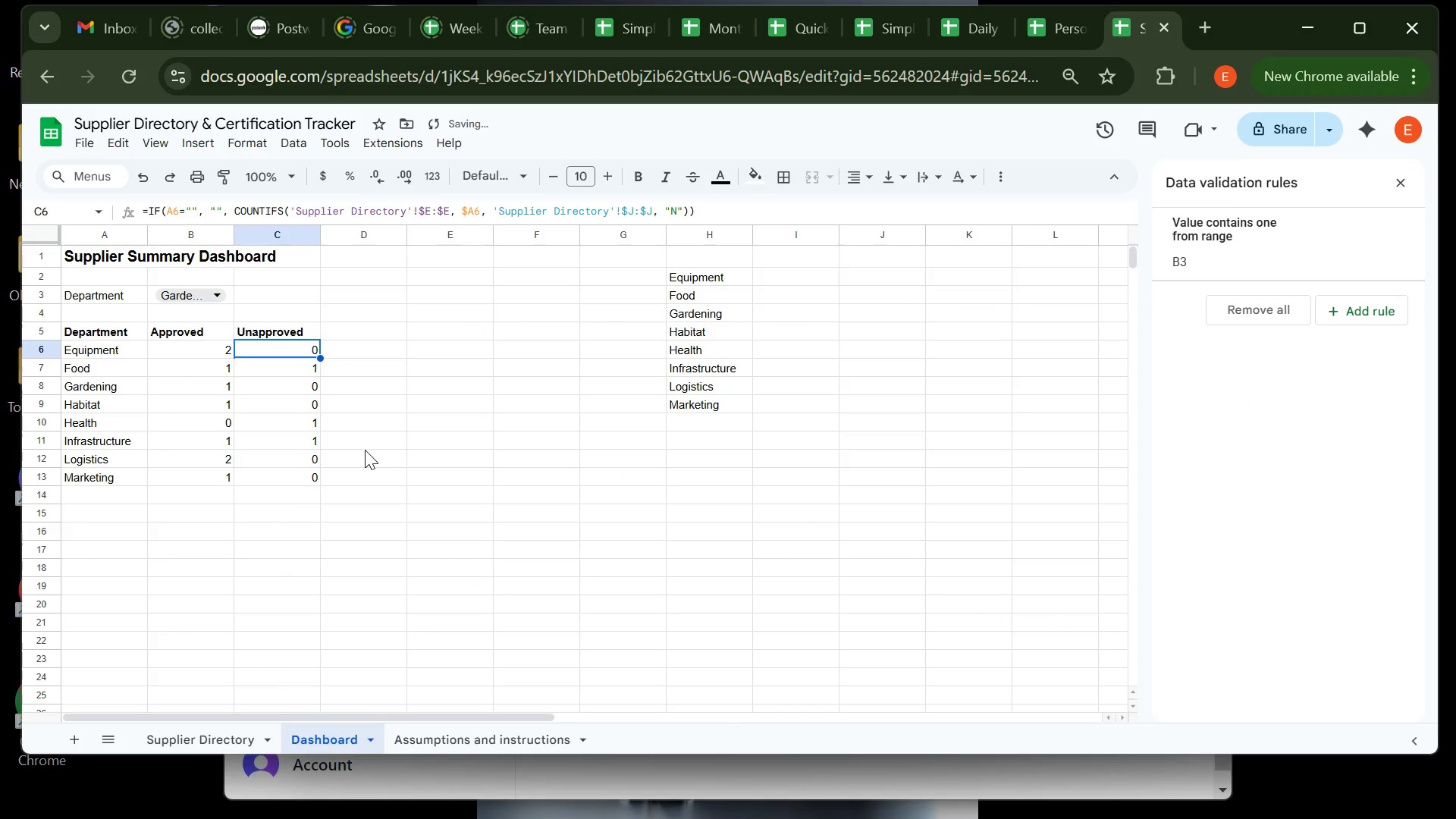 
left_click([365, 450])
 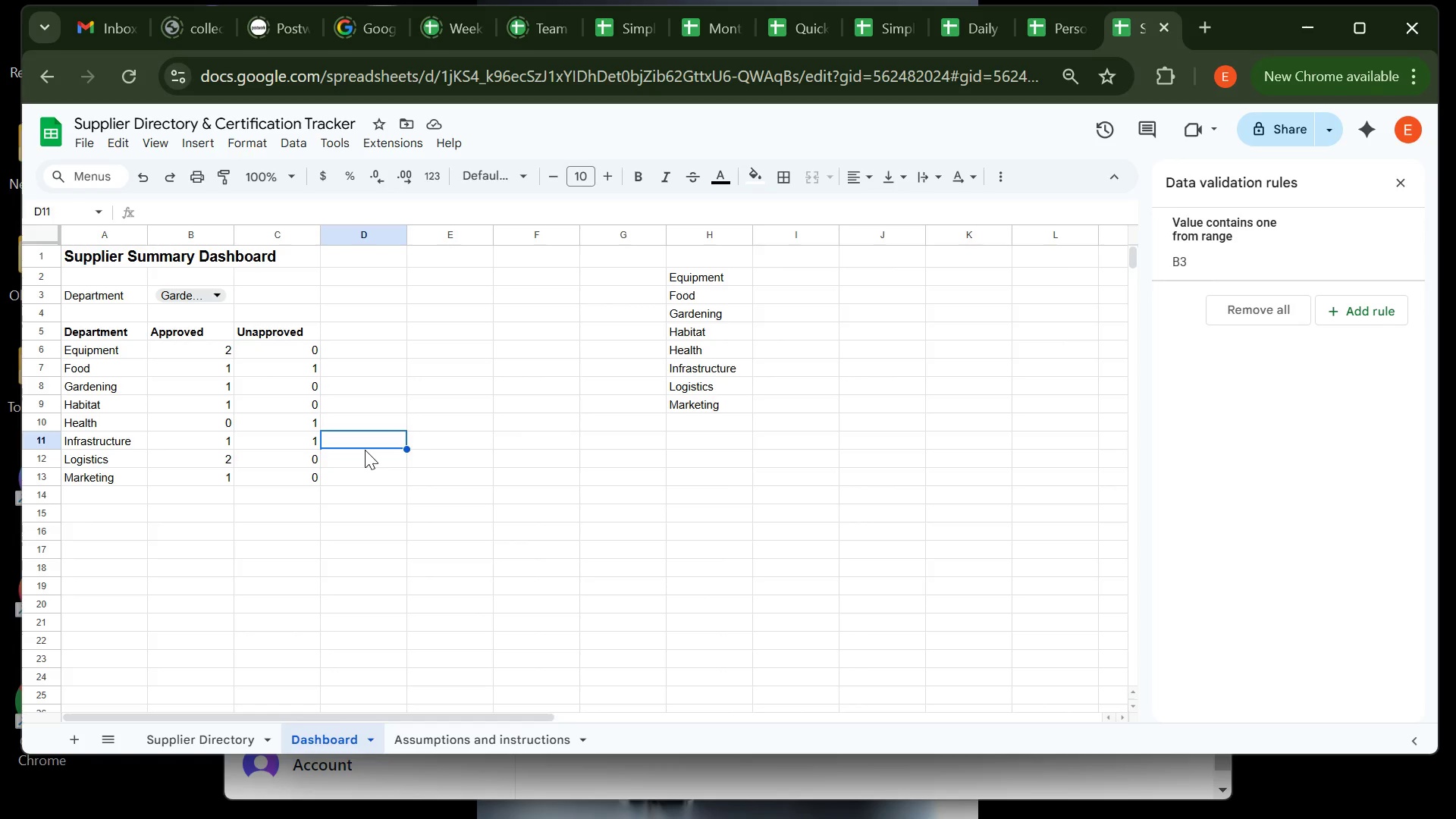 
wait(19.09)
 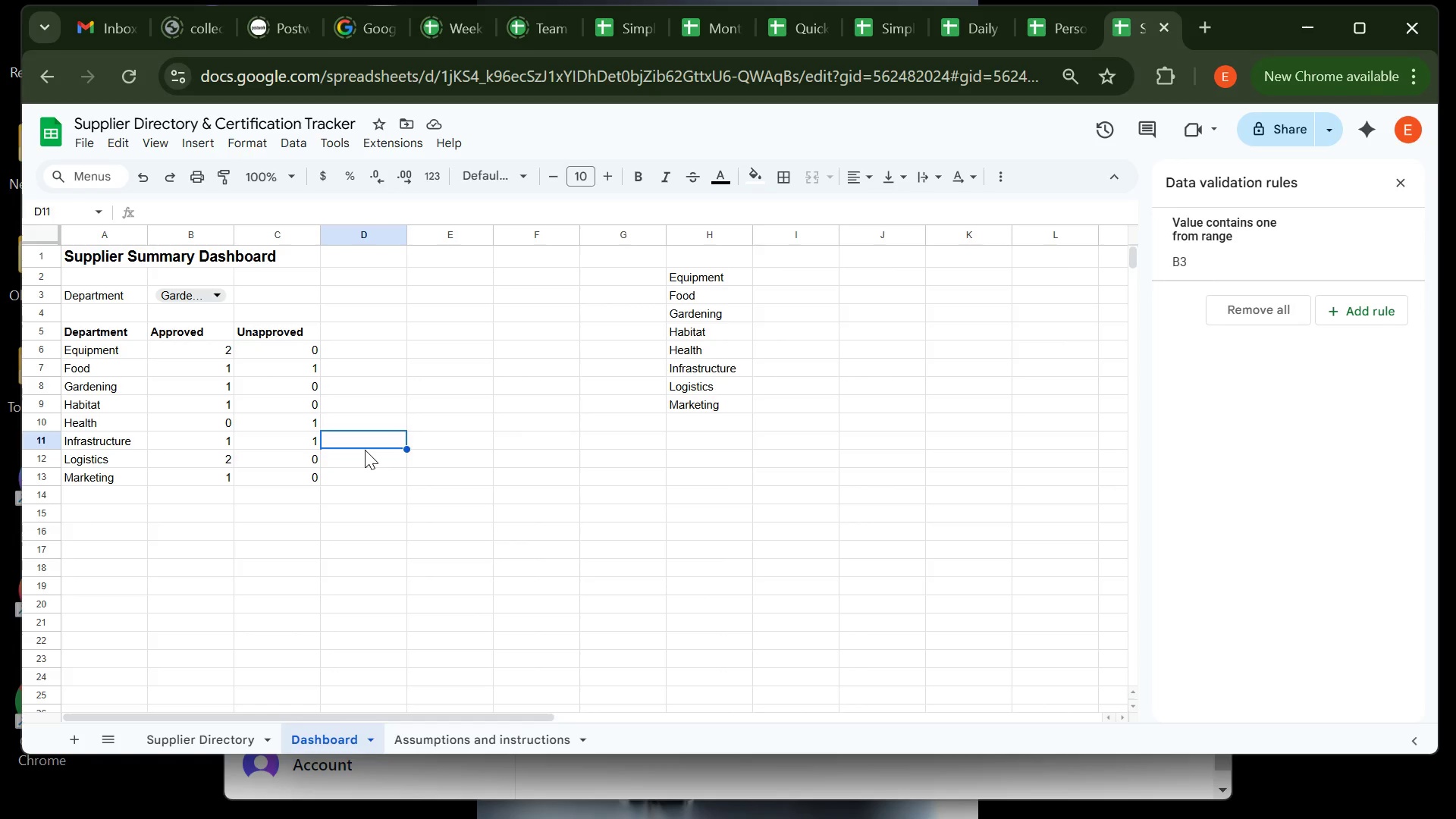 
left_click([464, 293])
 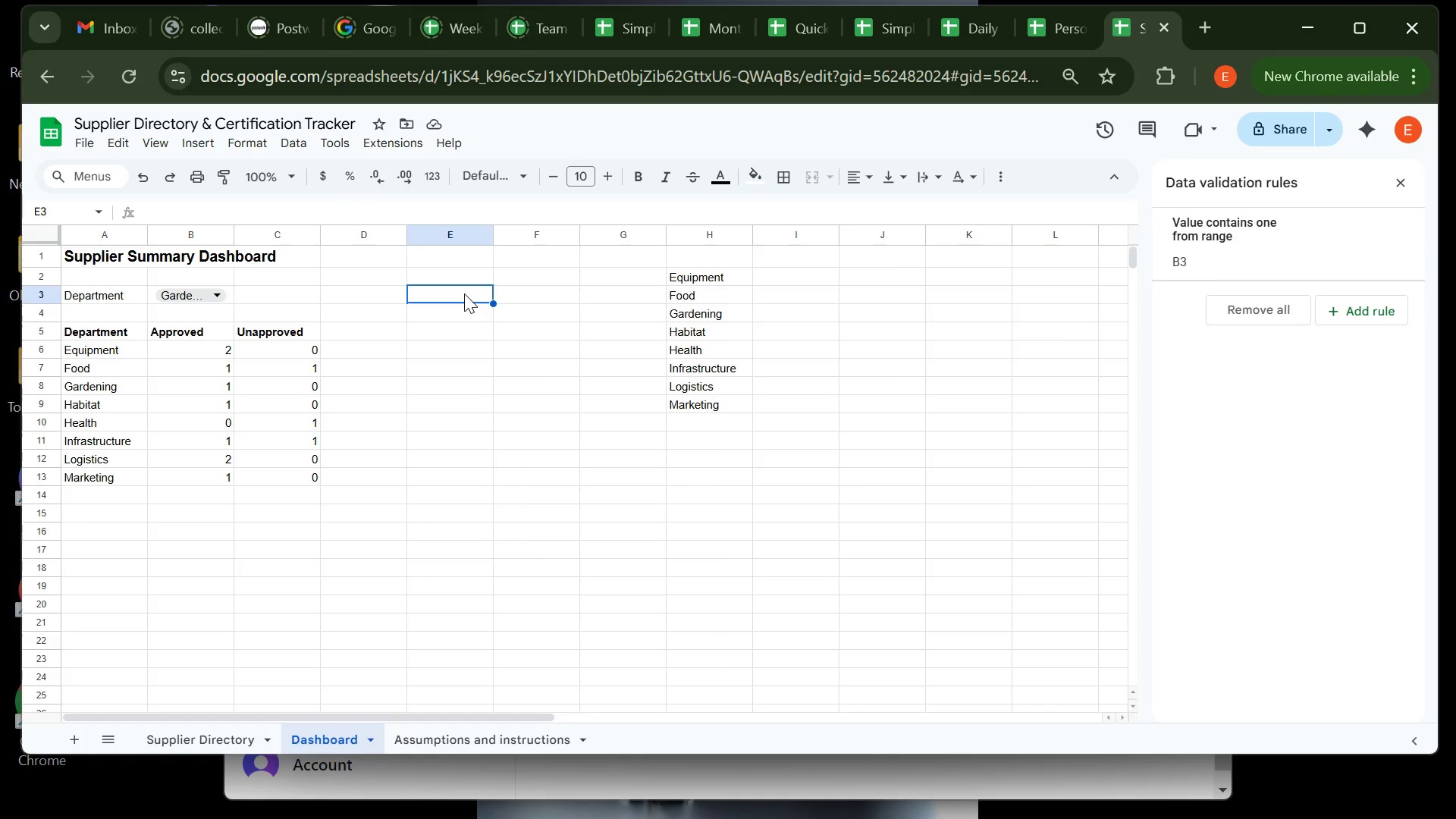 
type(Total Expired)
 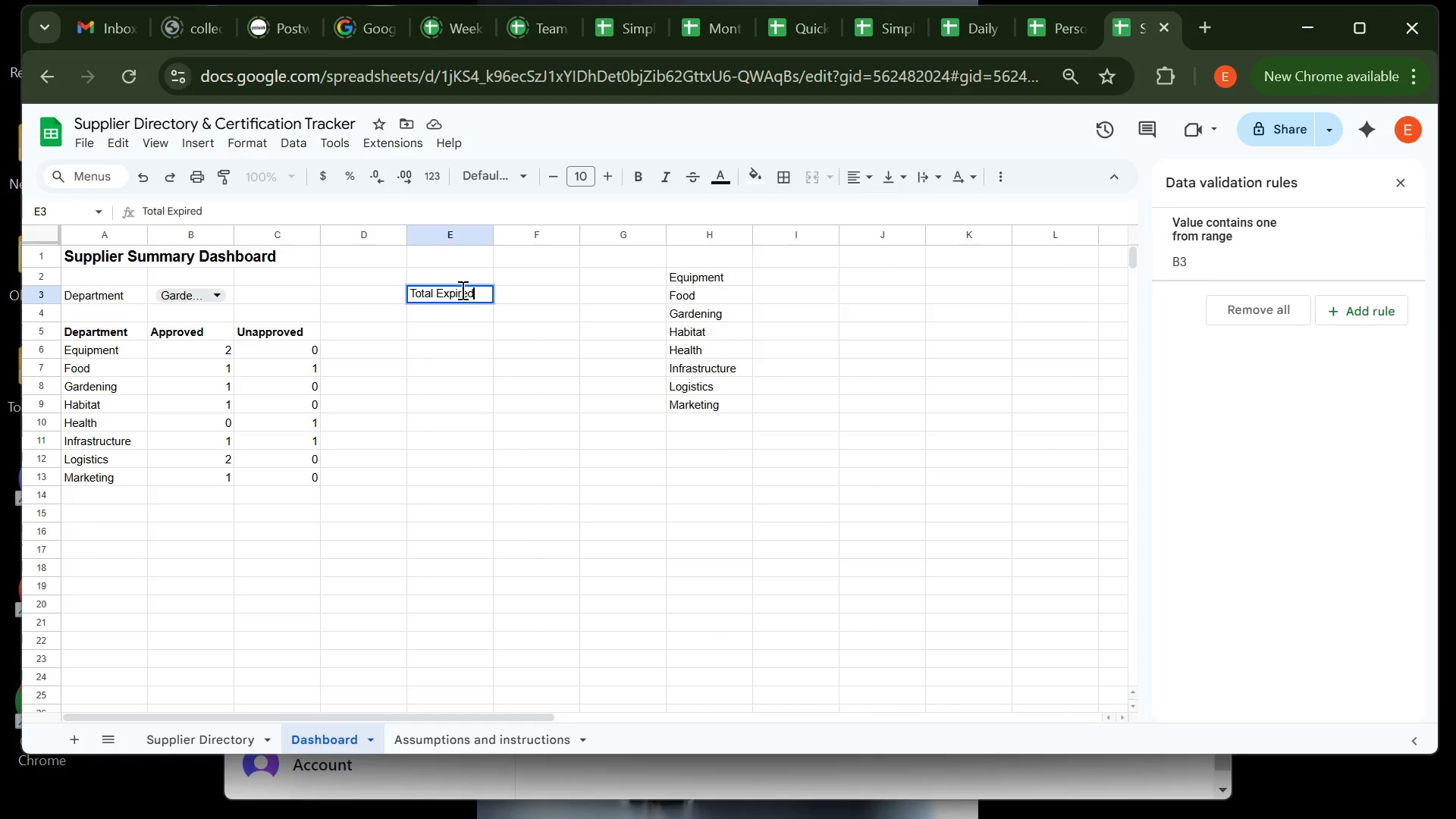 
wait(6.74)
 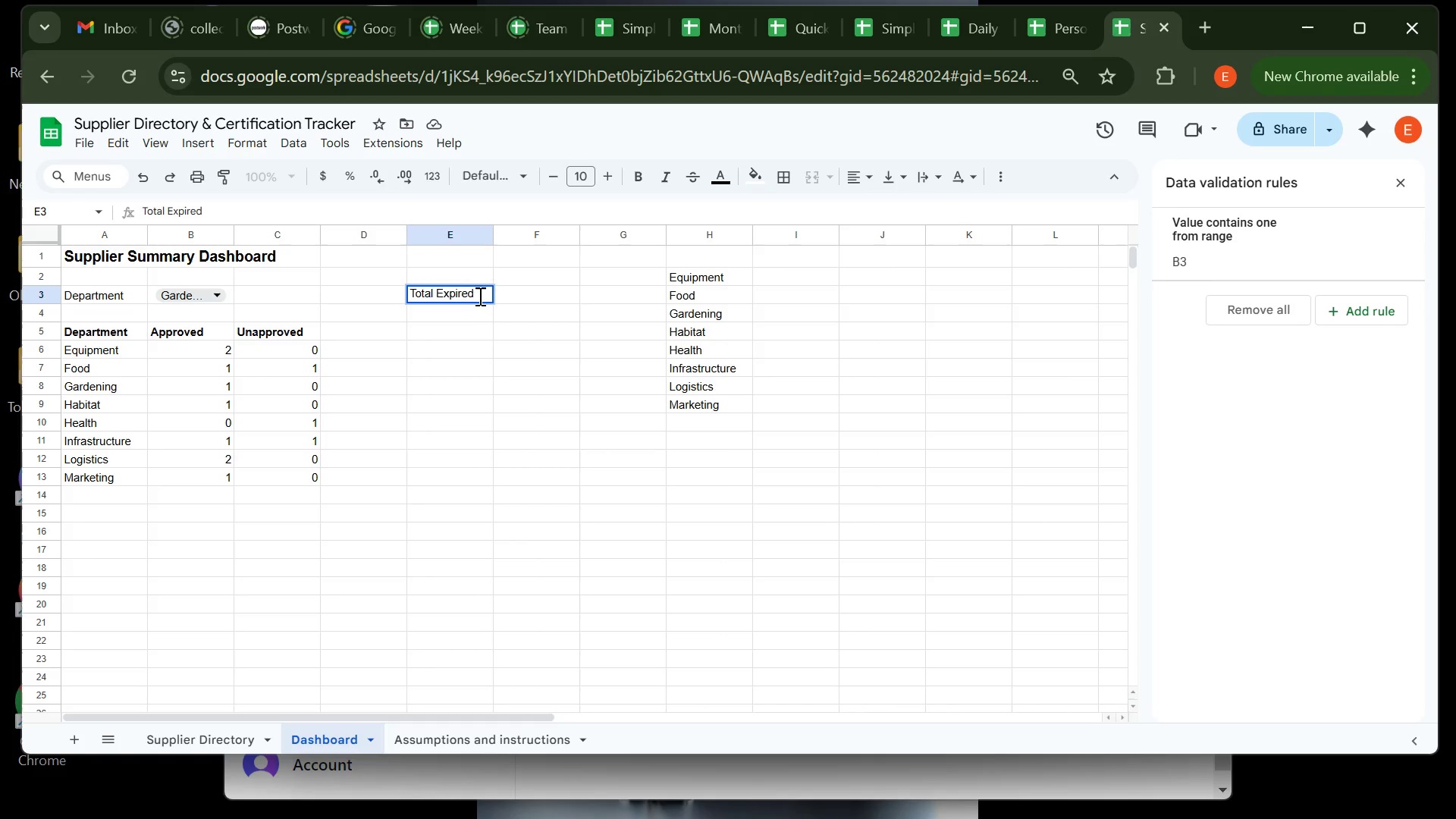 
type(Certifications)
 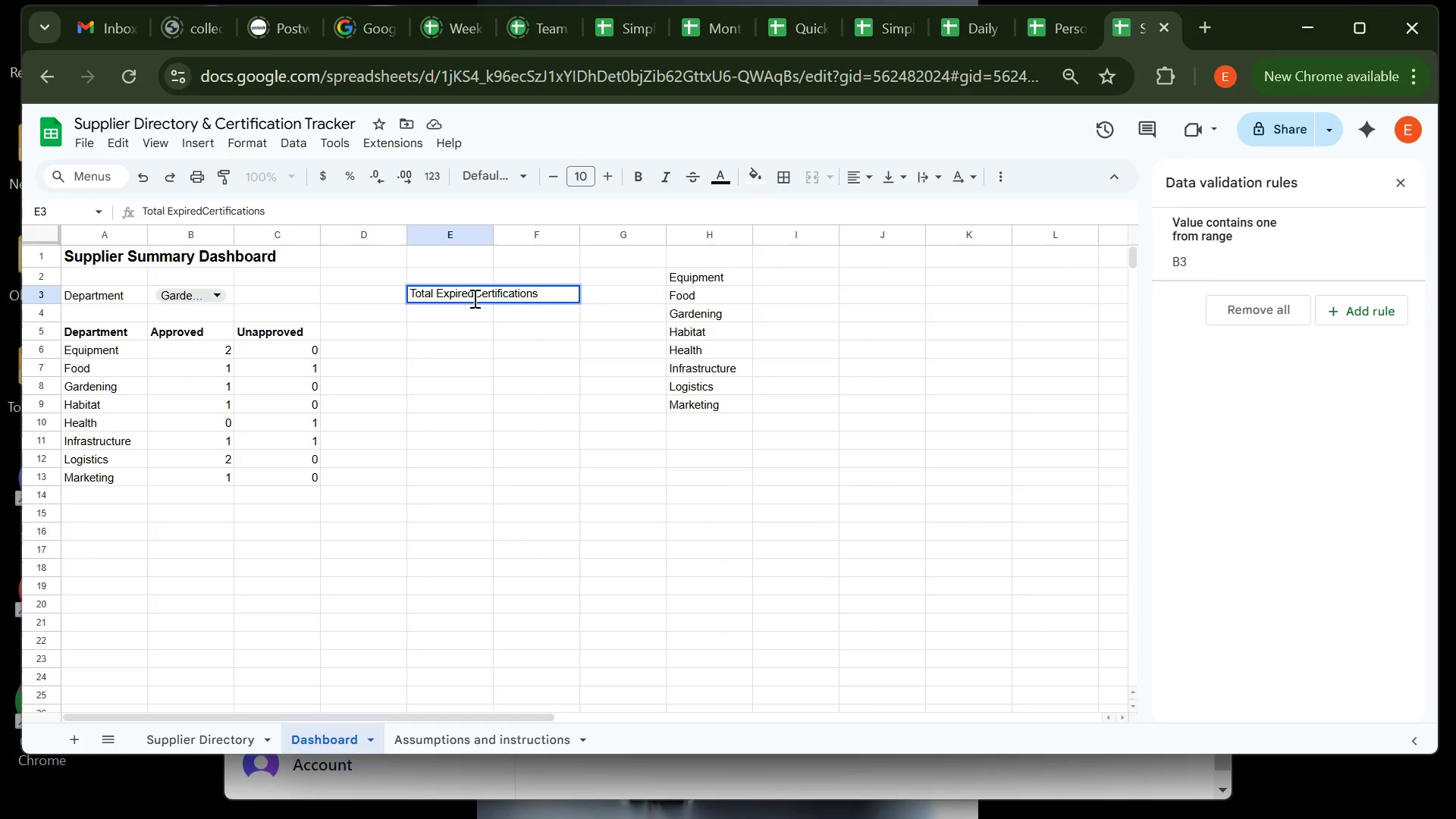 
left_click([473, 298])
 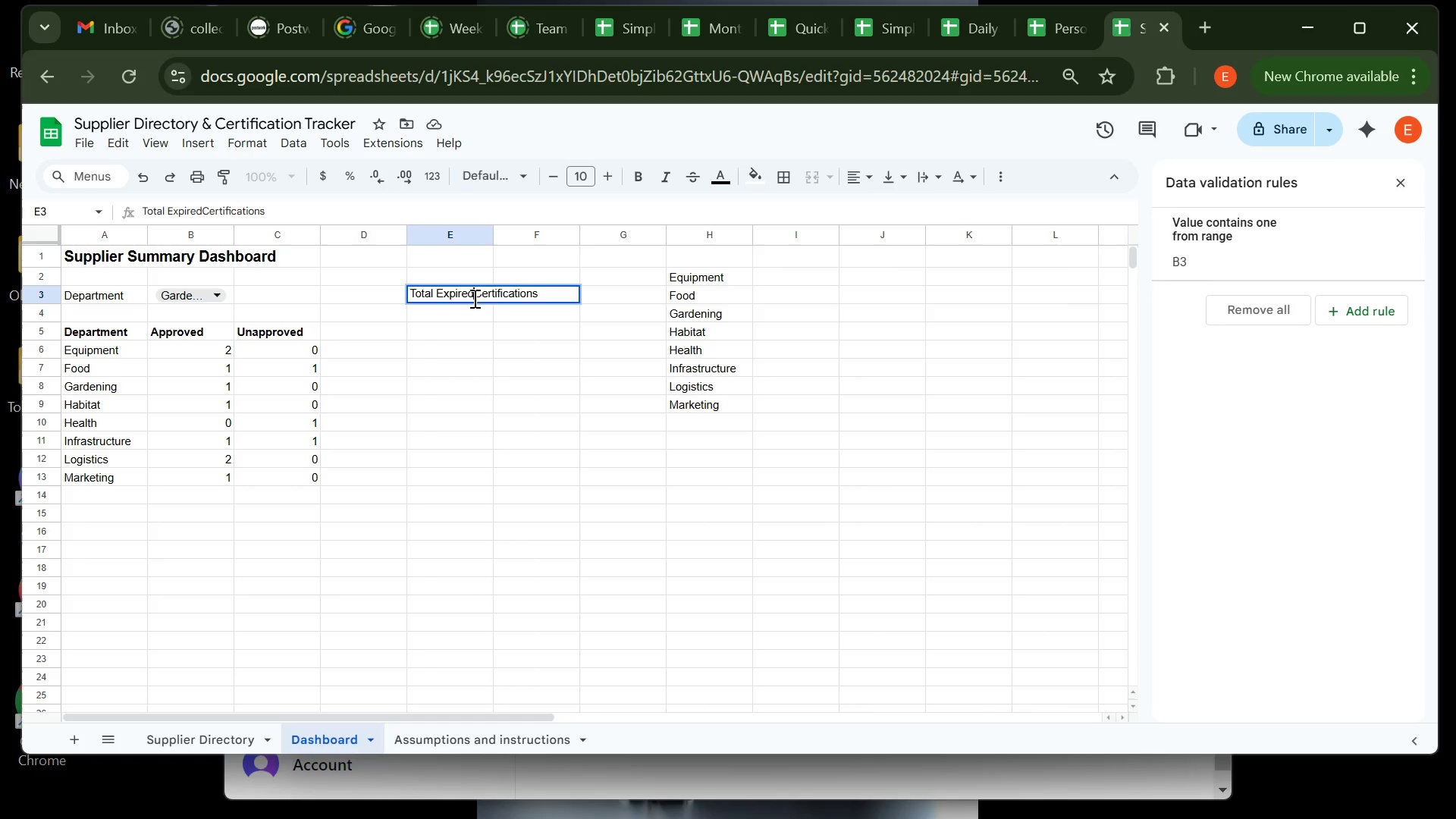 
key(Space)
 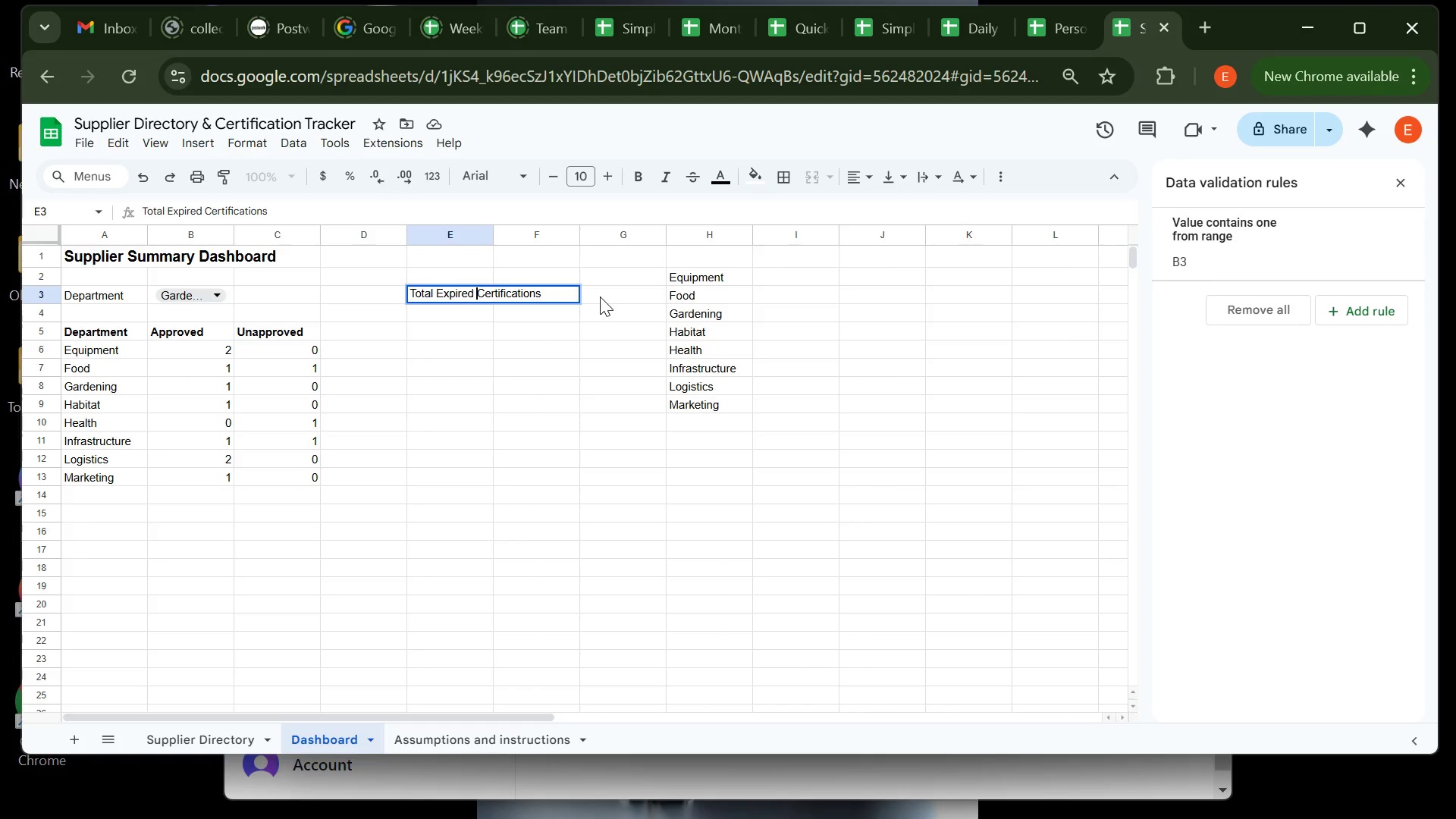 
key(Tab)
 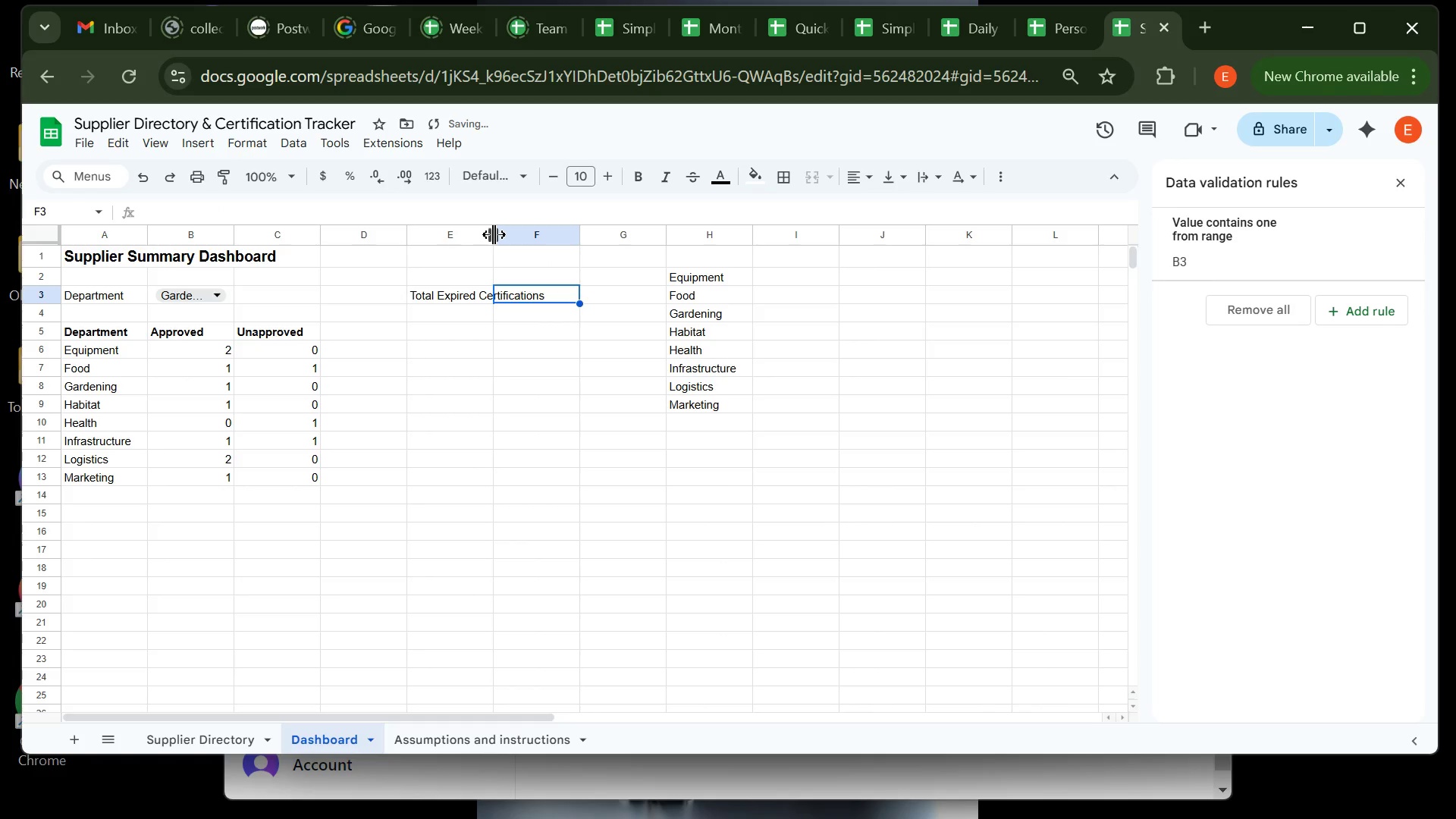 
double_click([494, 234])
 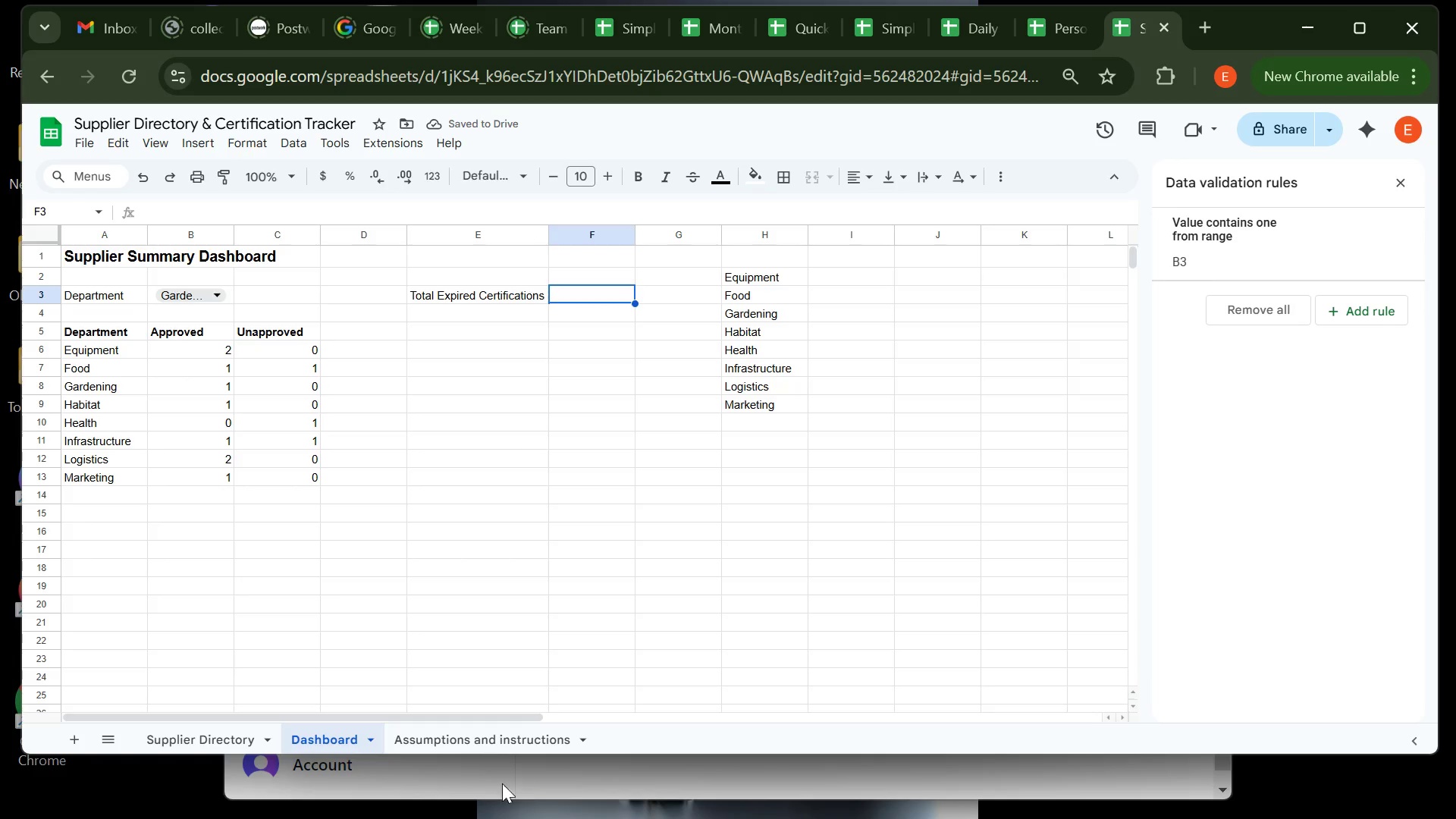 
wait(7.03)
 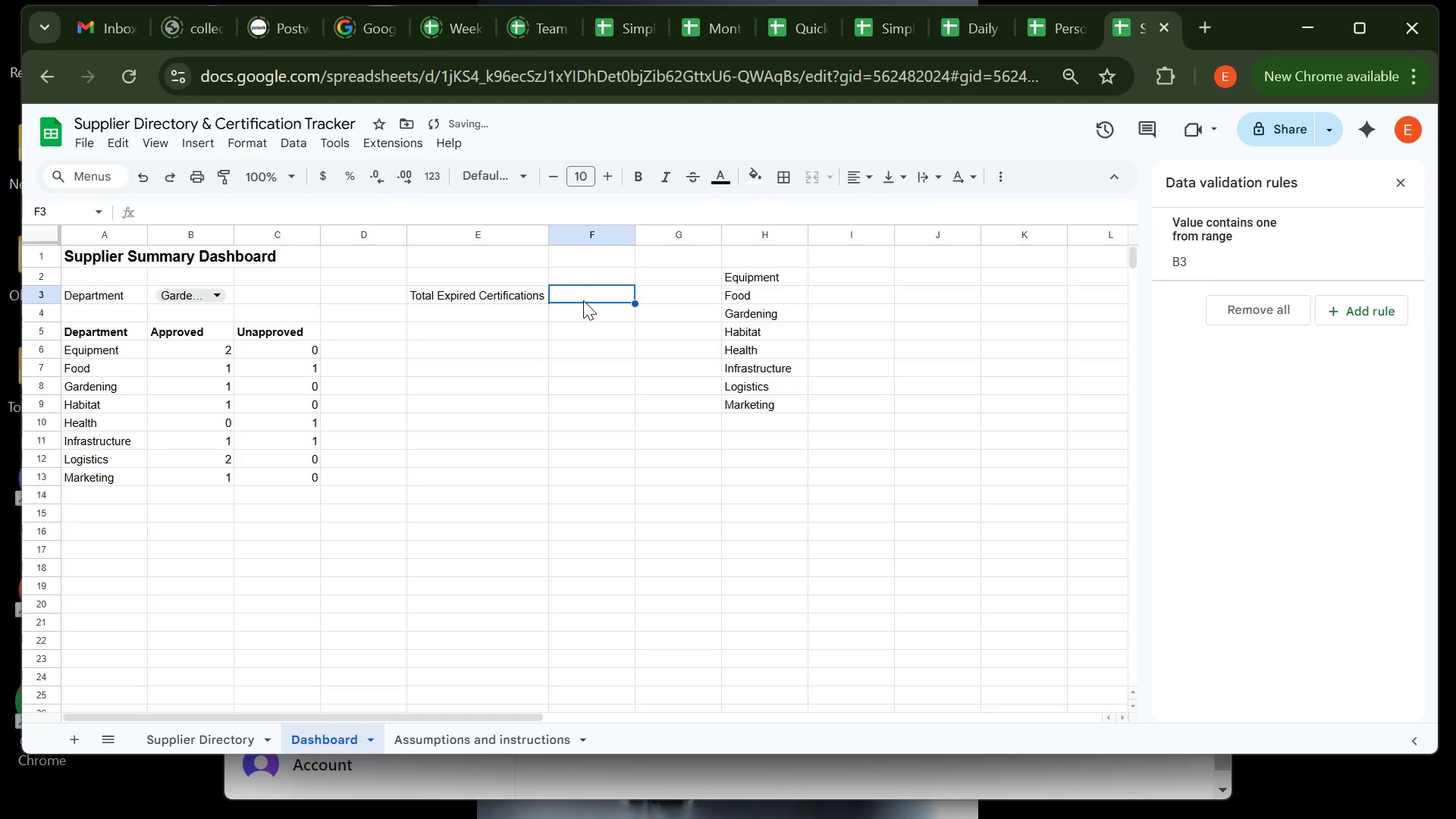 
left_click([367, 805])
 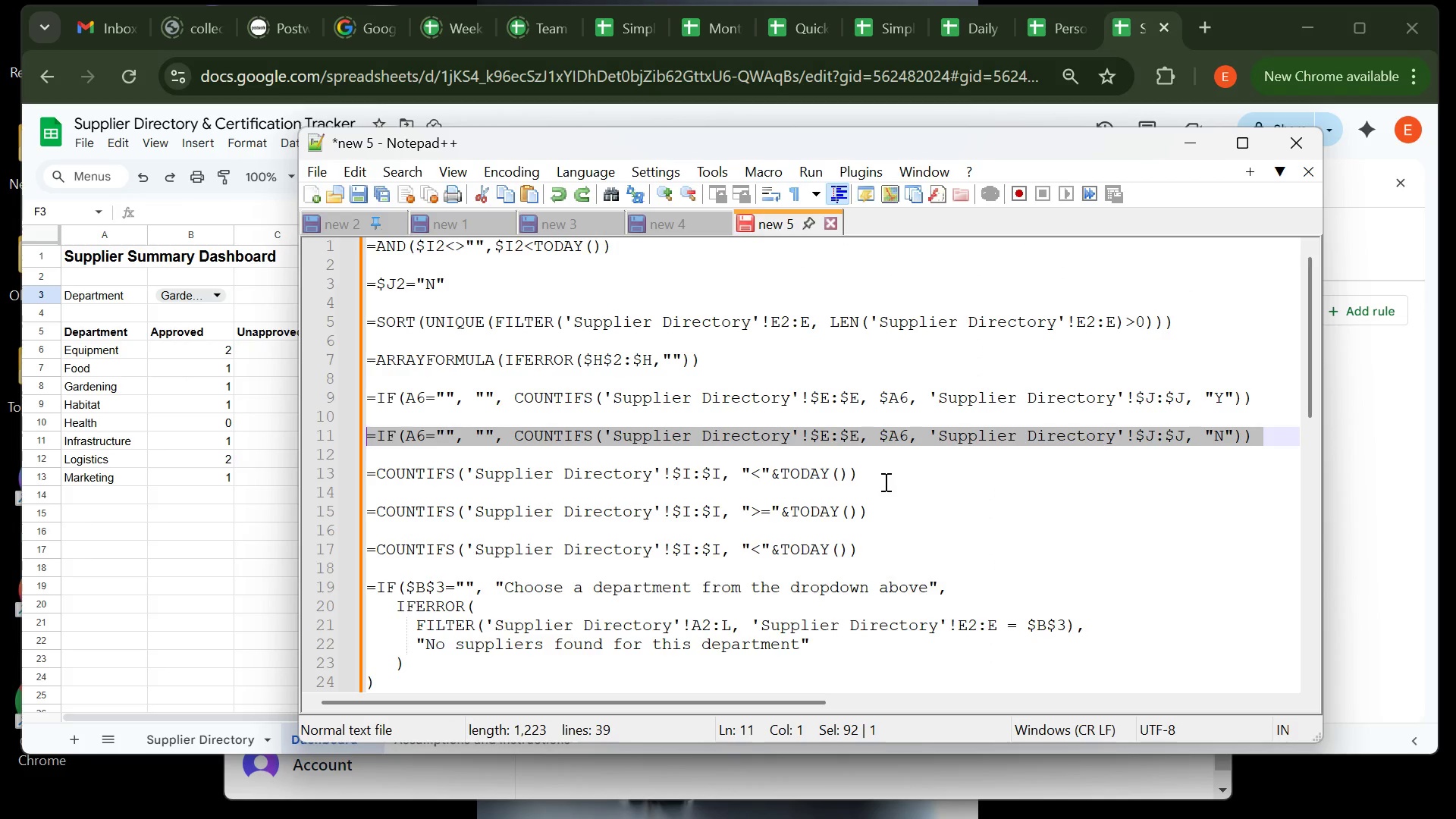 
left_click([884, 482])
 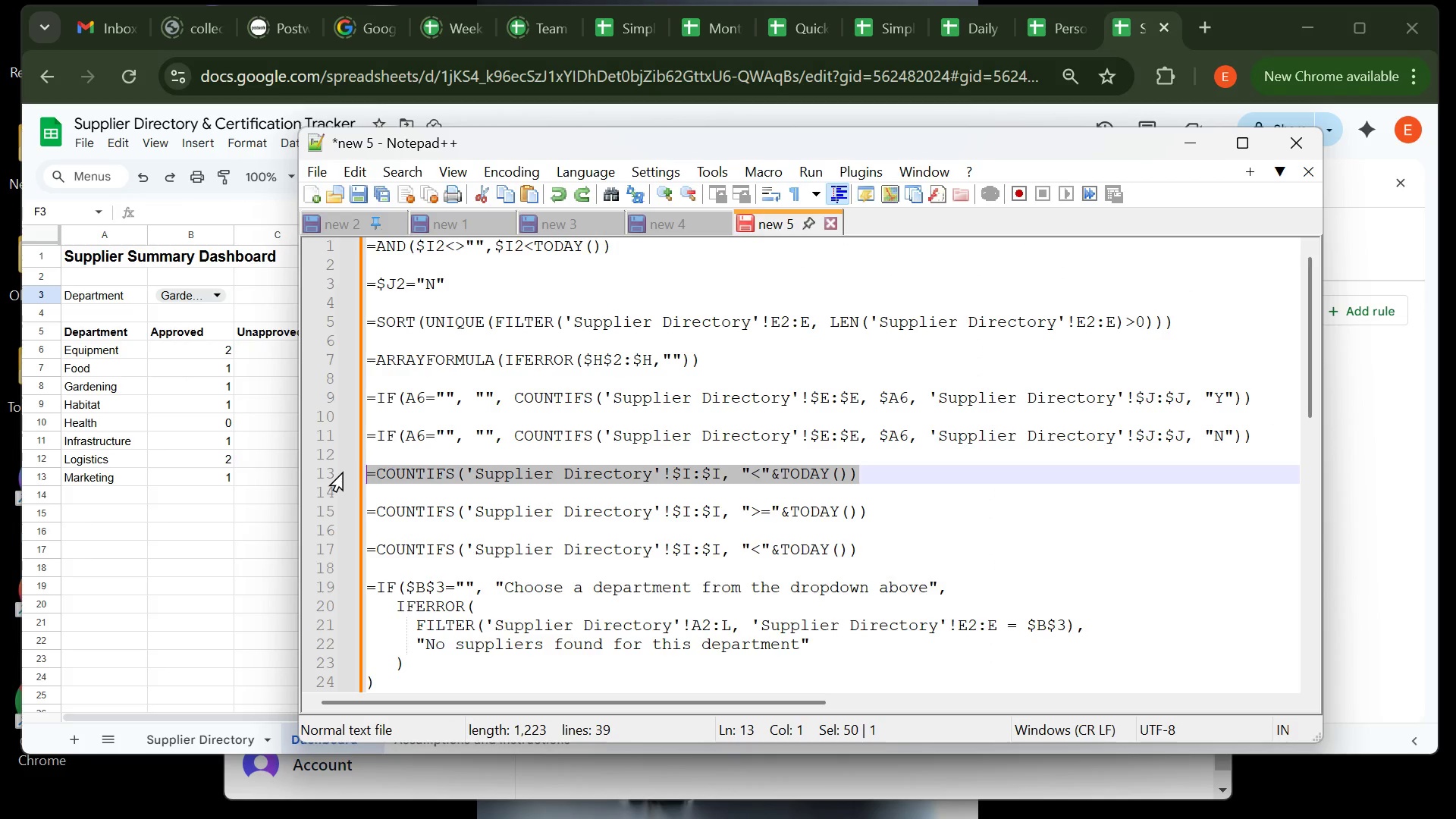 
key(Control+C)
 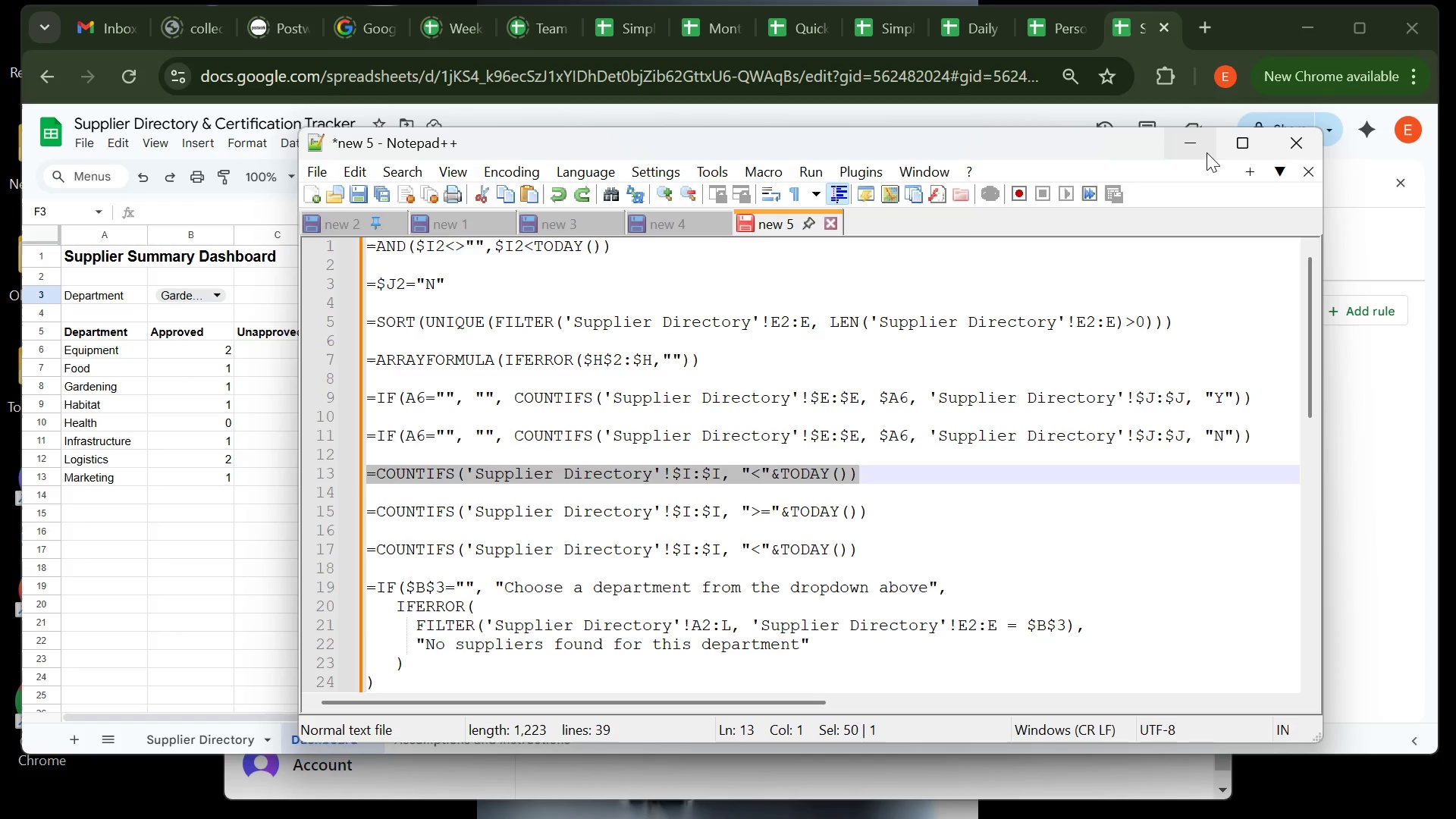 
left_click([1197, 143])
 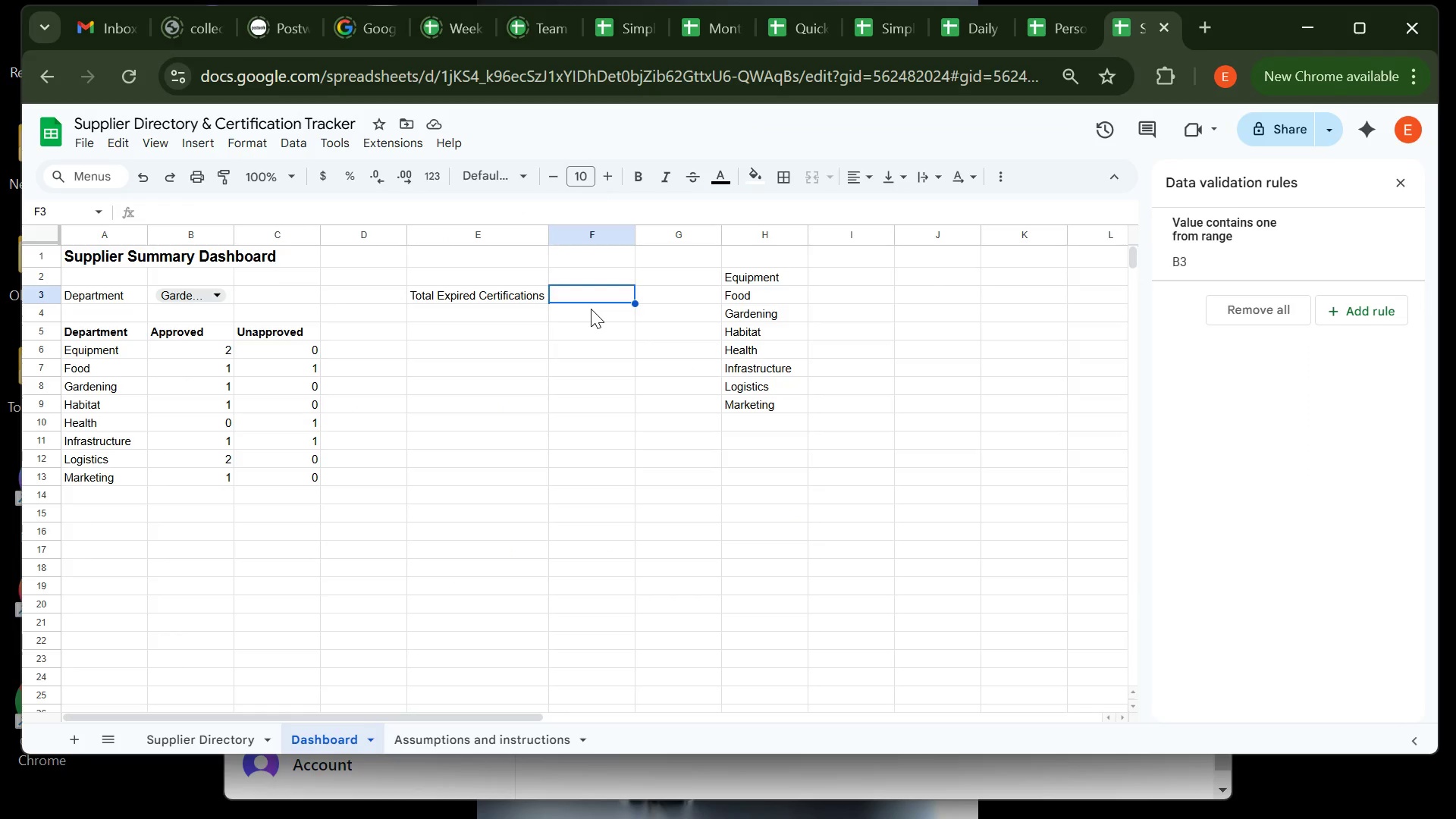 
key(Control+V)
 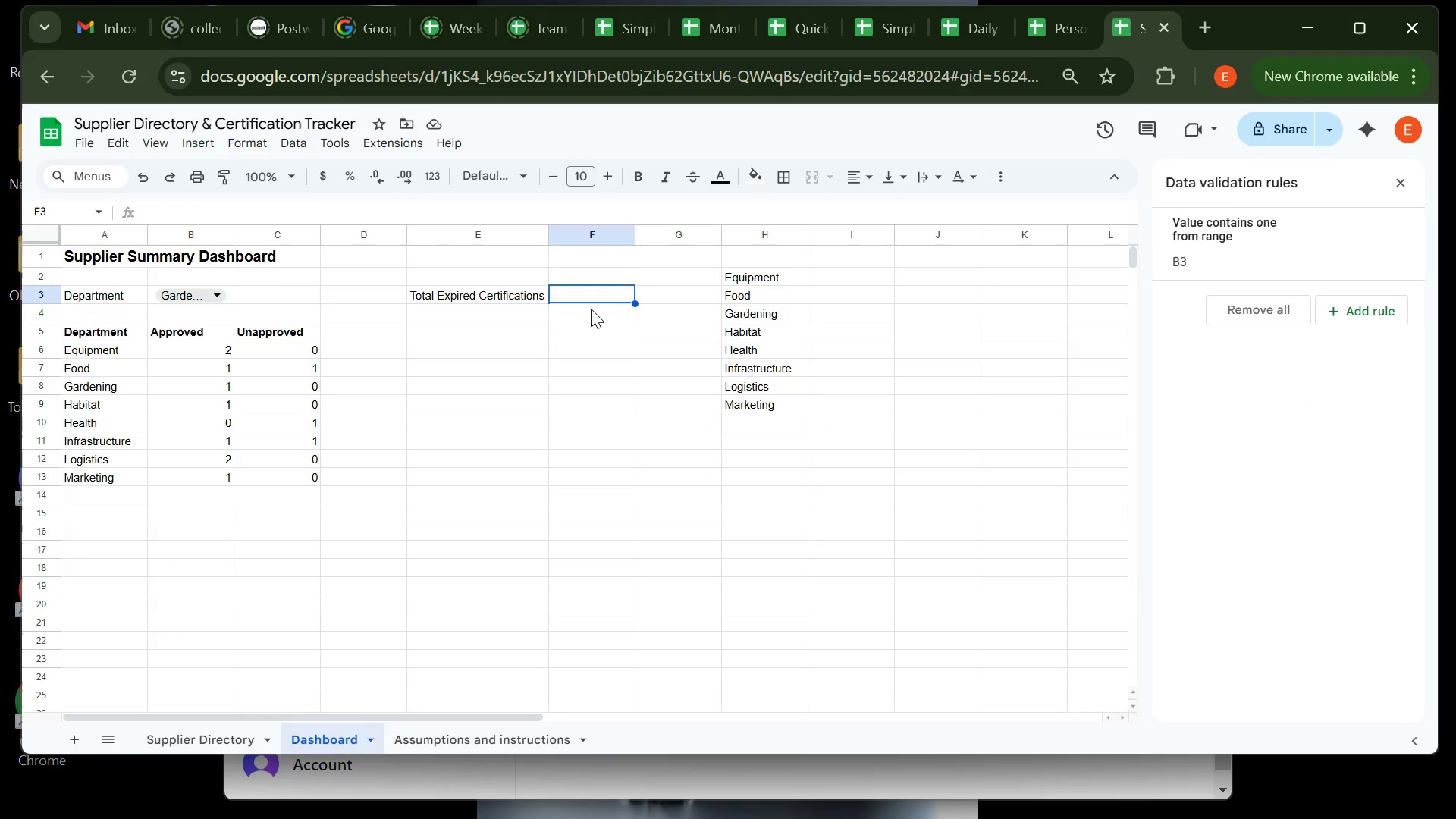 
left_click([621, 315])
 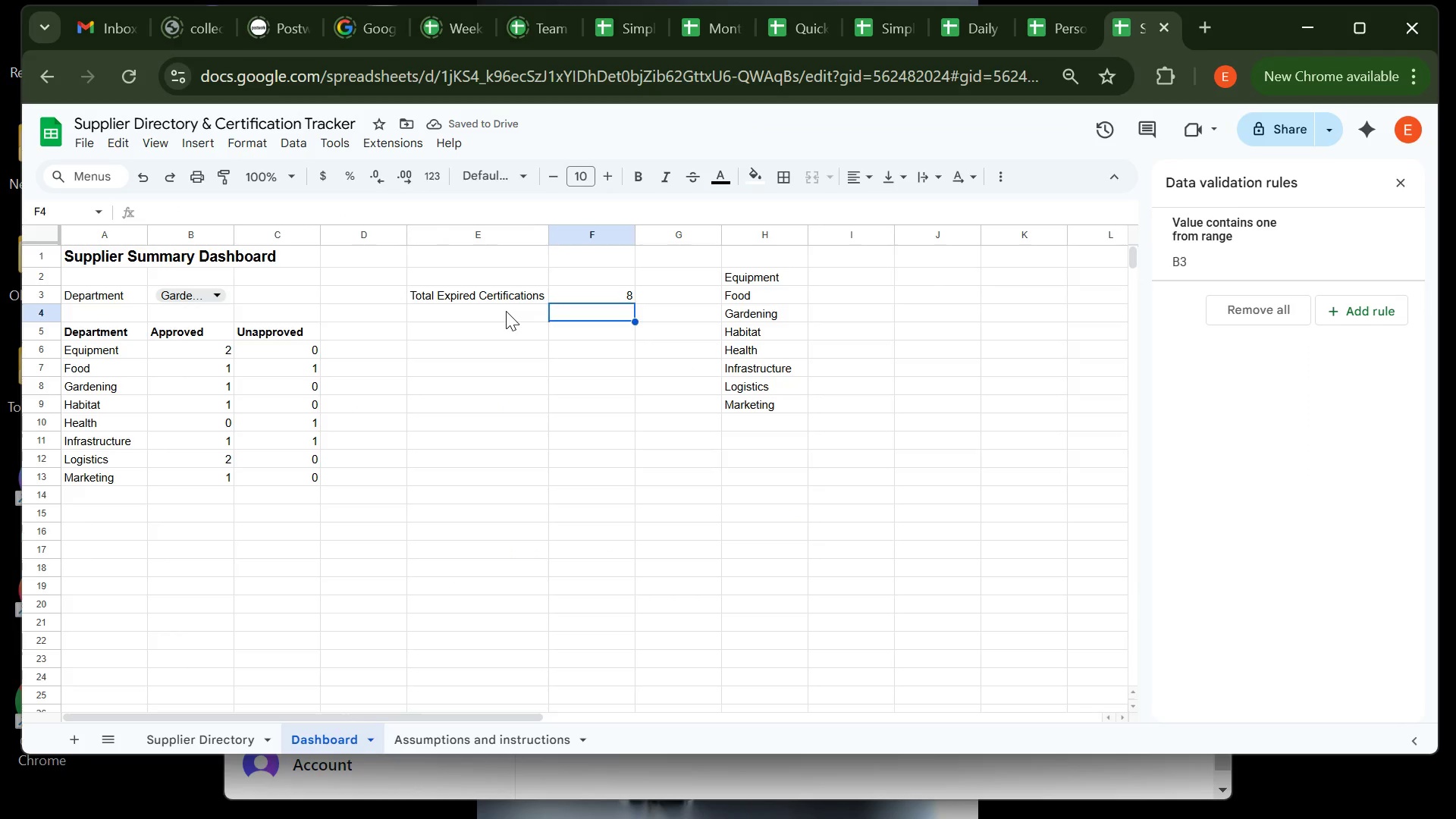 
left_click([506, 311])
 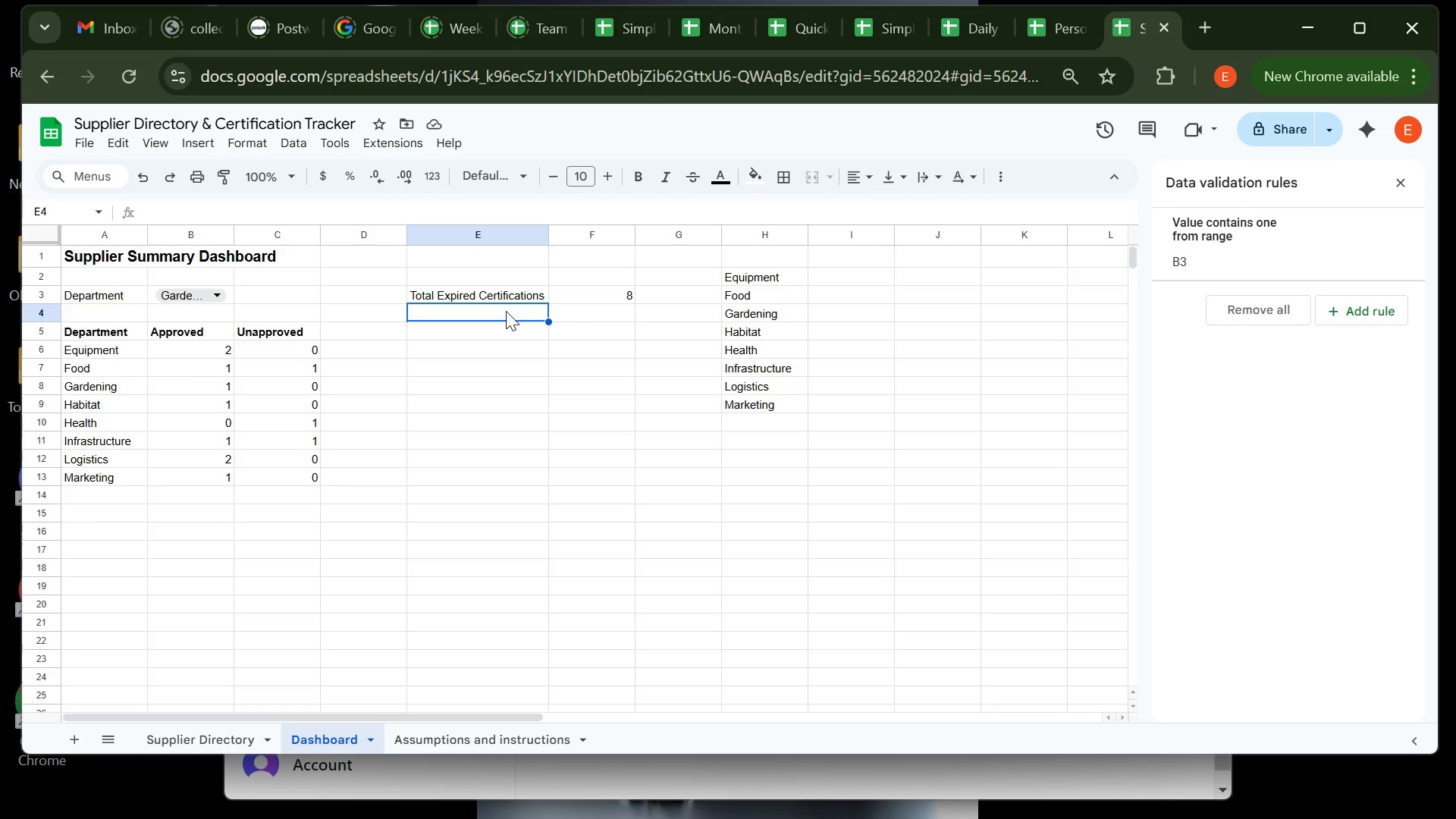 
wait(13.55)
 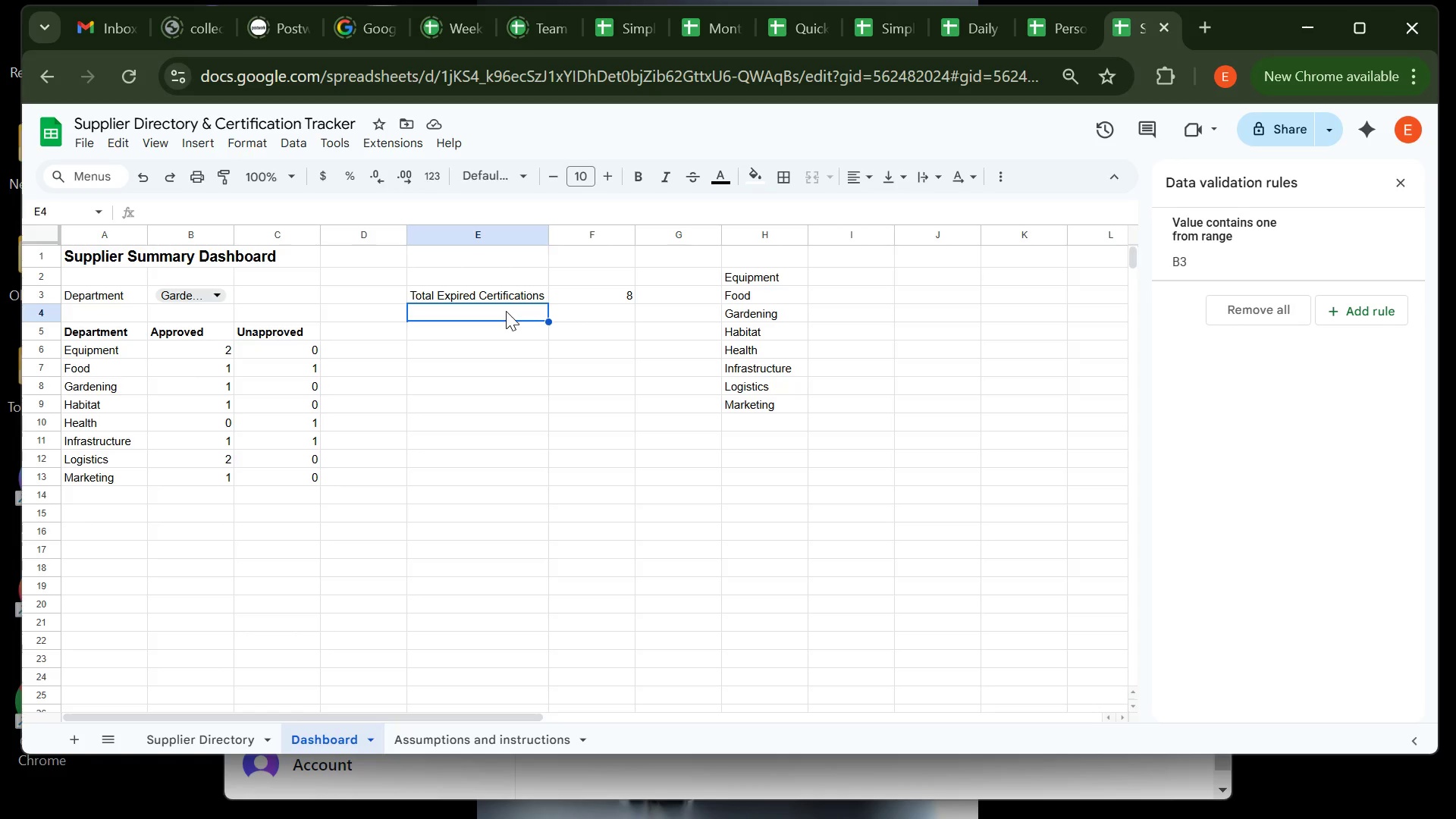 
left_click([464, 335])
 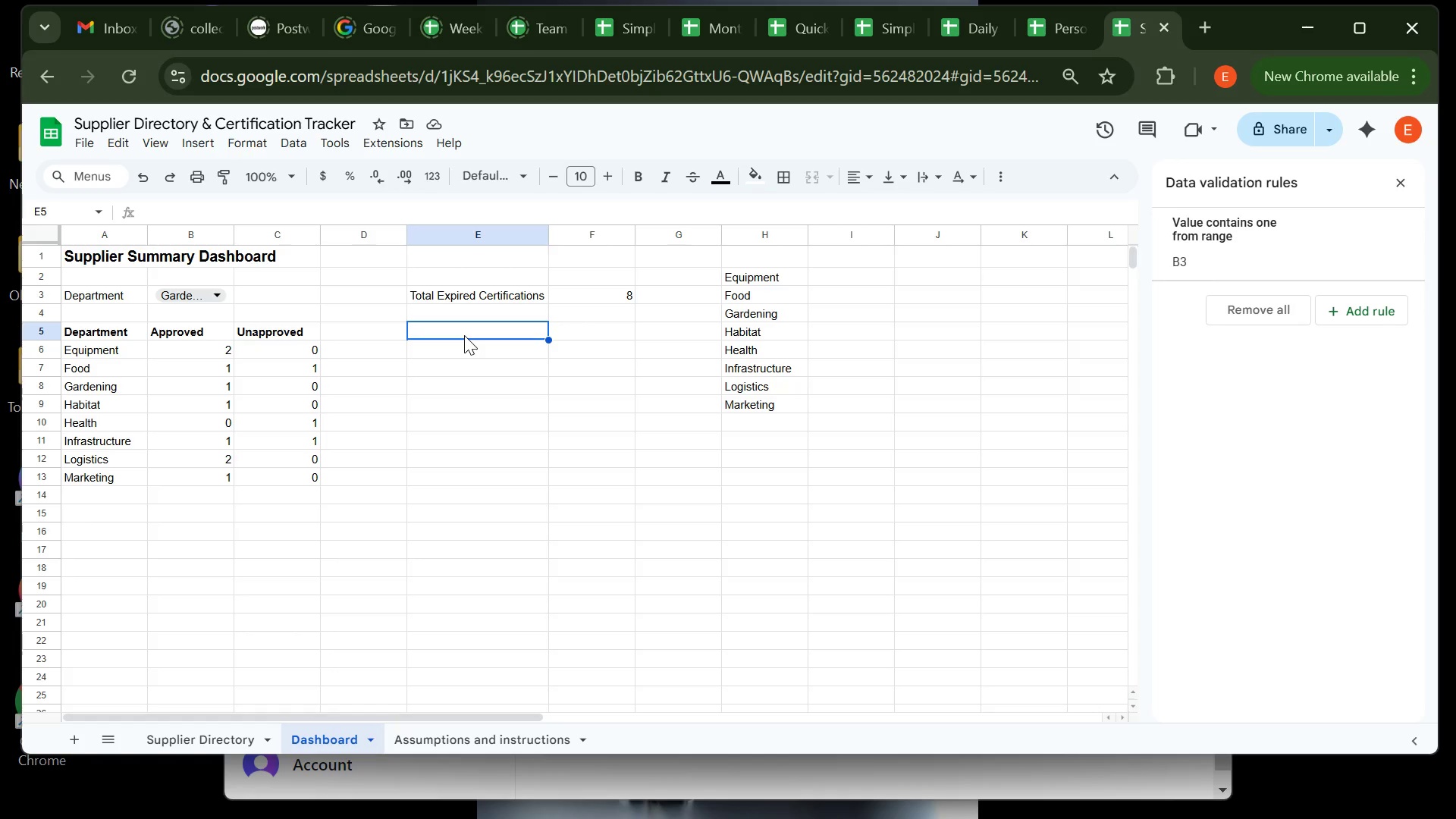 
wait(16.58)
 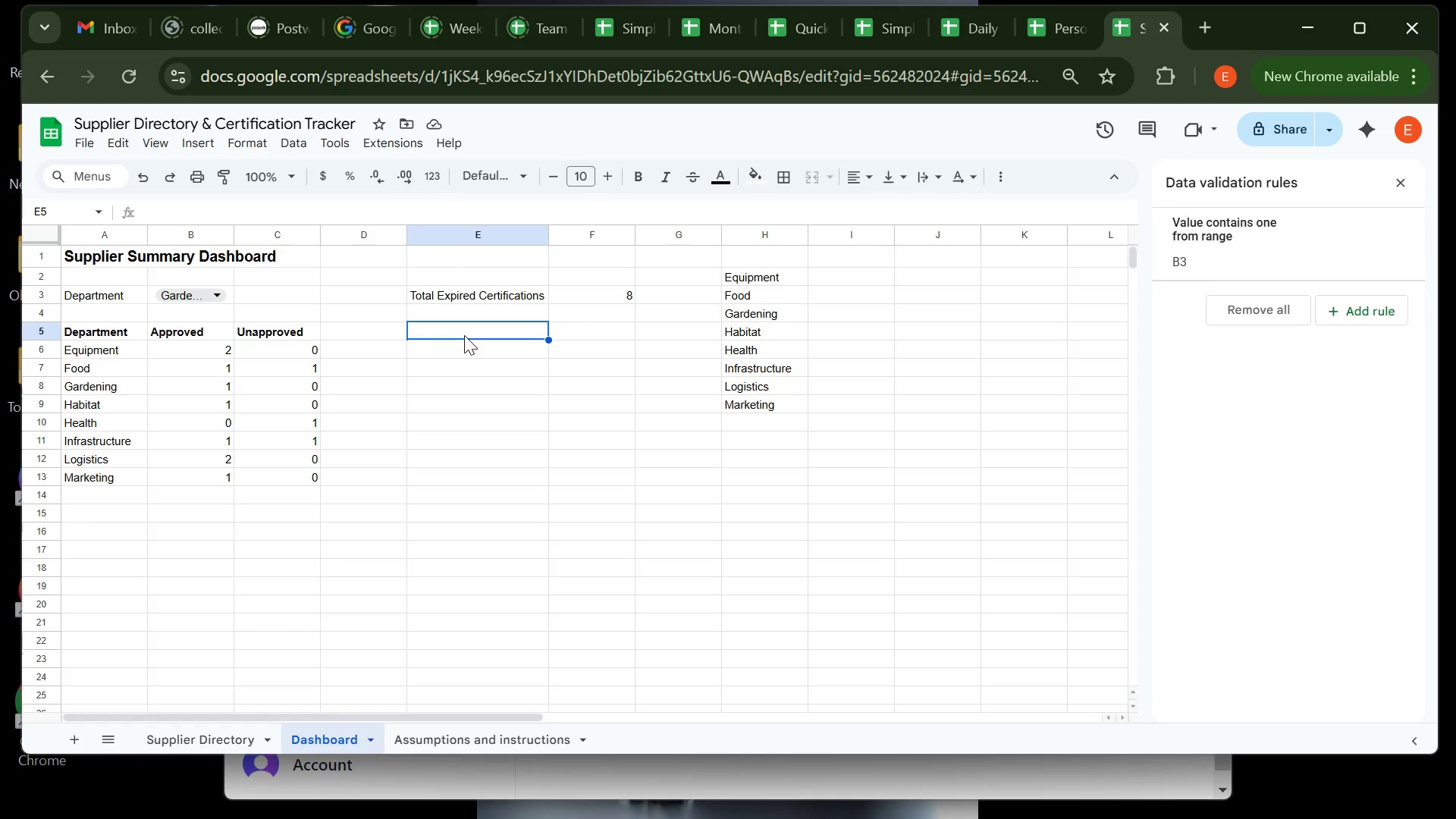 
type(Status )
key(Tab)
 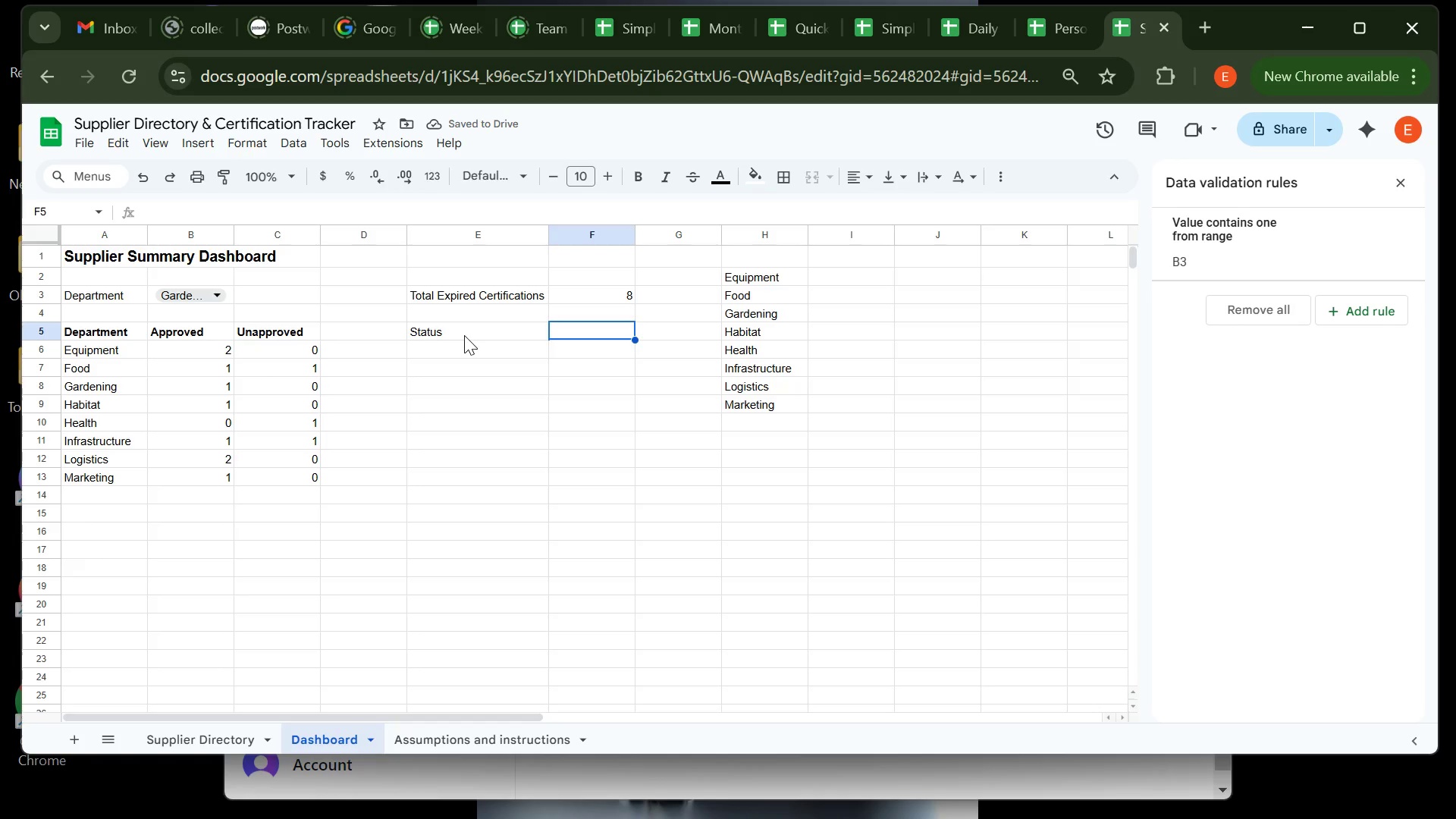 
type(Count)
 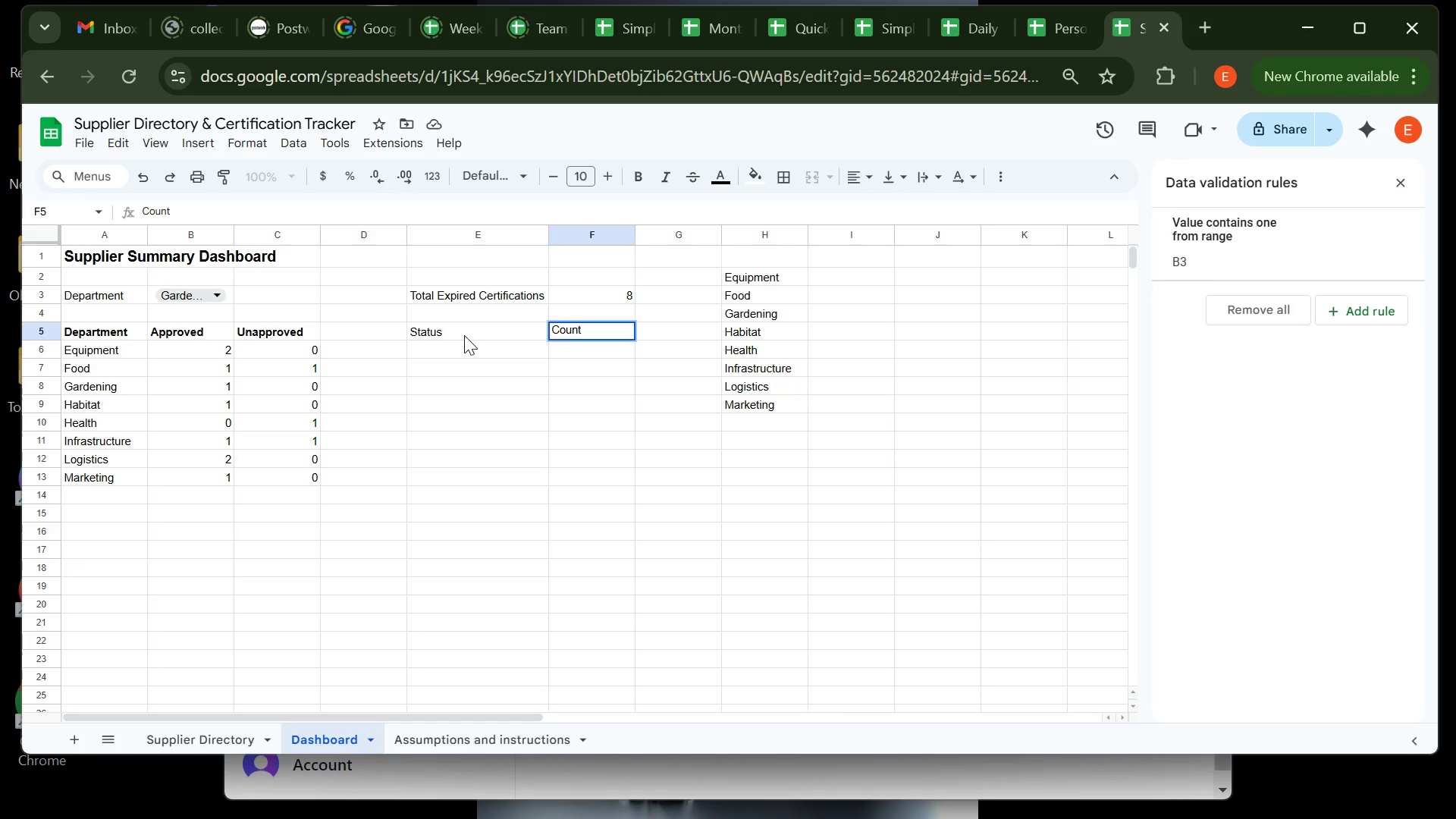 
key(Enter)
 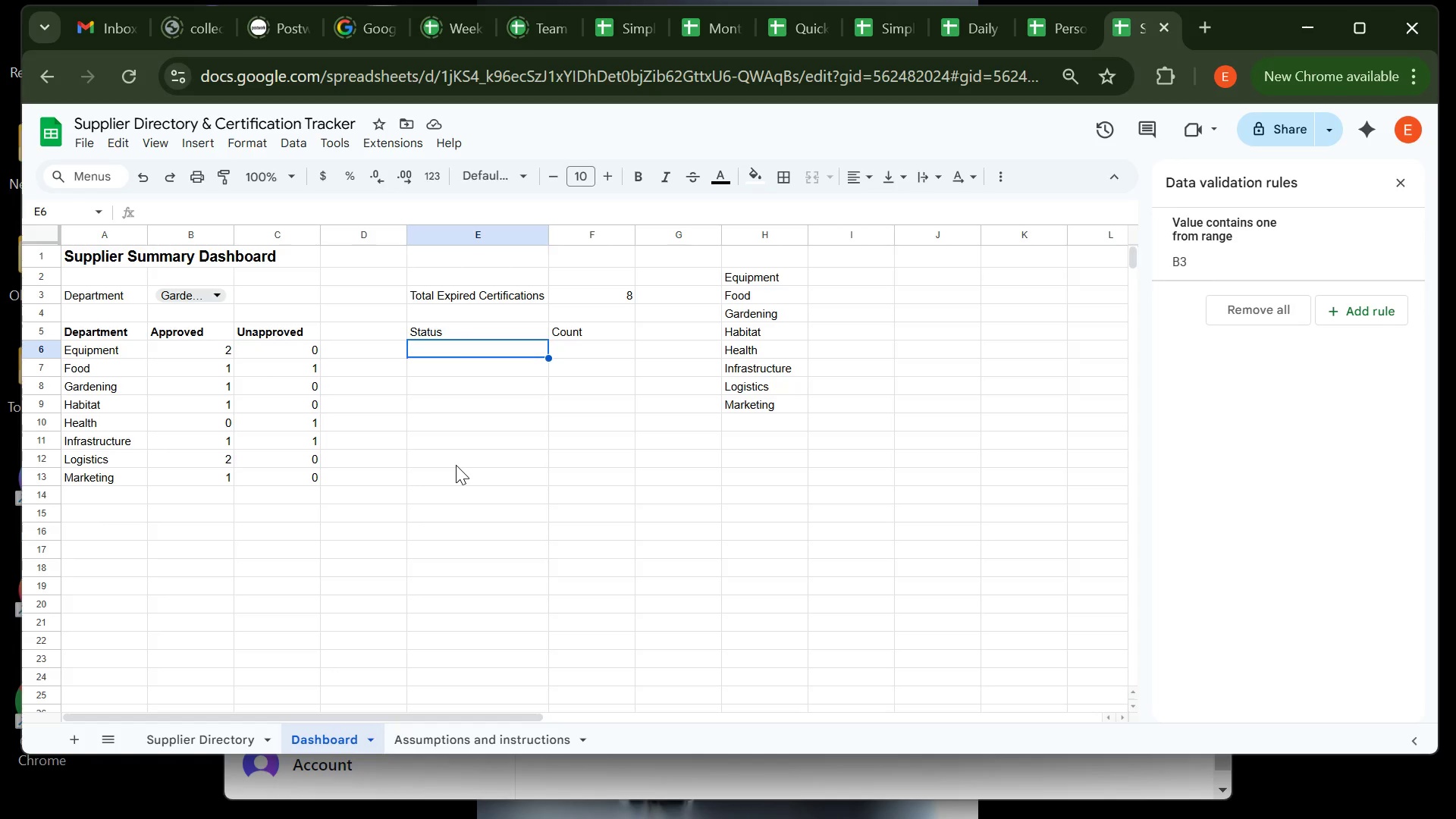 
wait(15.3)
 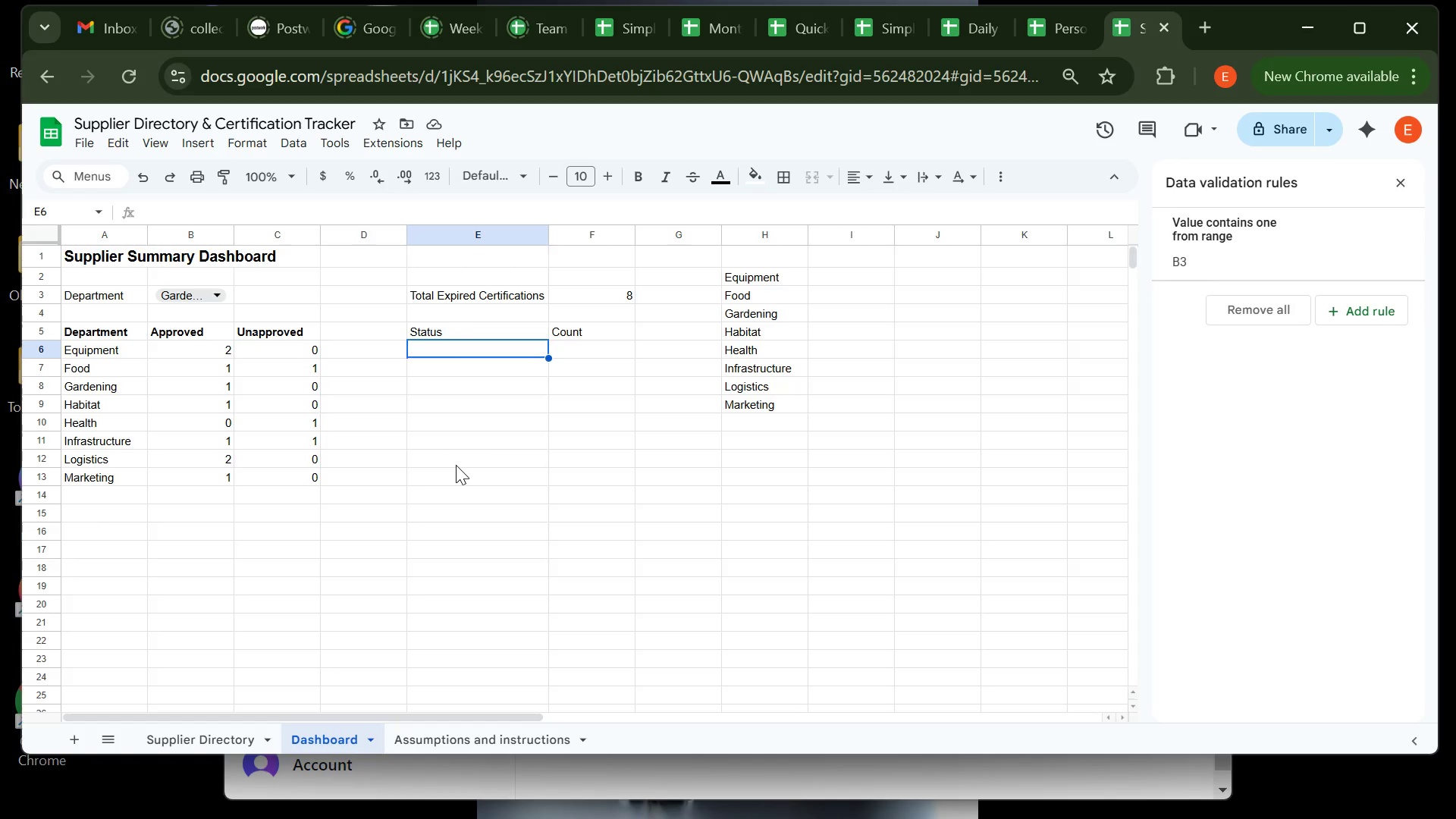 
type(Up-to-date)
key(Tab)
 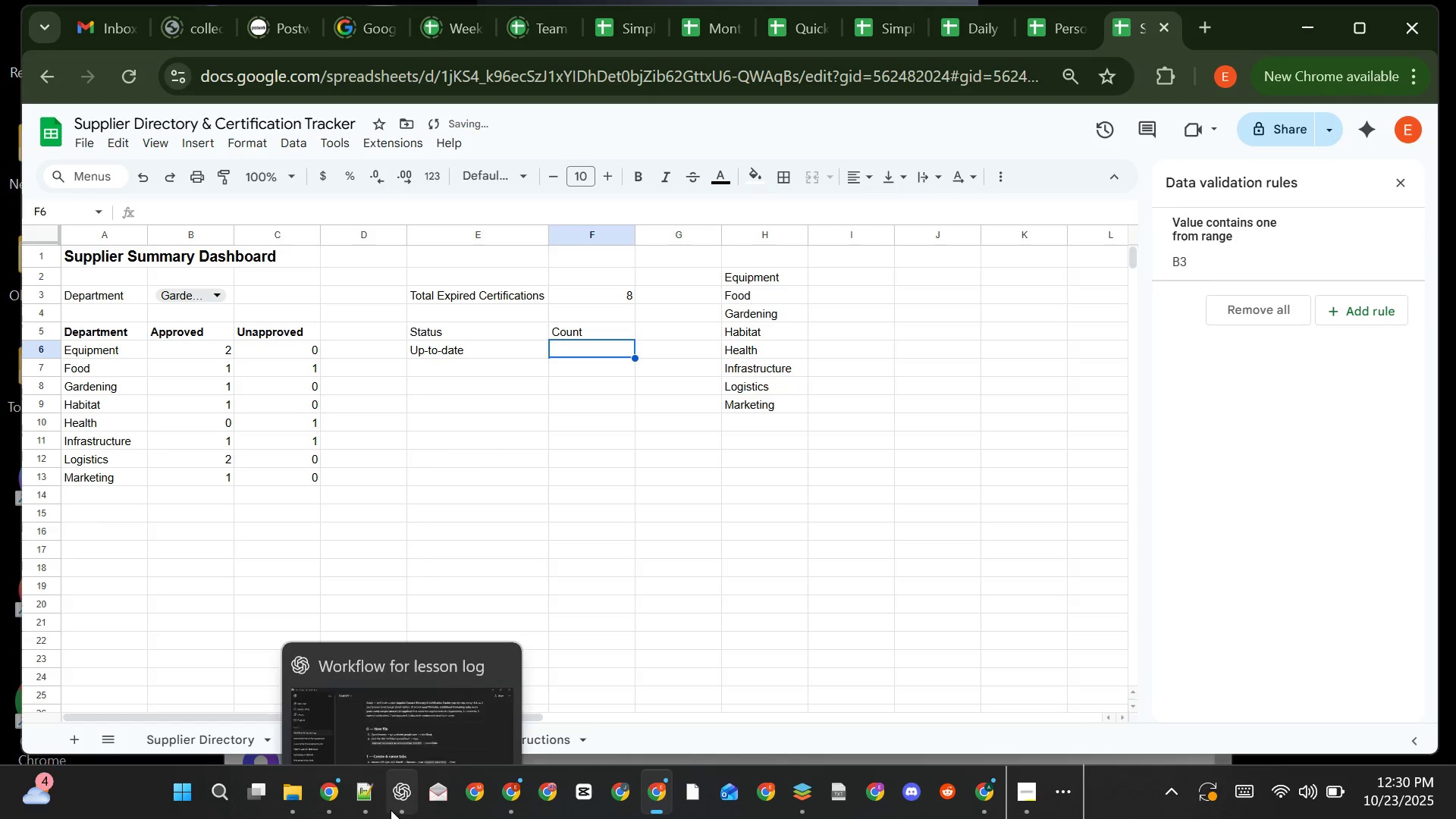 
left_click([372, 800])
 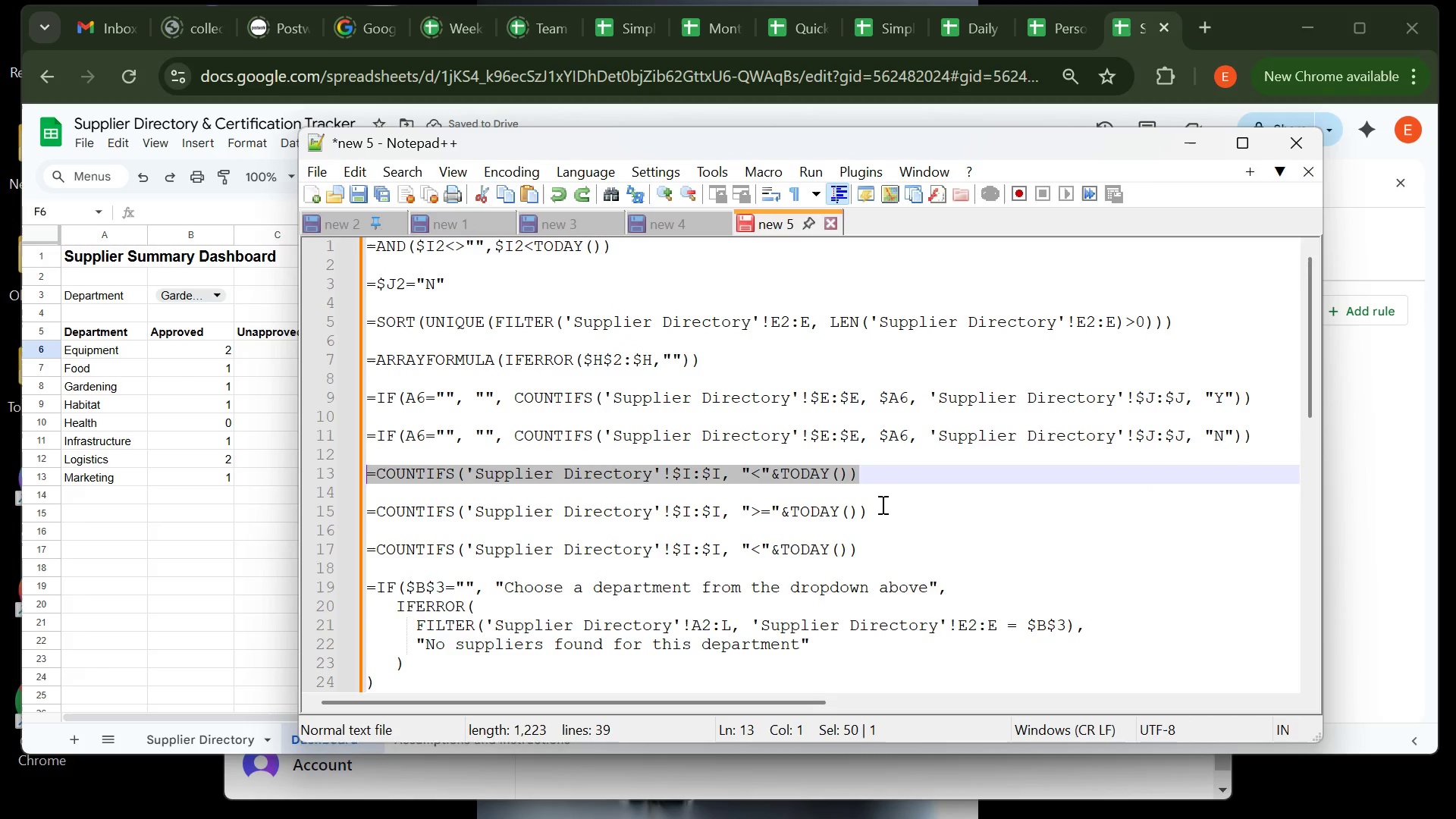 
left_click([883, 509])
 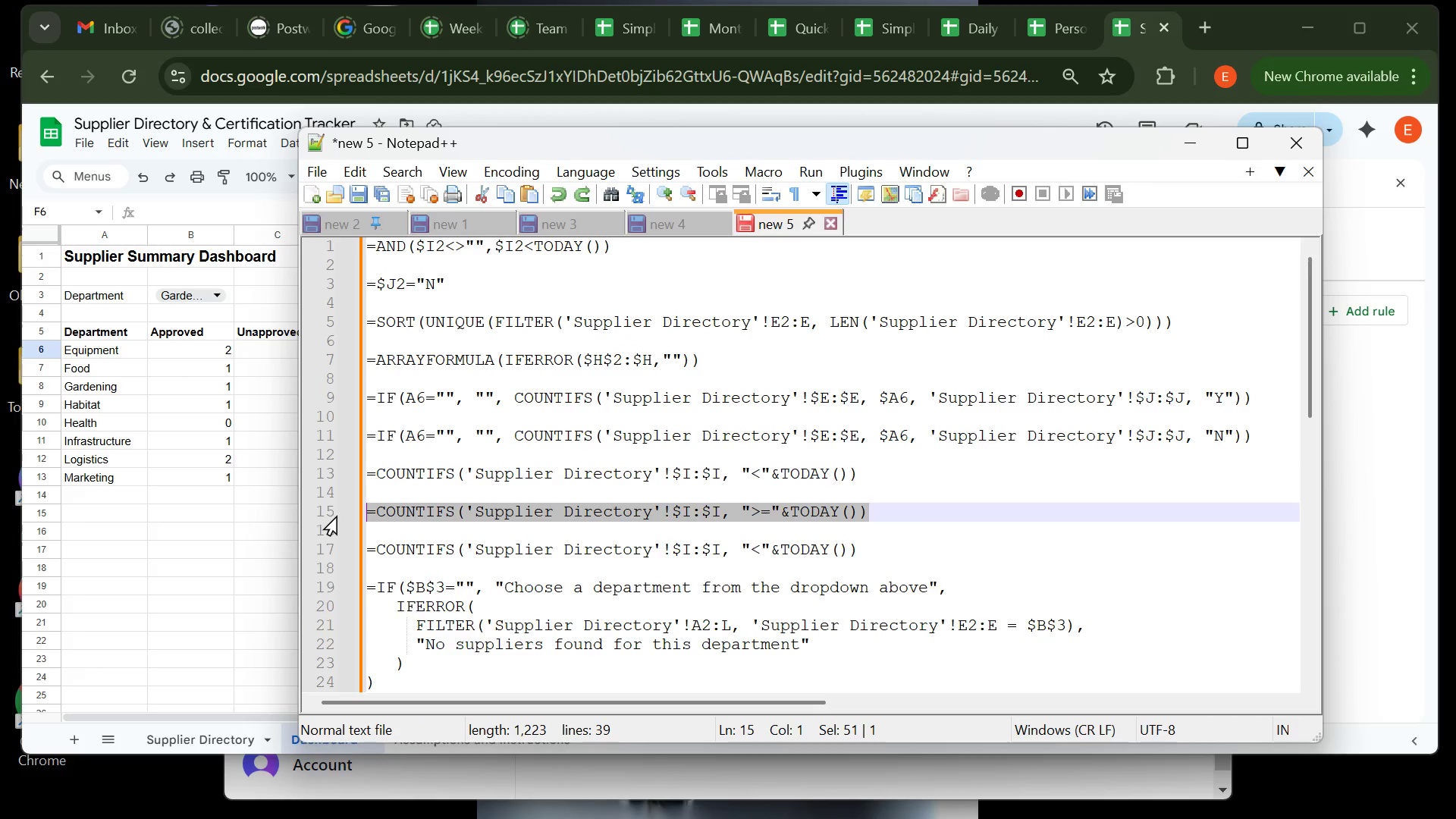 
key(Control+C)
 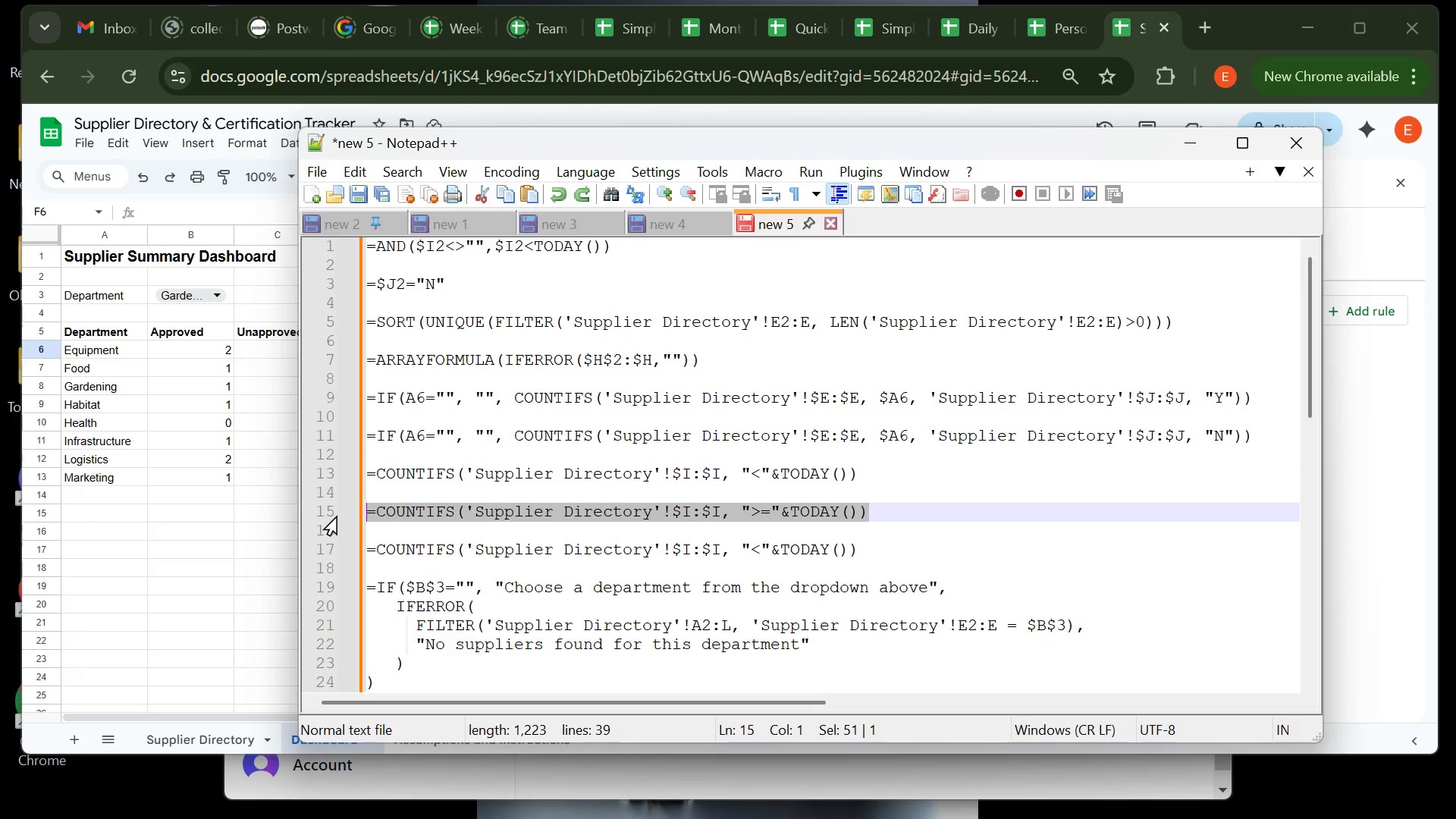 
left_click([1195, 138])
 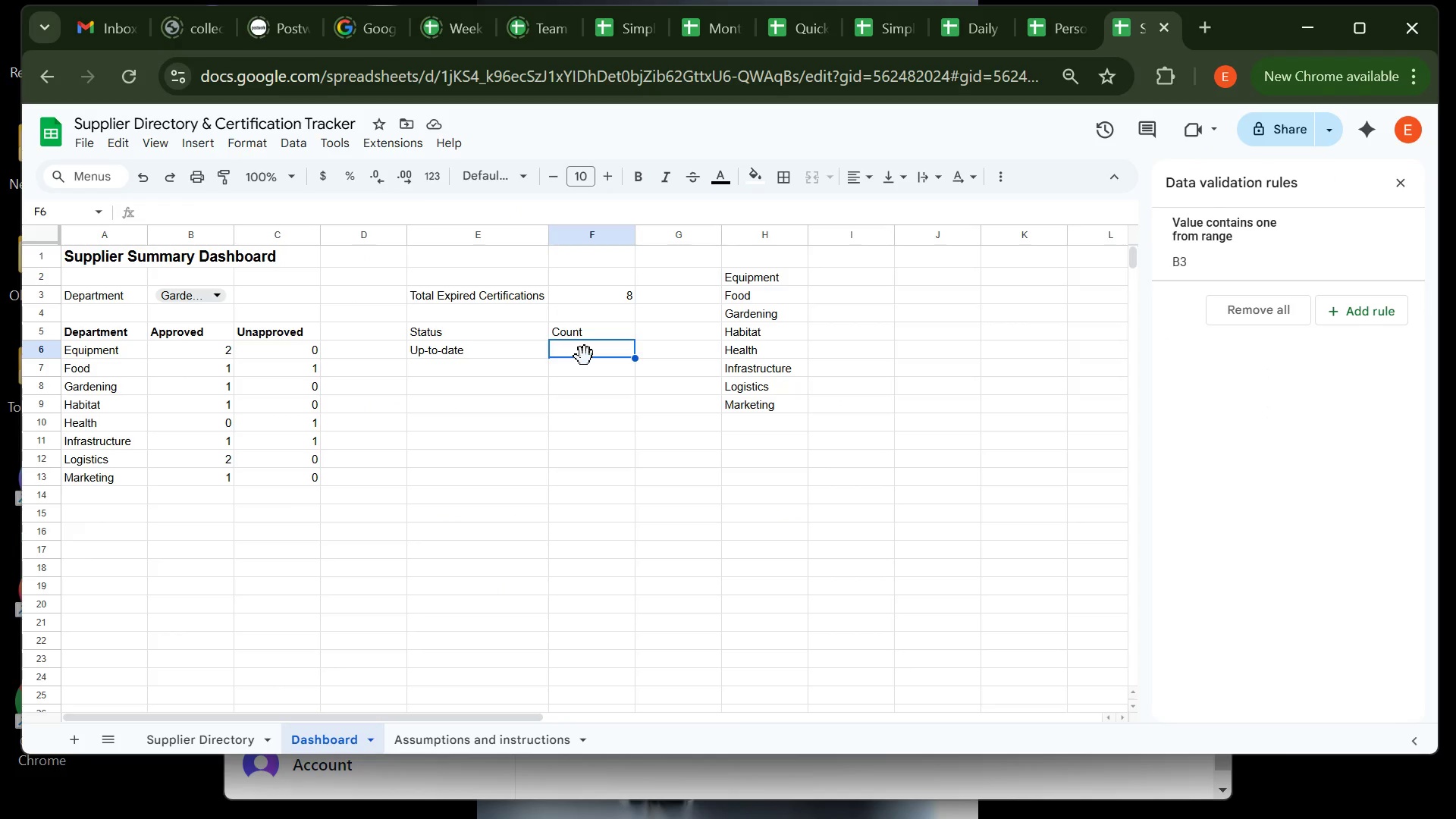 
key(Control+V)
 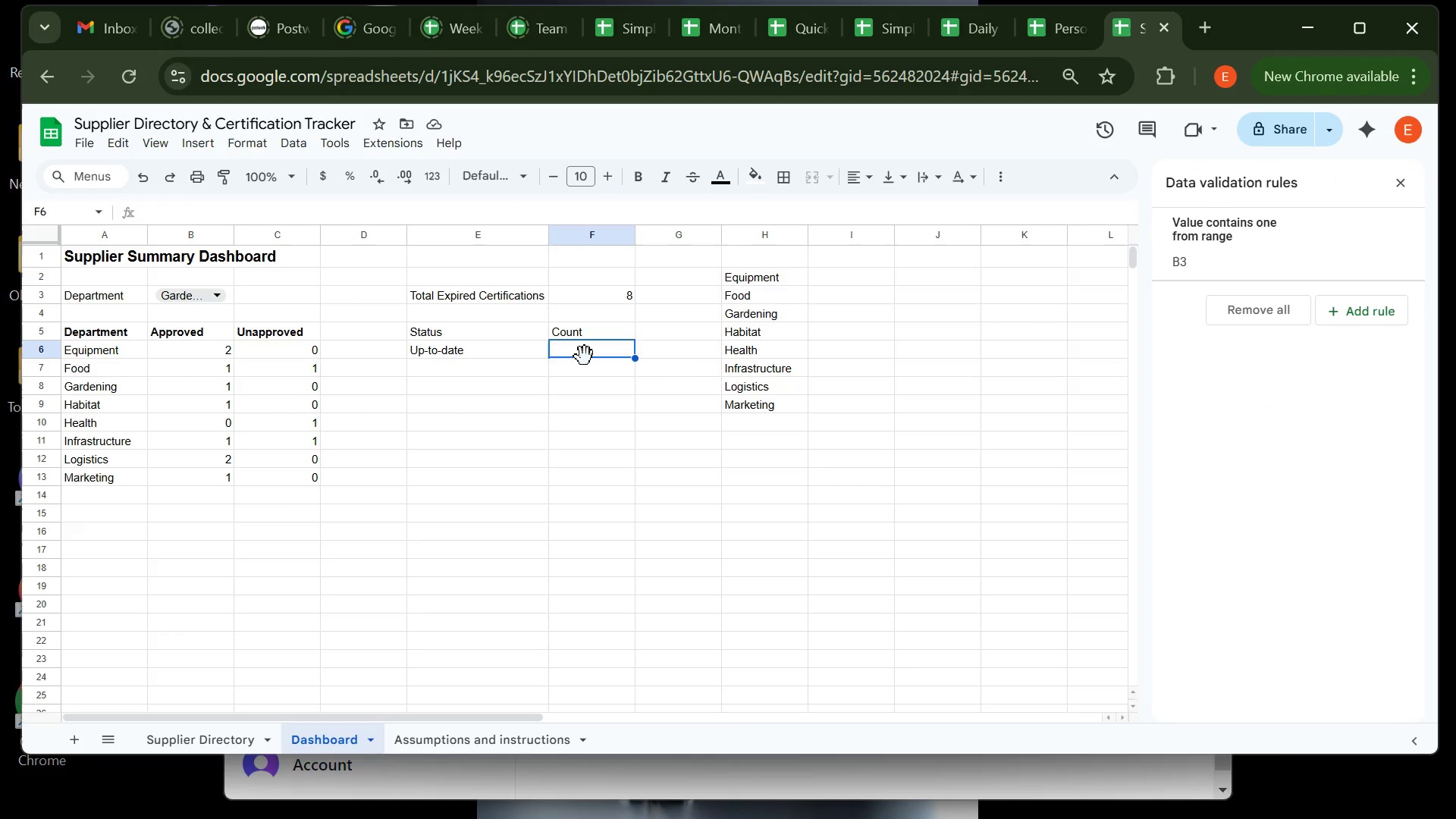 
left_click([457, 367])
 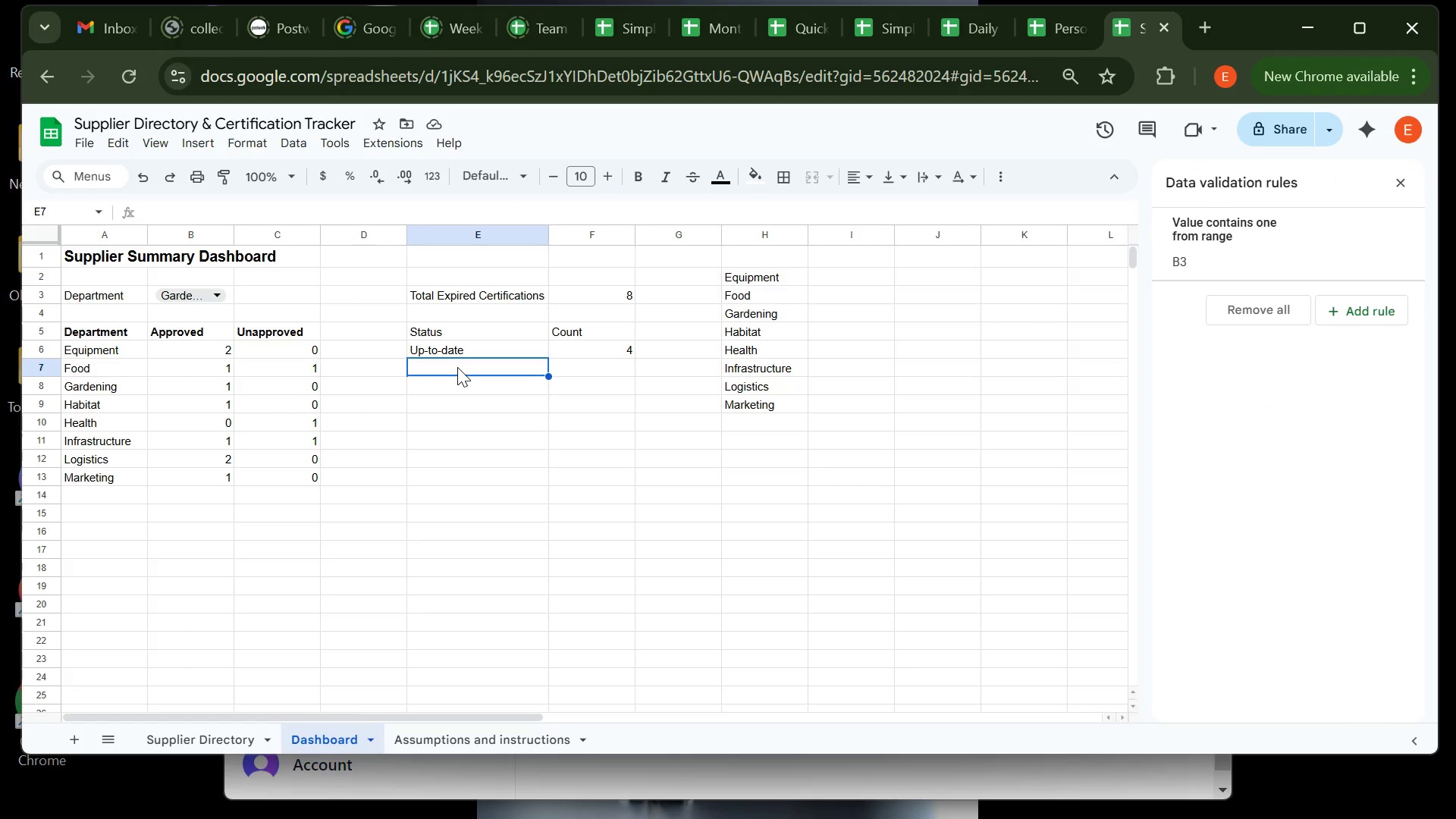 
wait(12.54)
 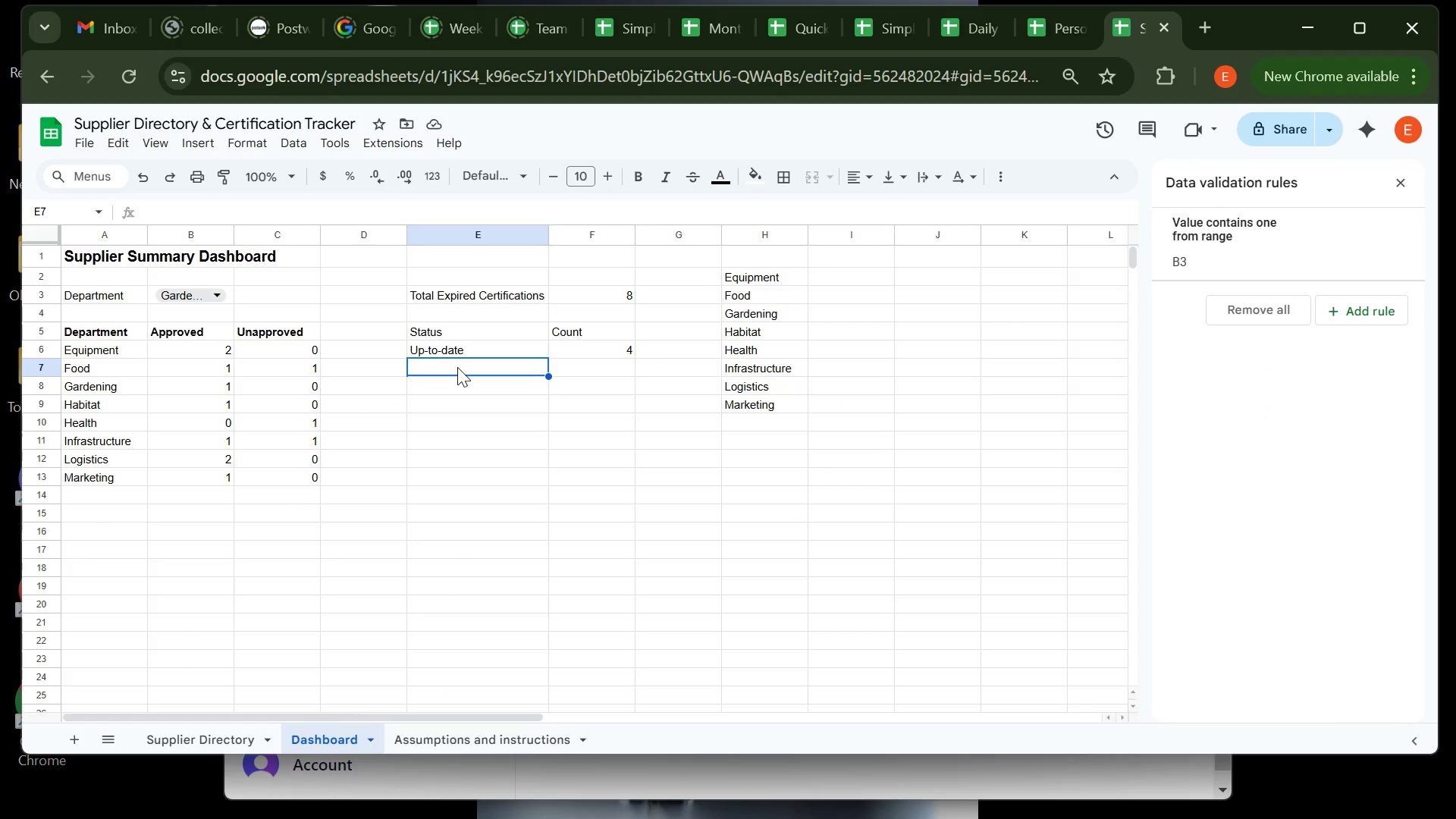 
type(Expired)
key(Tab)
 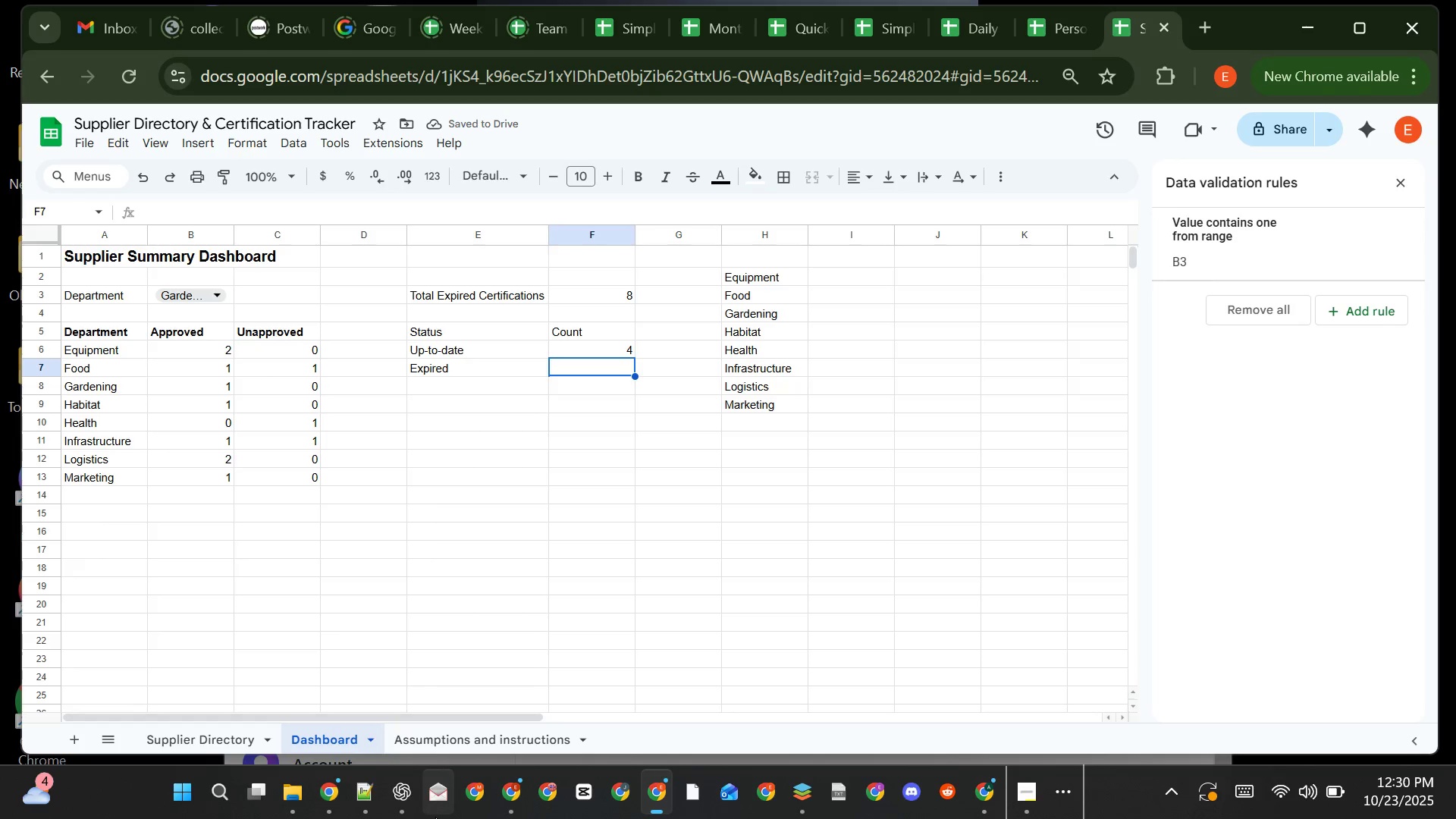 
left_click([366, 799])
 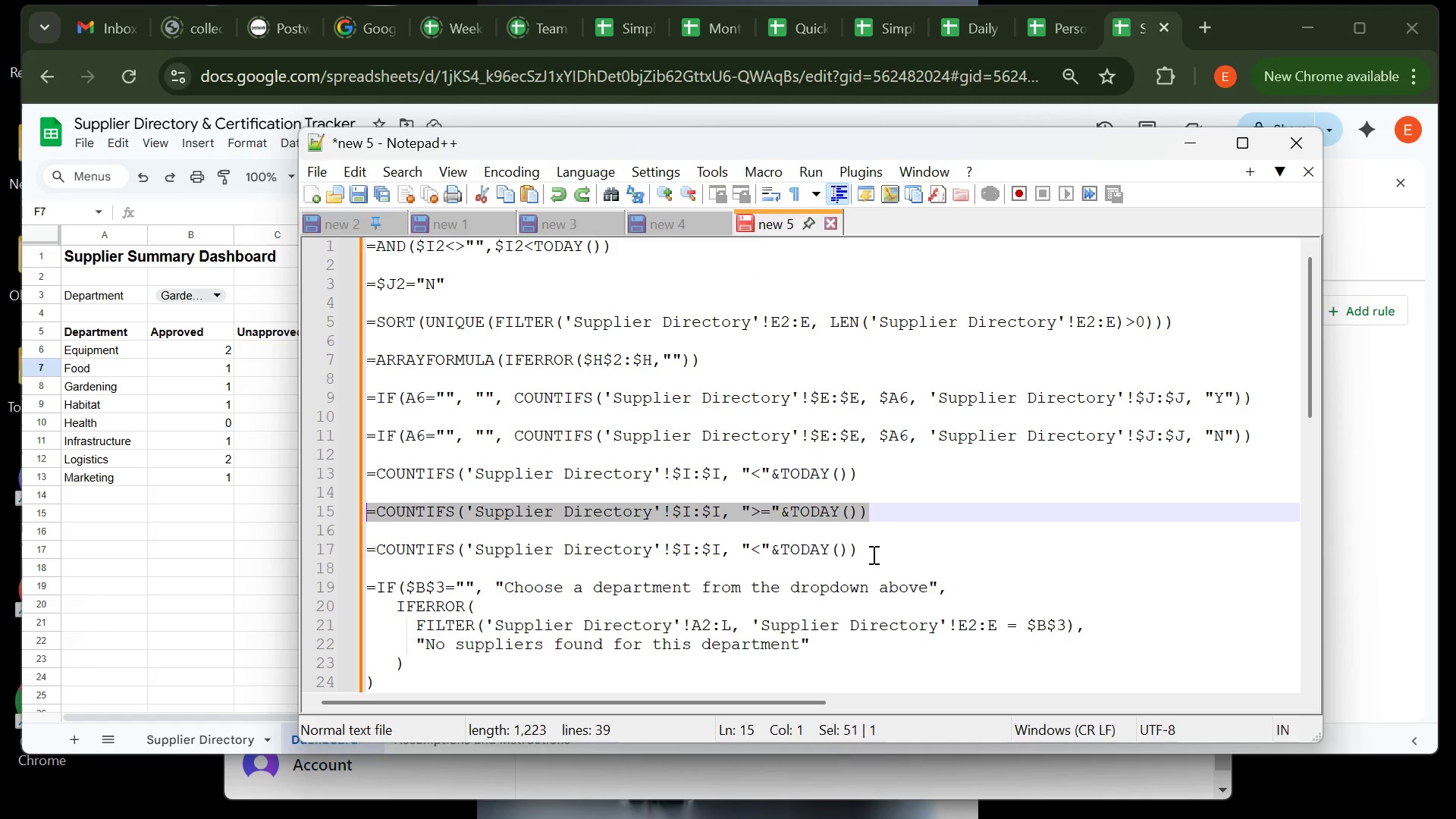 
left_click([872, 553])
 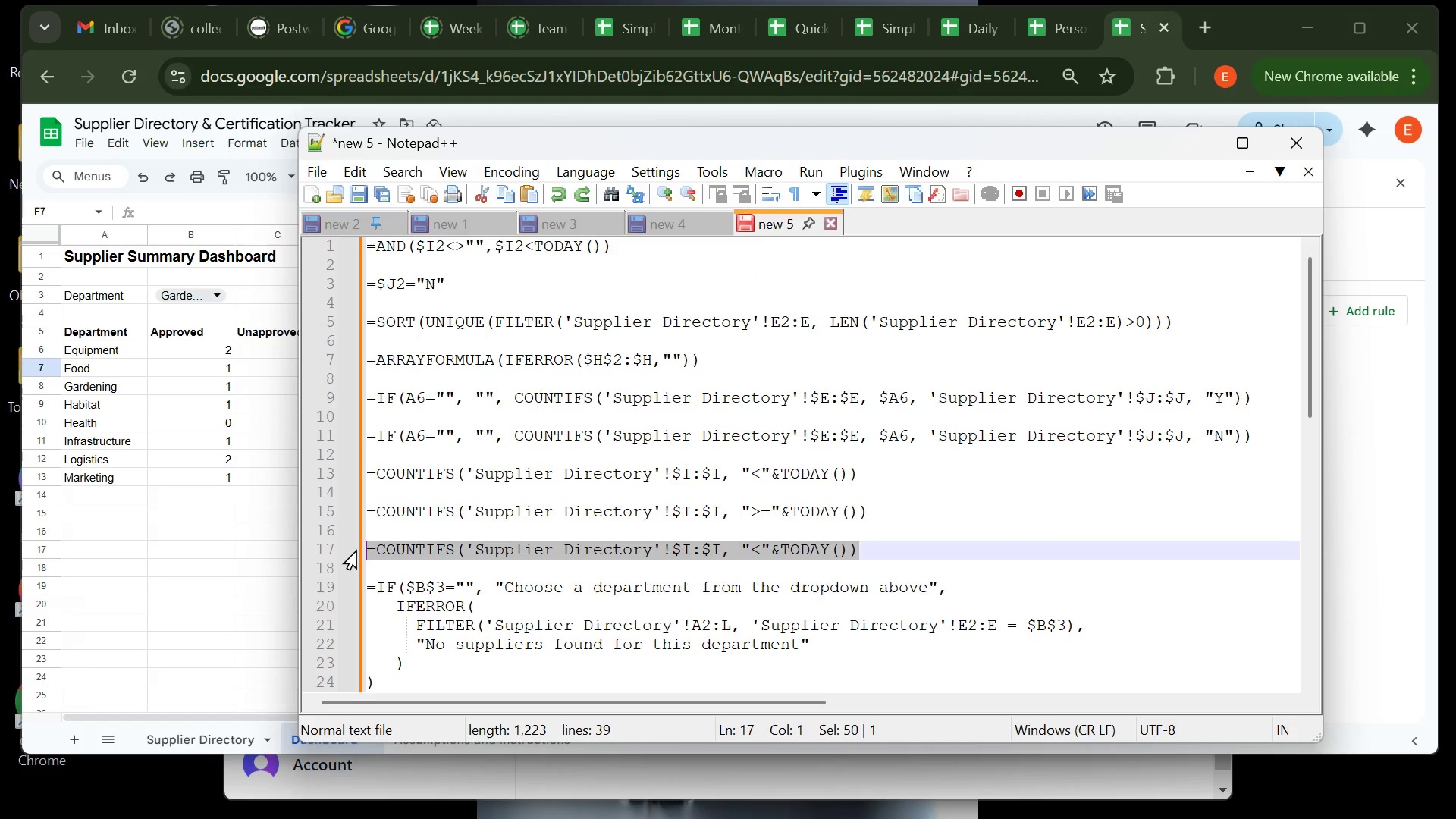 
key(Control+C)
 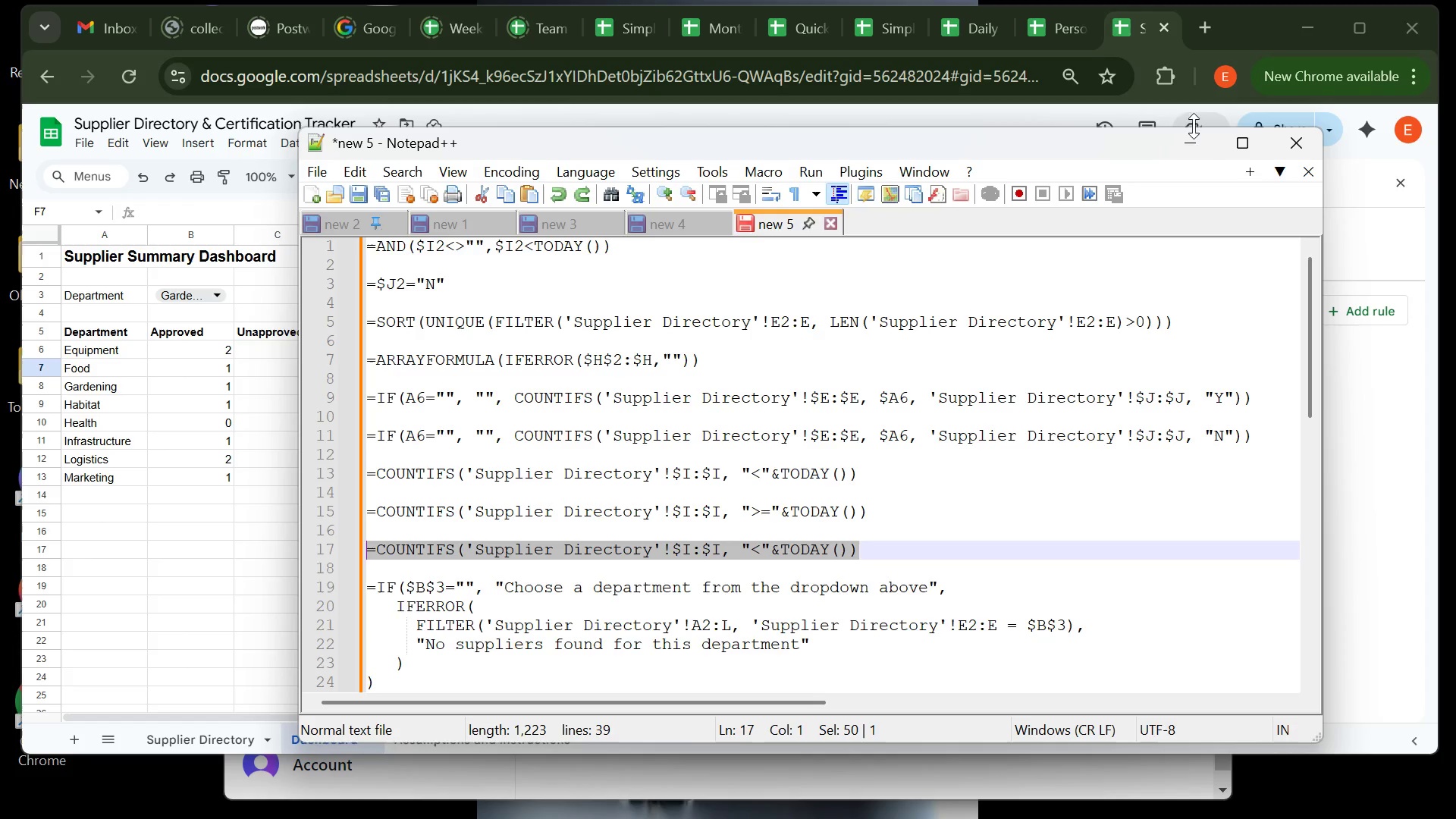 
left_click([1194, 133])
 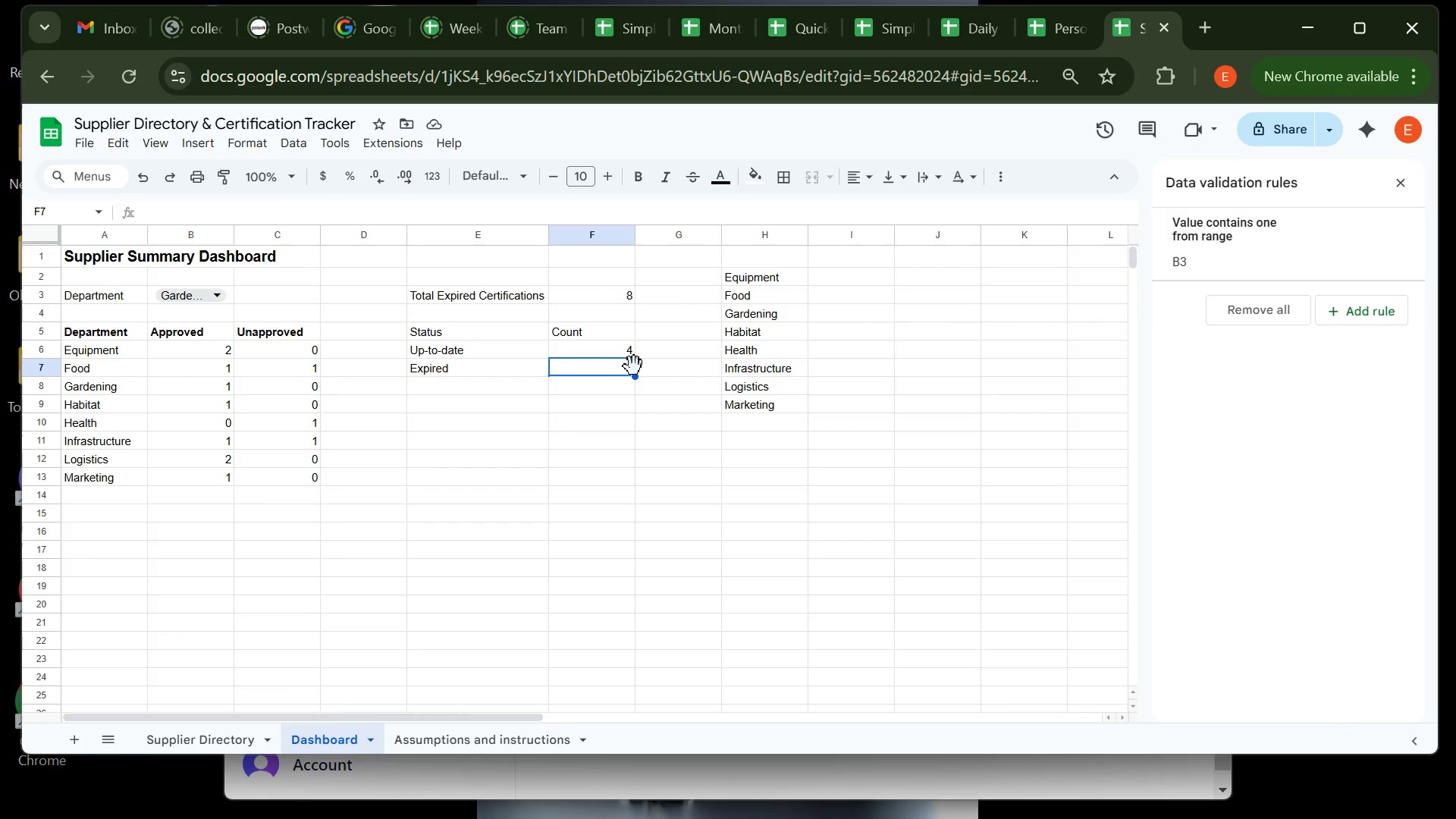 
key(Control+ControlLeft)
 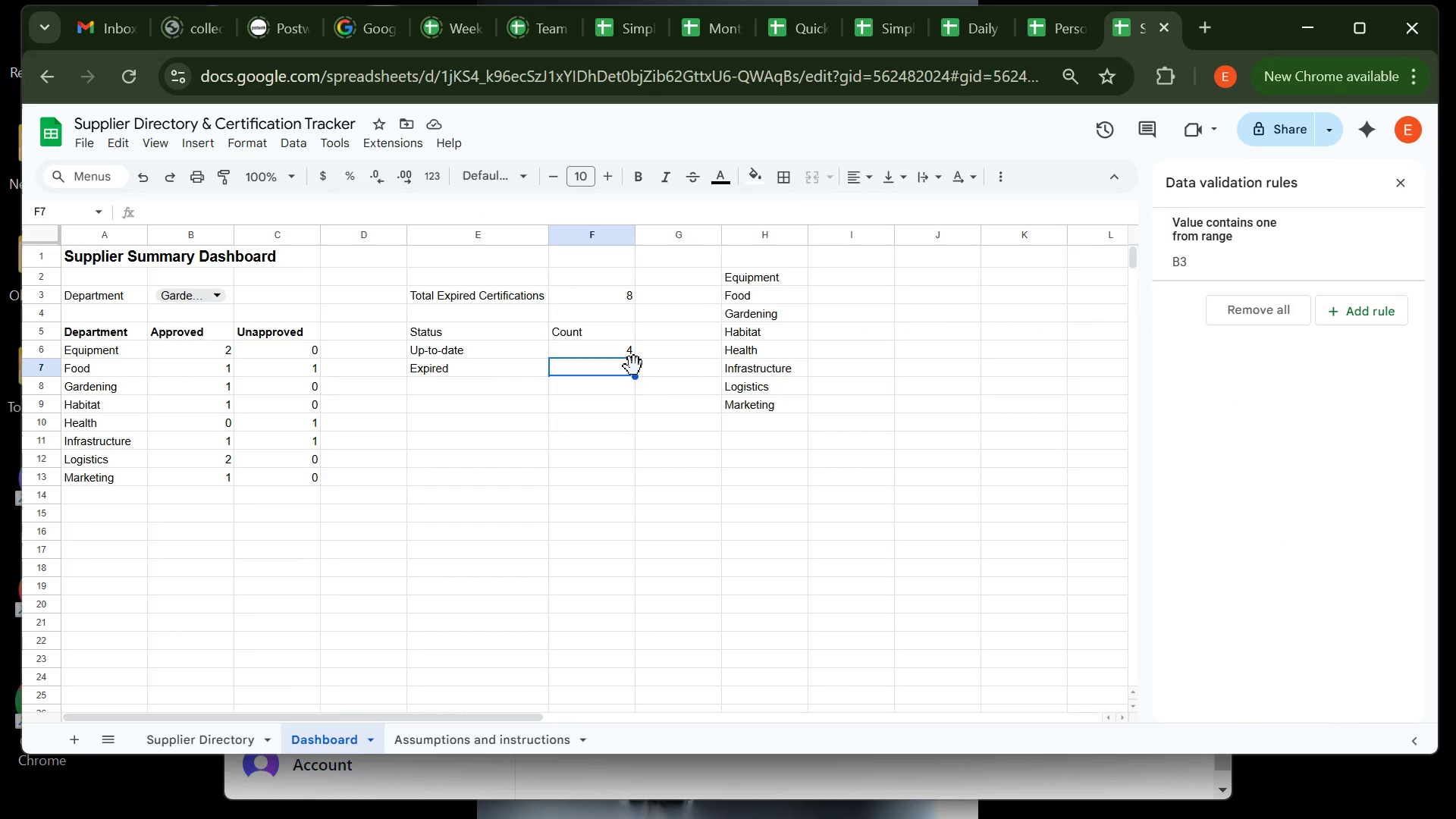 
key(Control+V)
 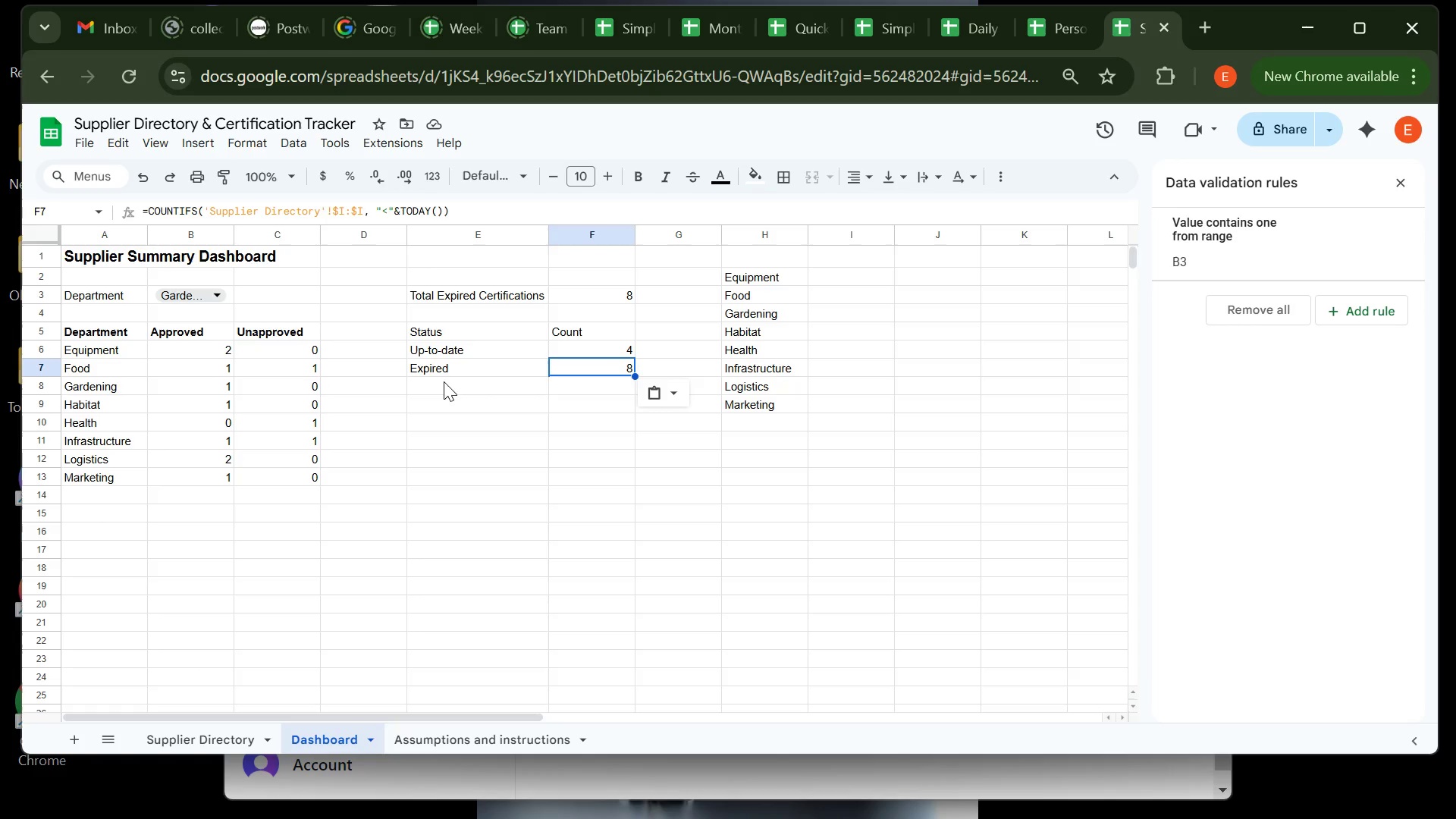 
wait(23.56)
 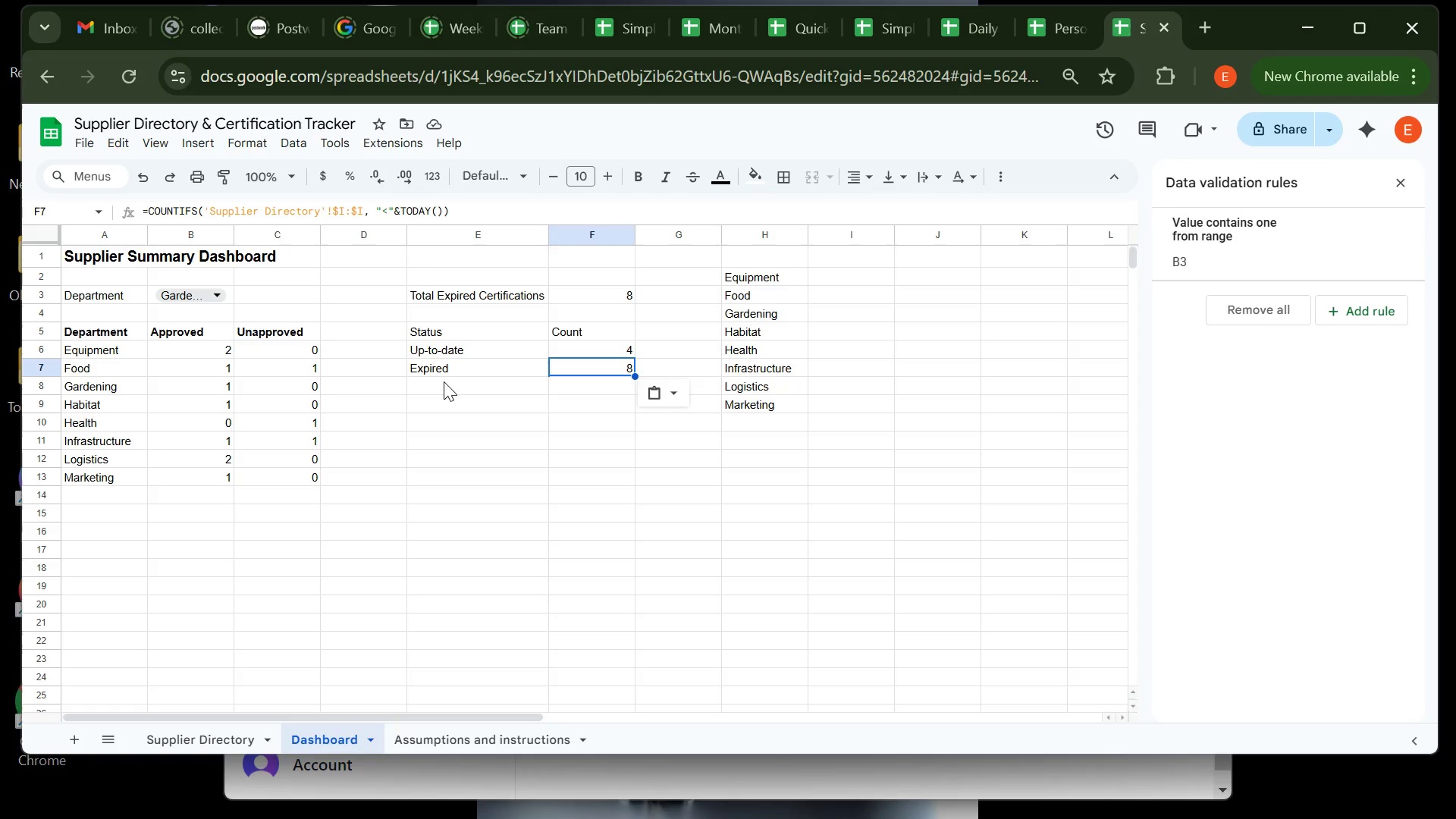 
left_click([441, 338])
 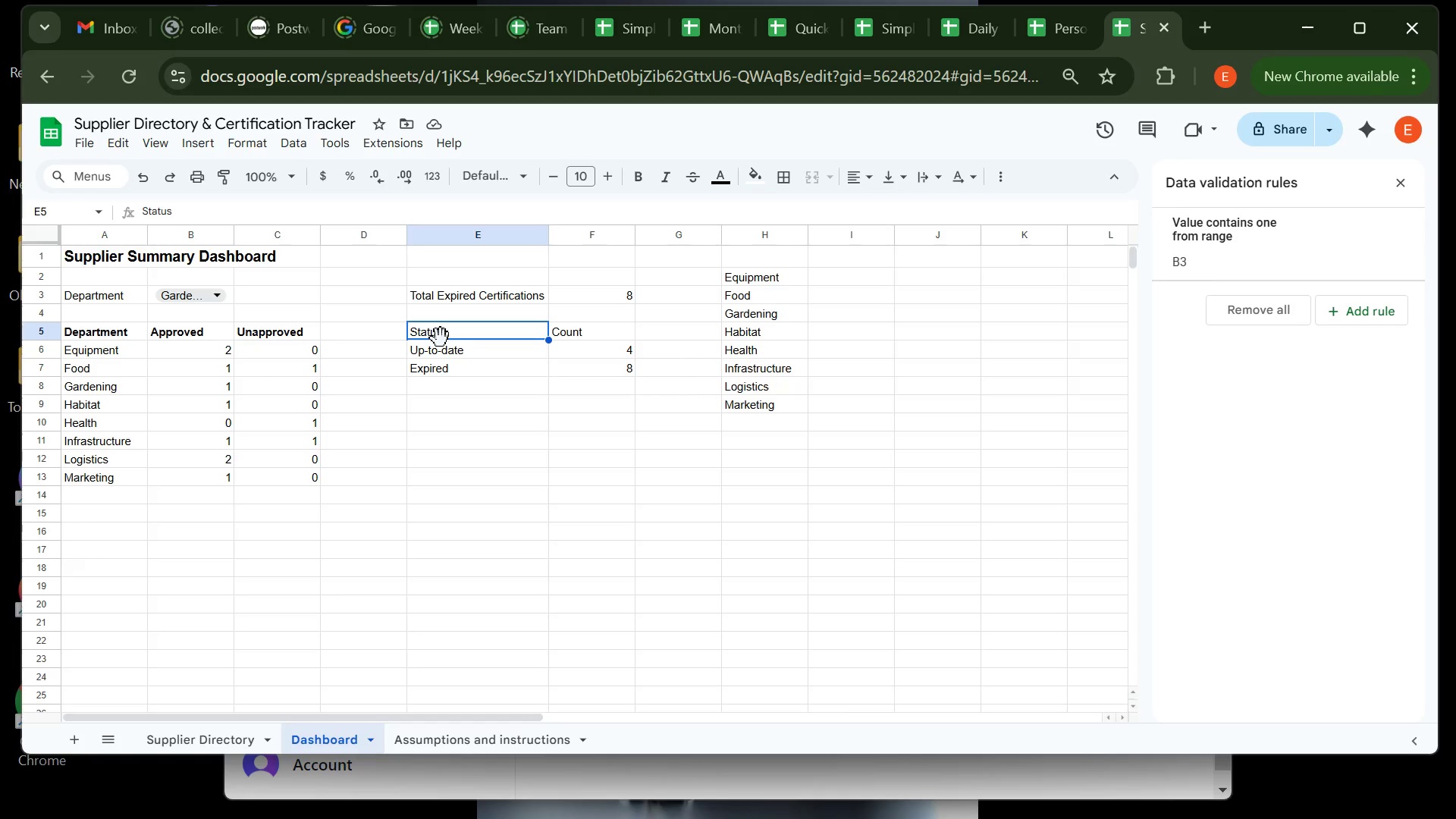 
wait(12.98)
 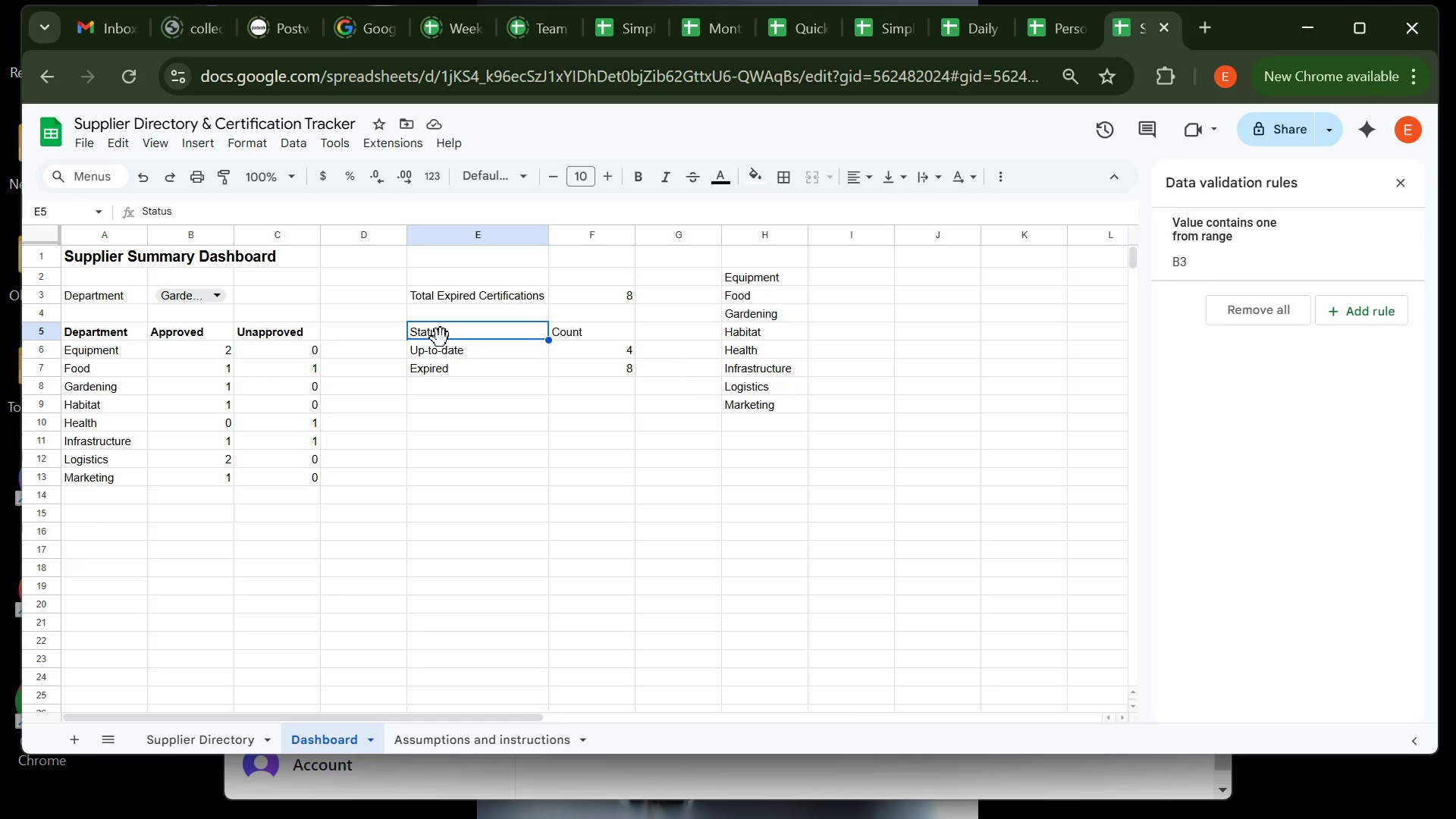 
key(Control+ControlLeft)
 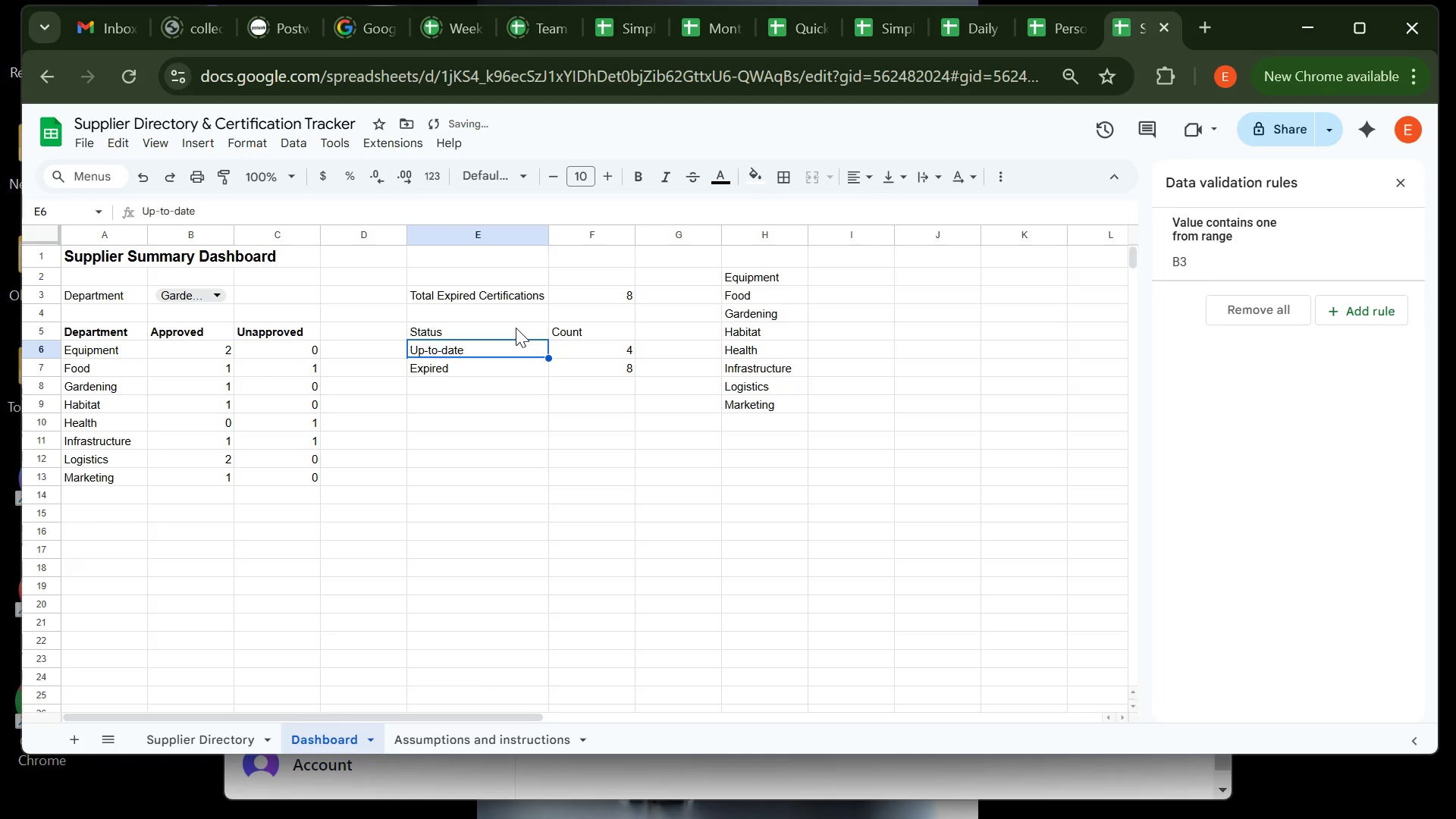 
key(Control+Z)
 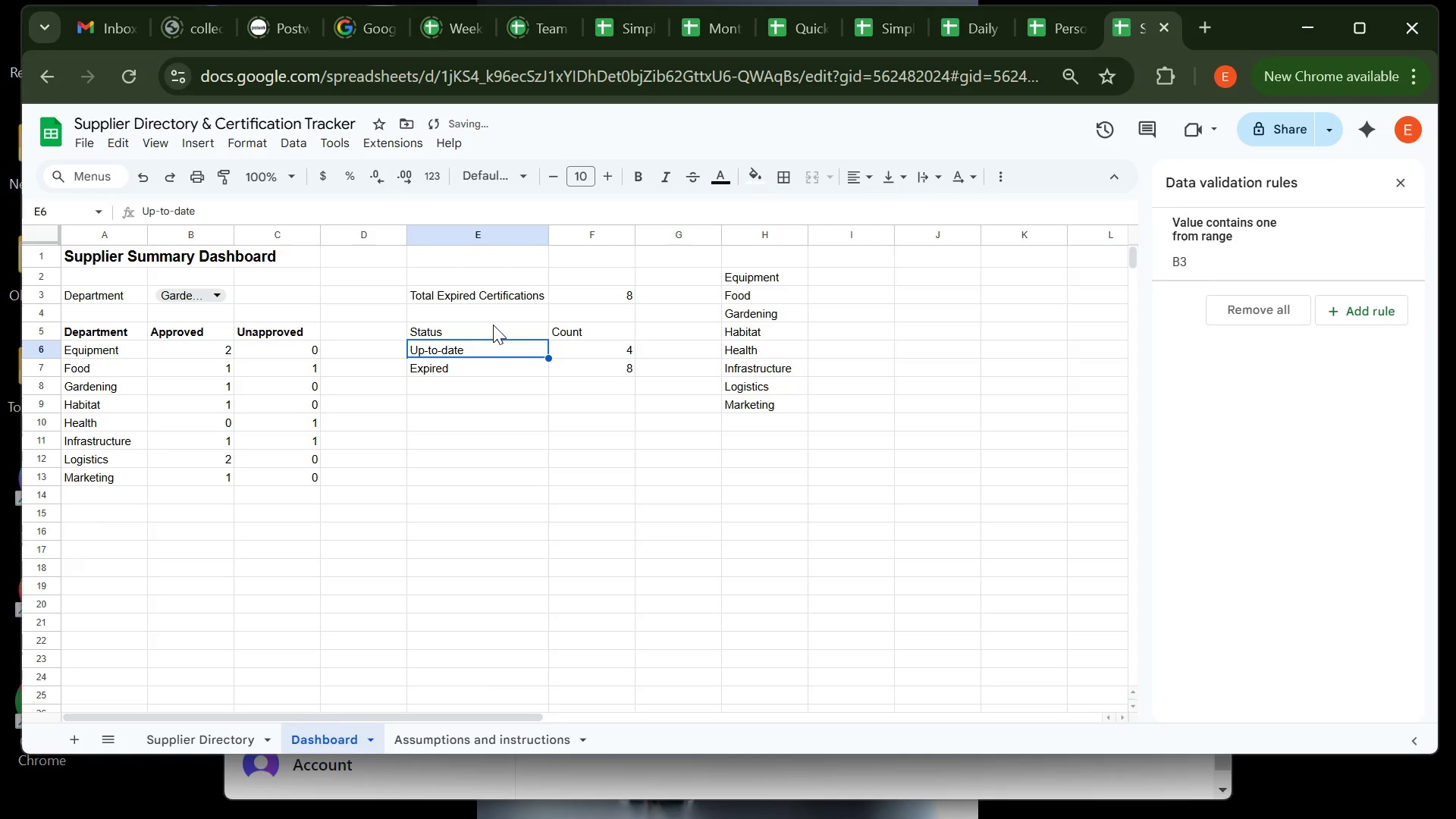 
left_click([493, 325])
 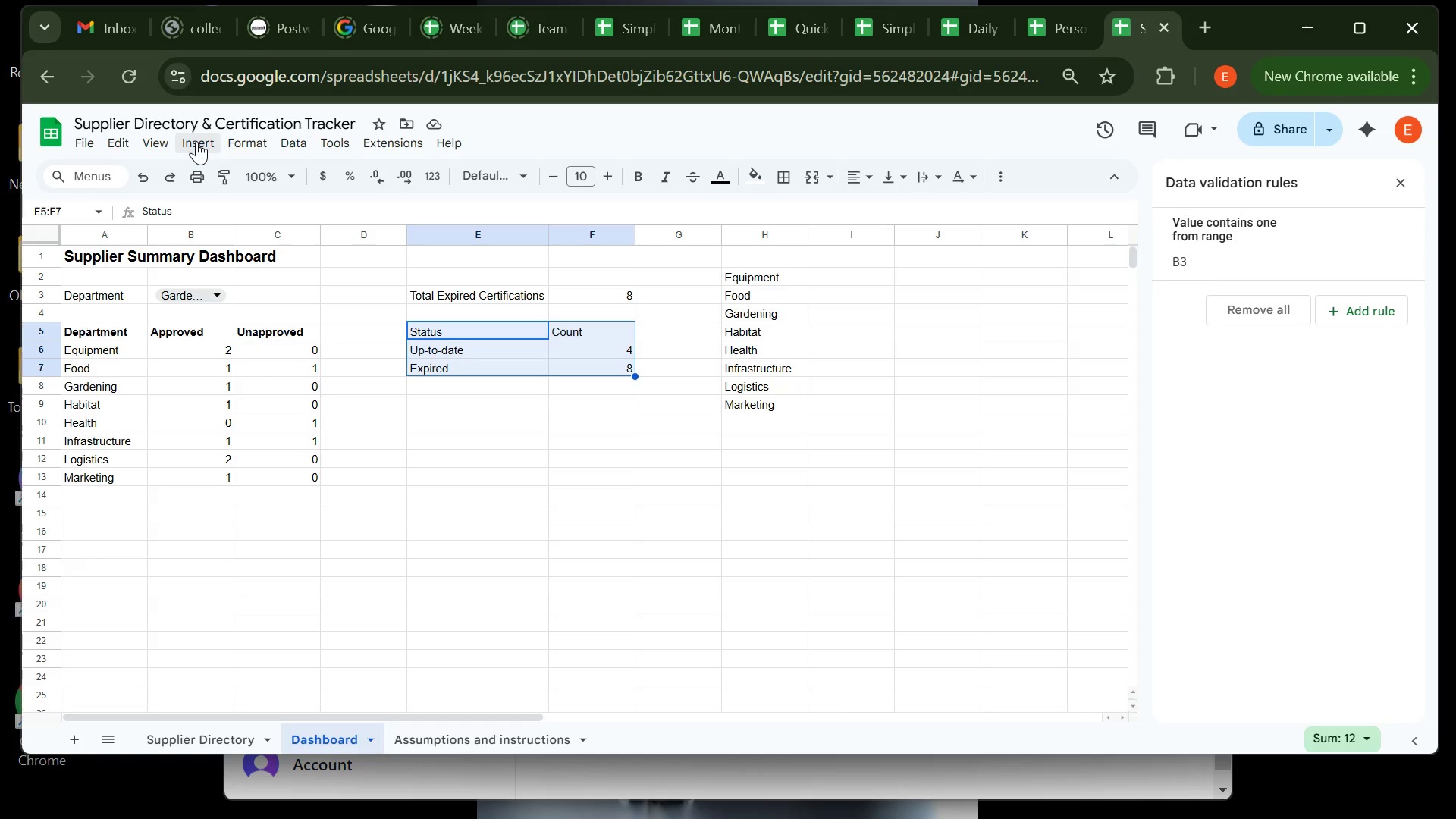 
wait(6.11)
 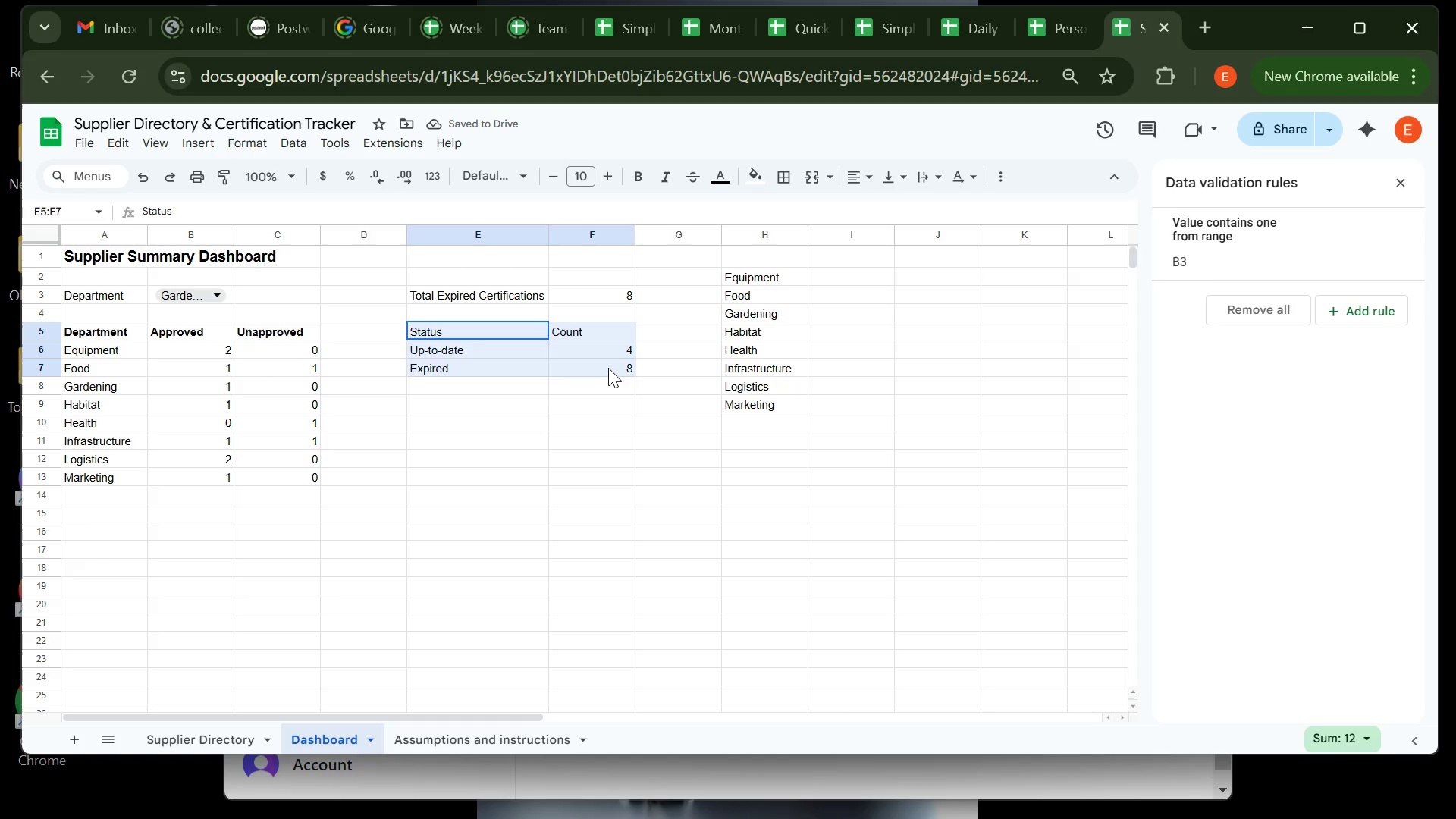 
left_click([196, 141])
 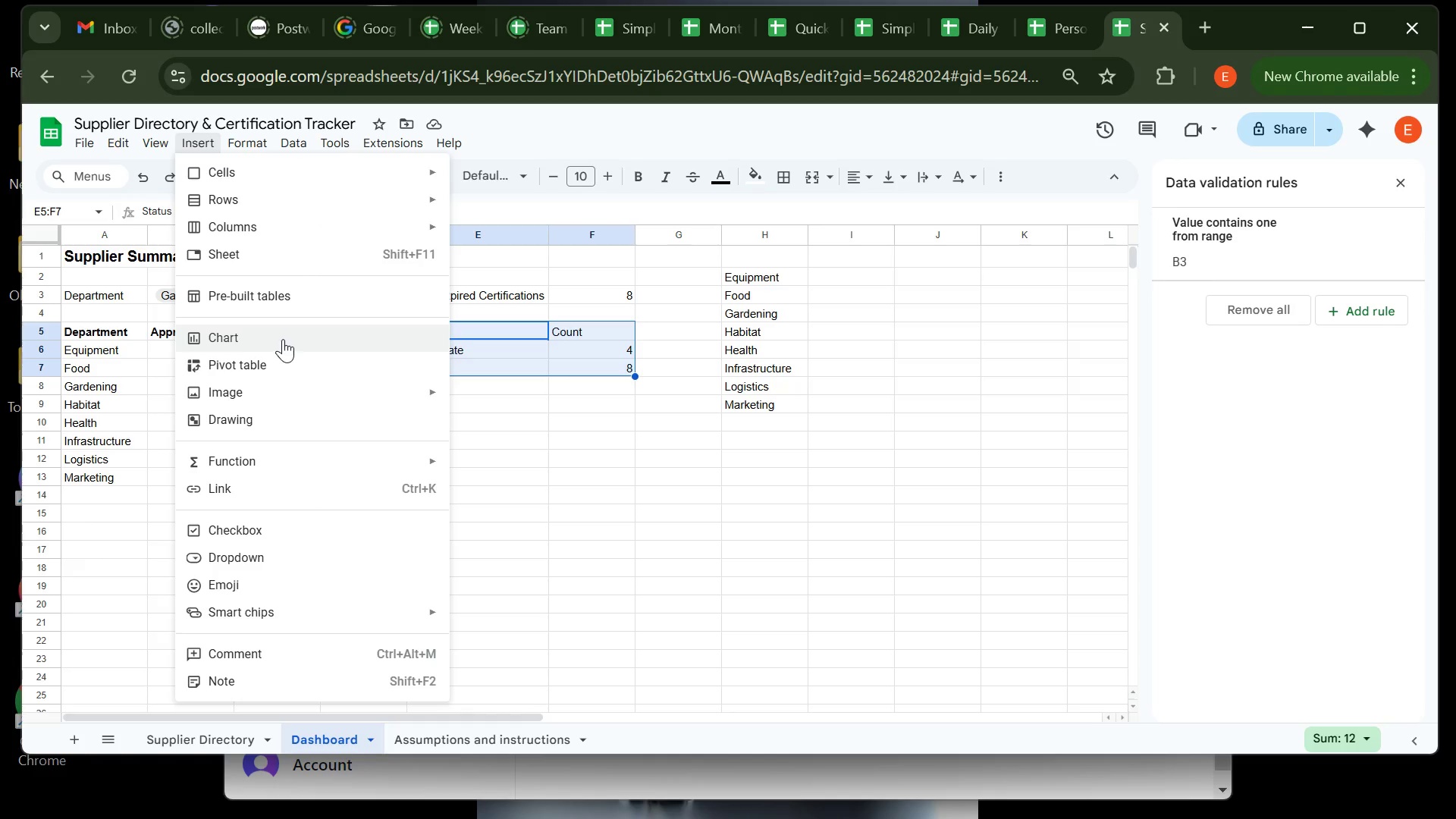 
left_click([283, 339])
 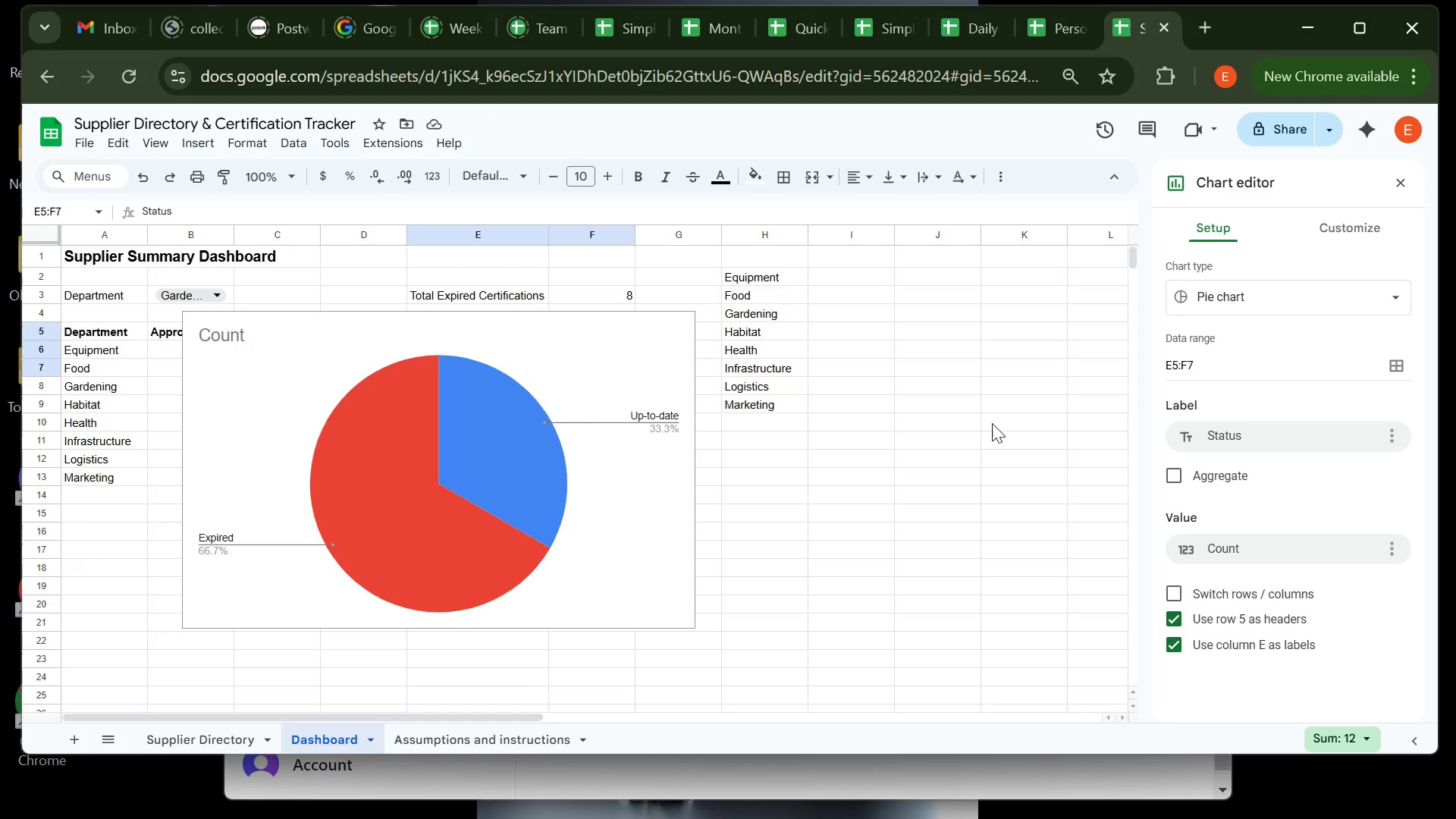 
wait(13.83)
 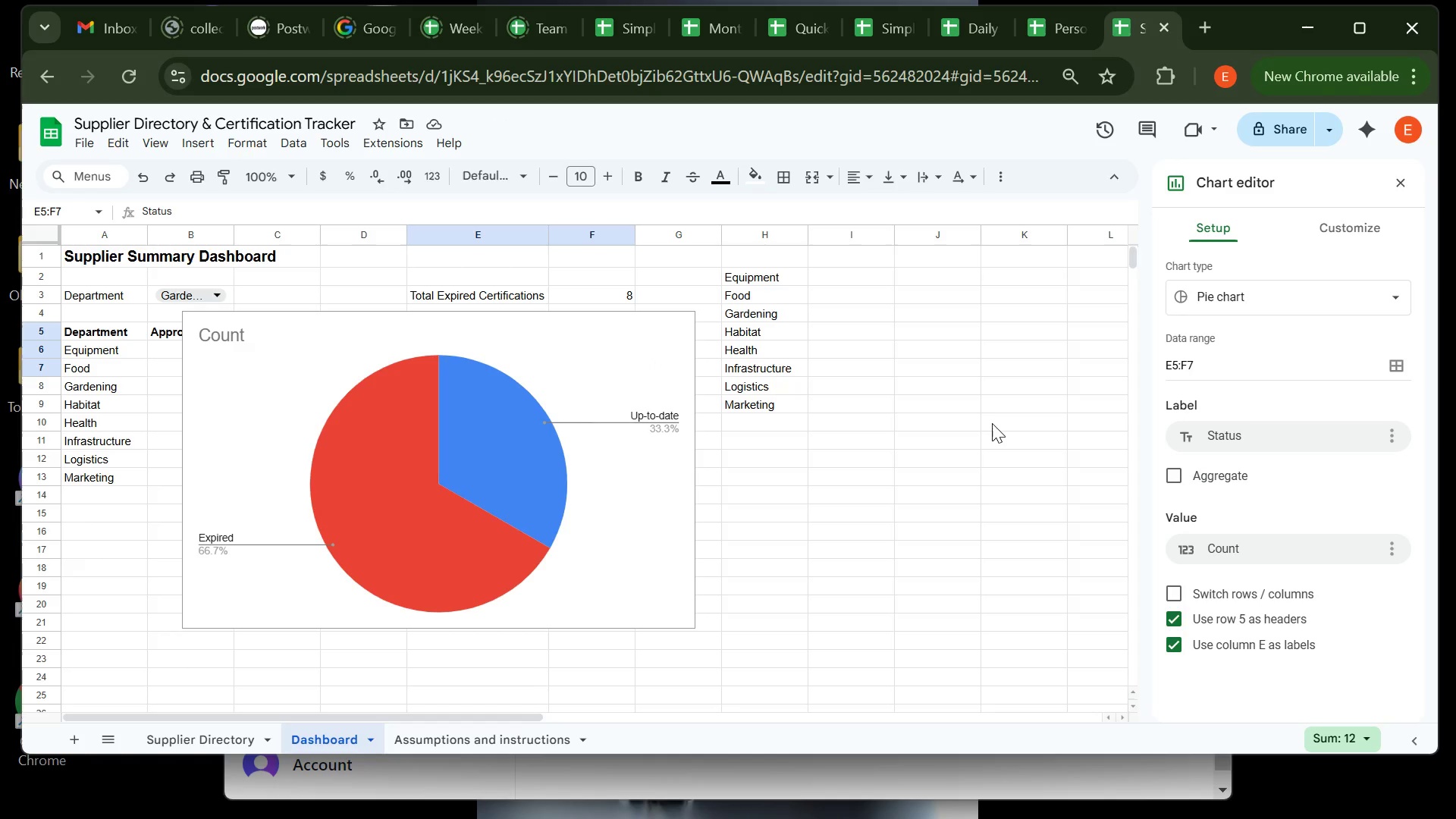 
left_click([1370, 235])
 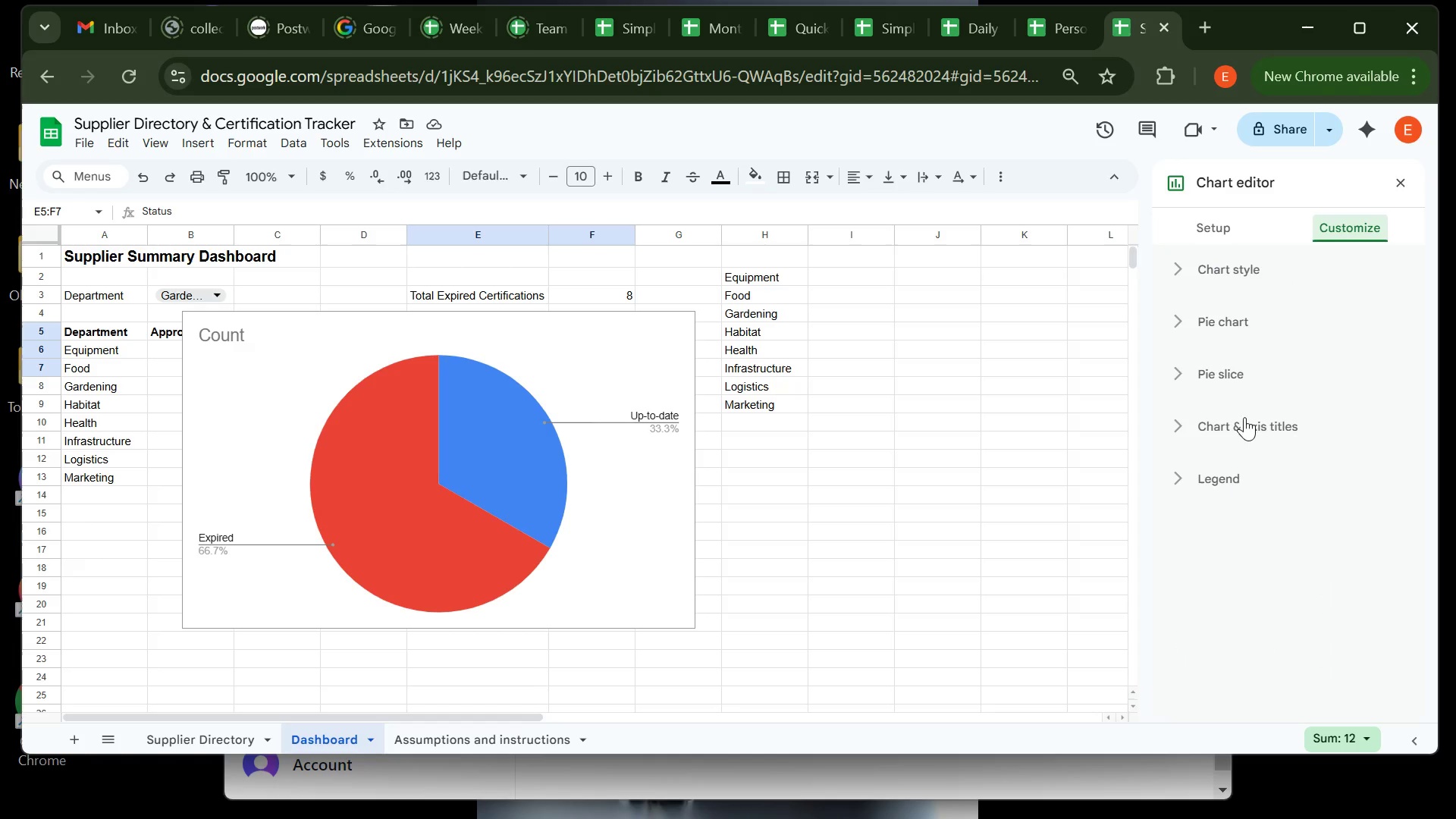 
left_click([1244, 422])
 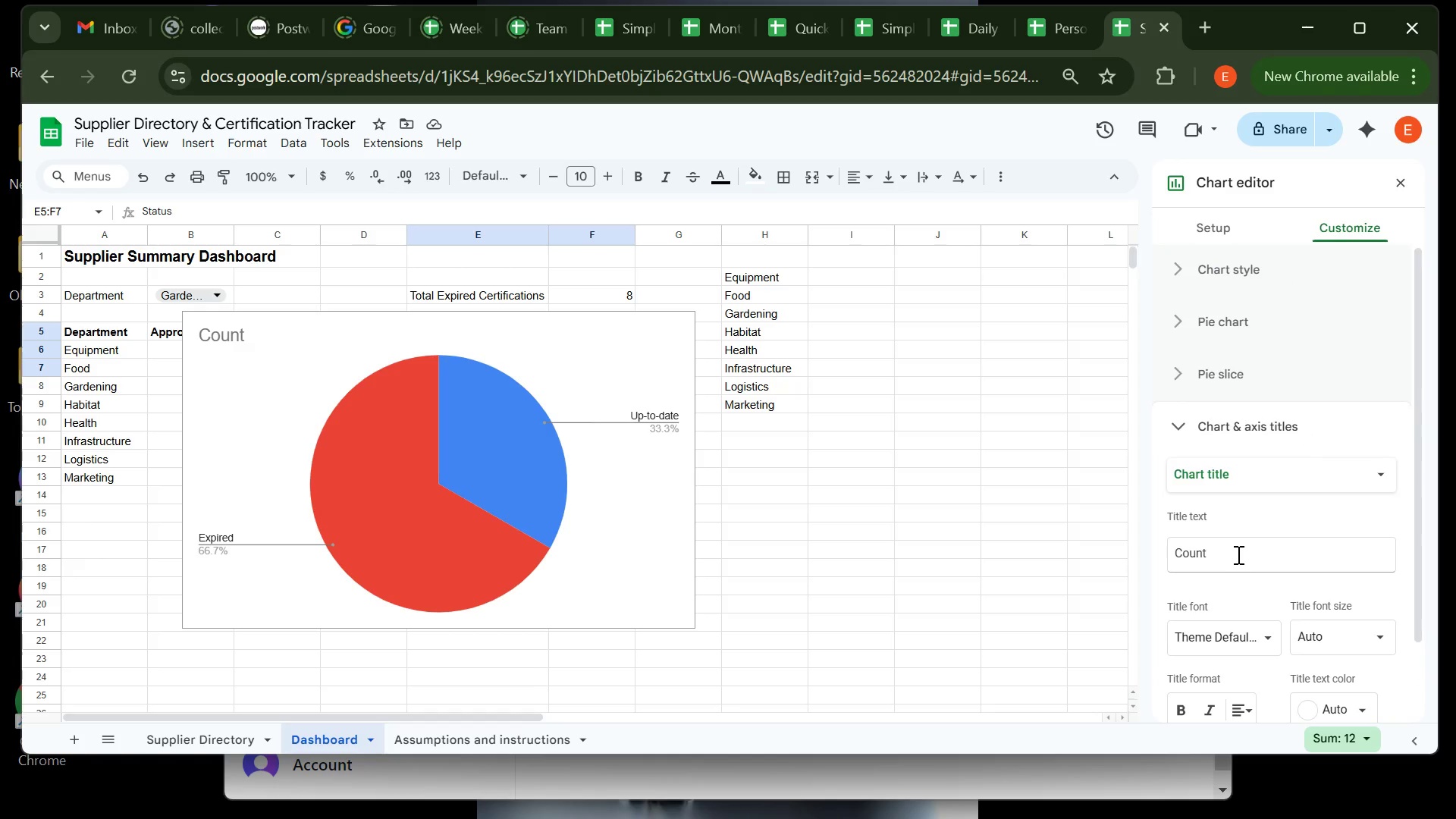 
left_click([1237, 554])
 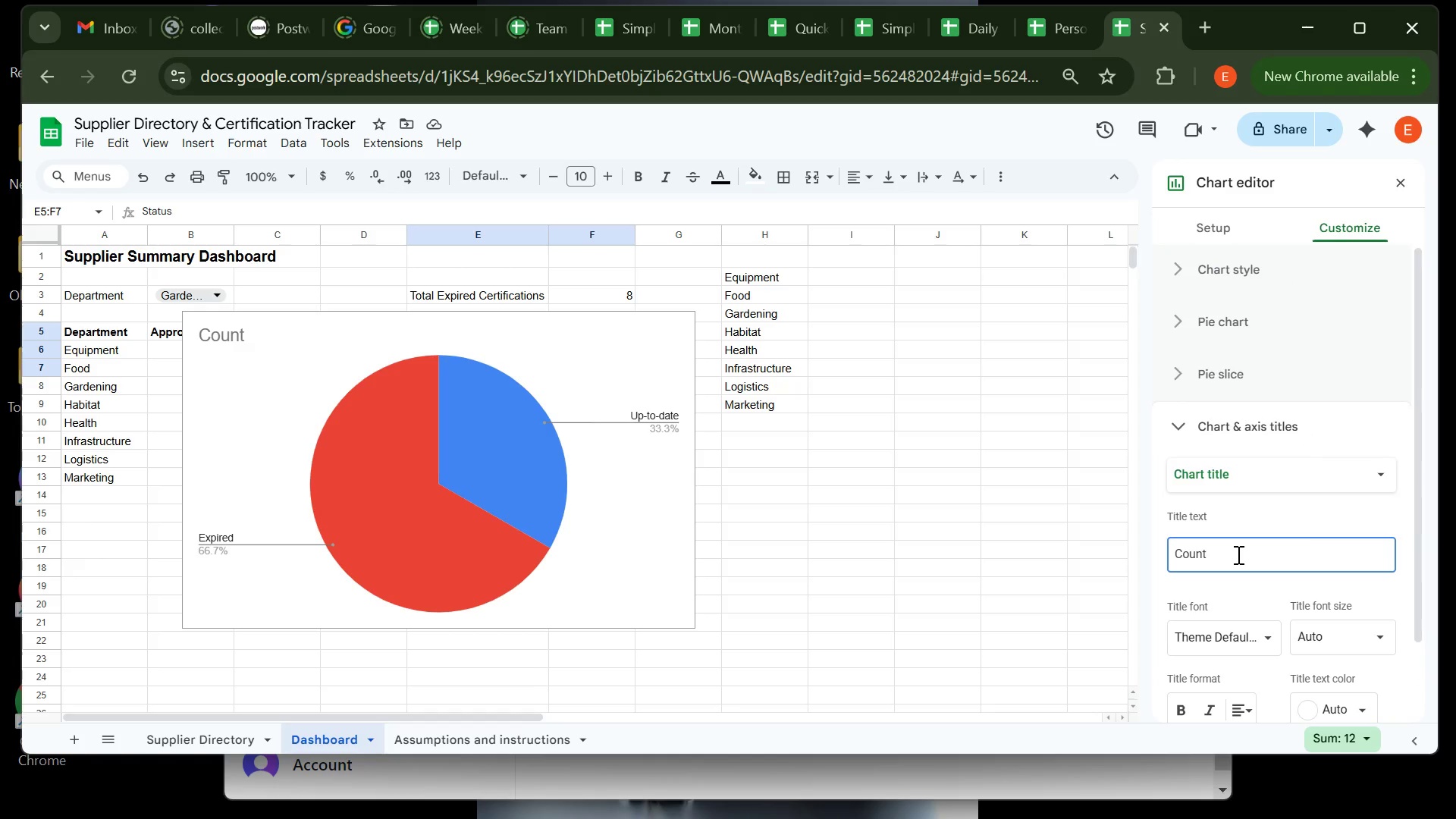 
key(Backspace)
 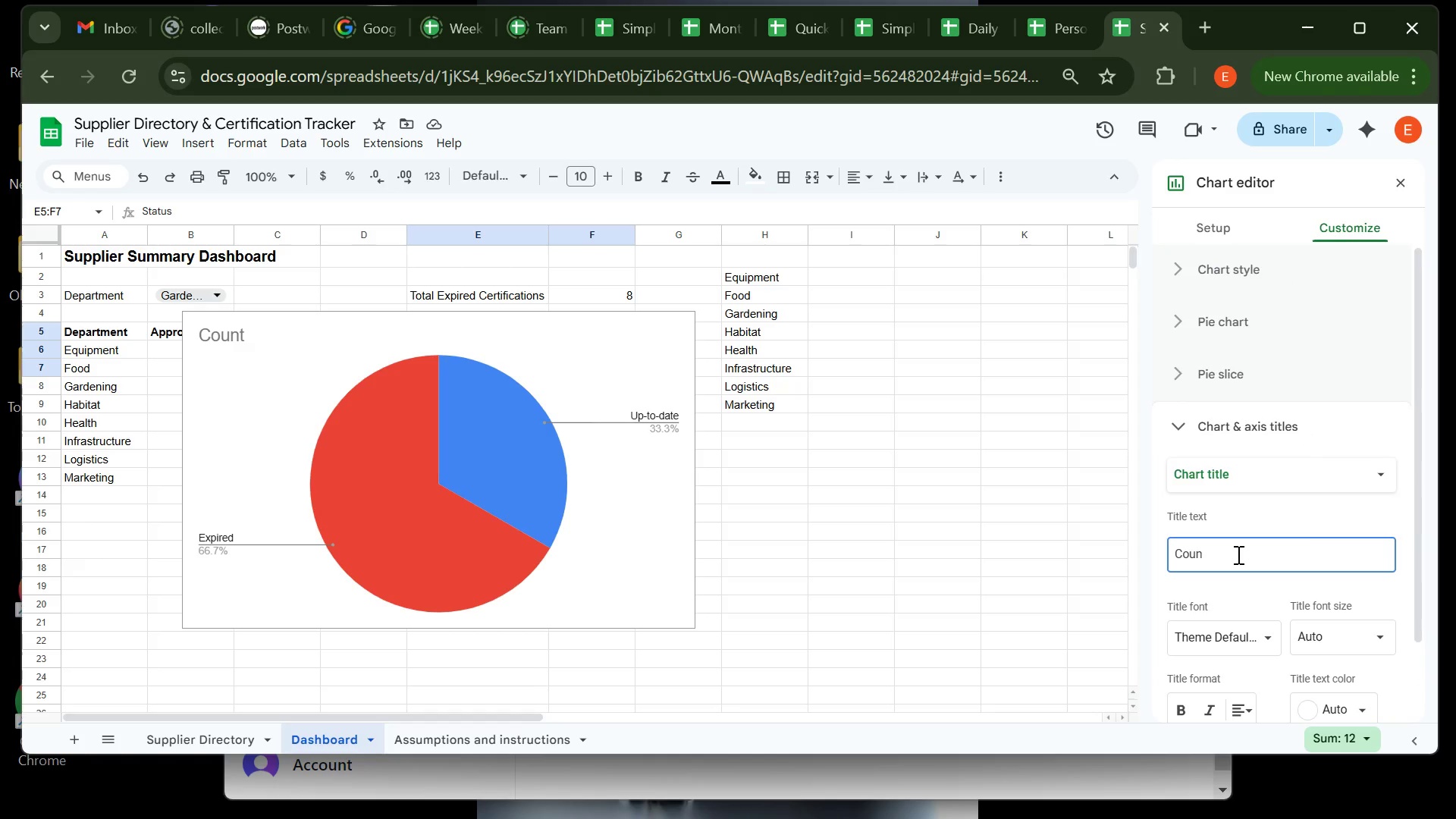 
key(Backspace)
 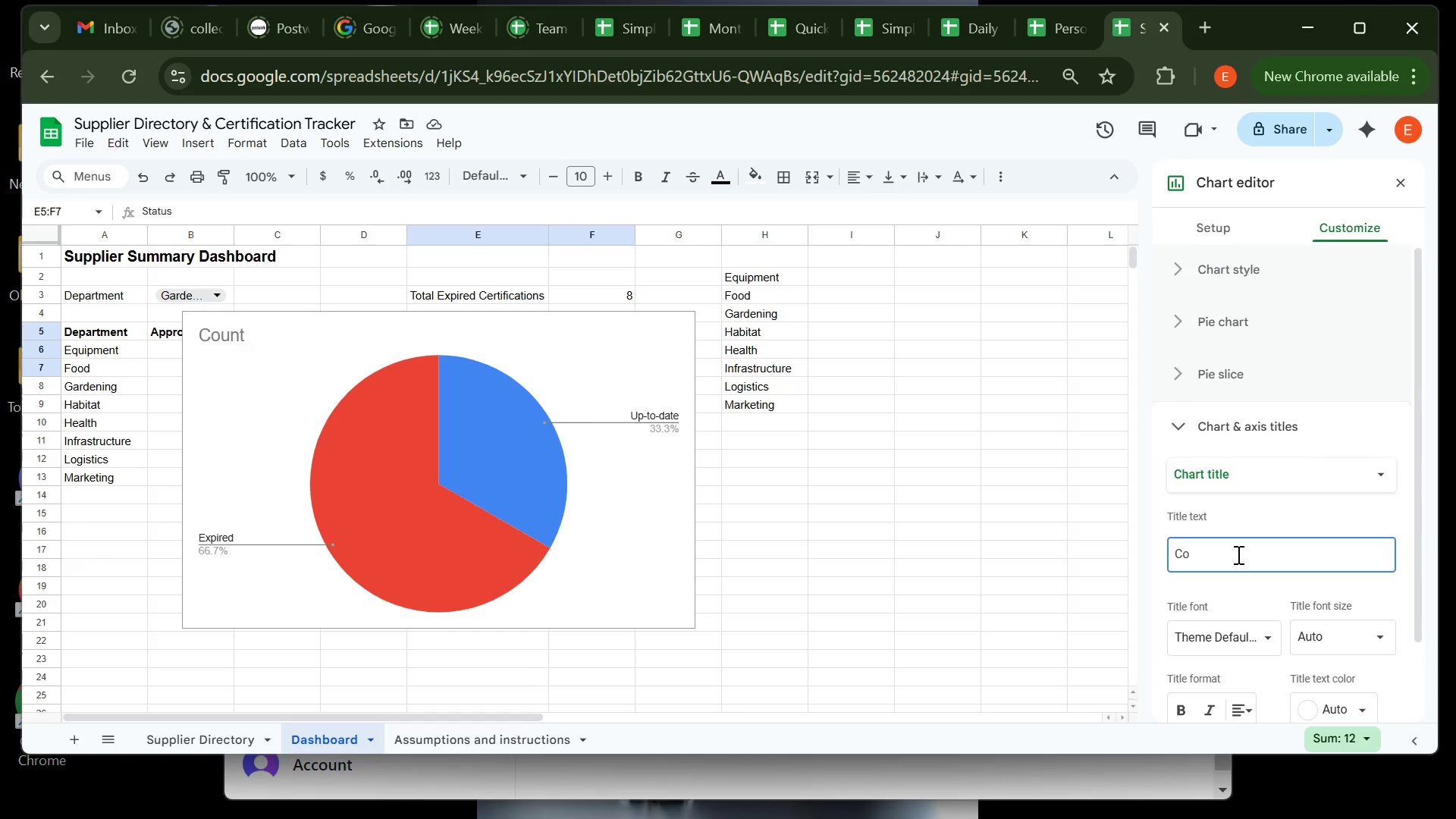 
key(Backspace)
 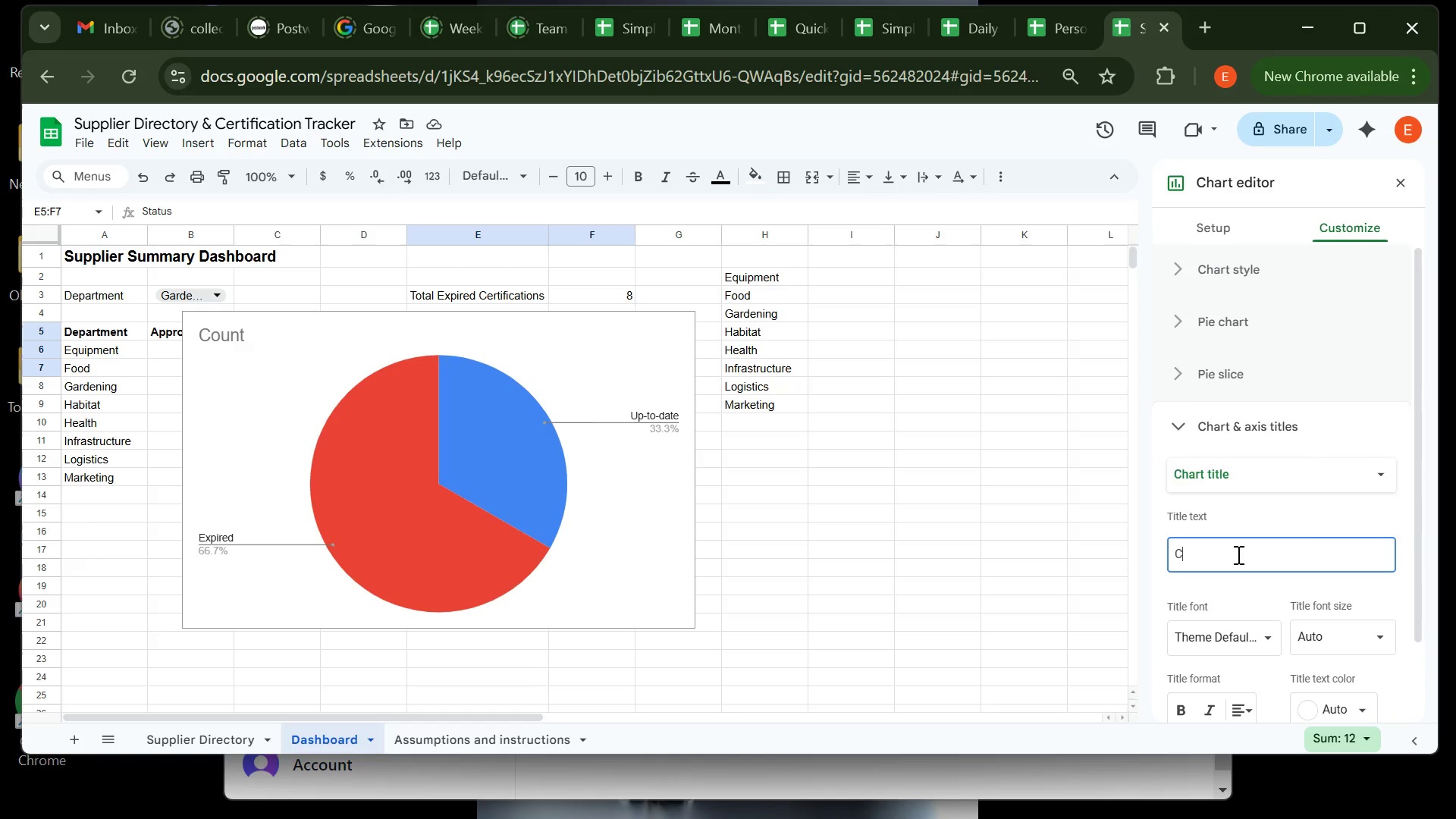 
key(Backspace)
 